 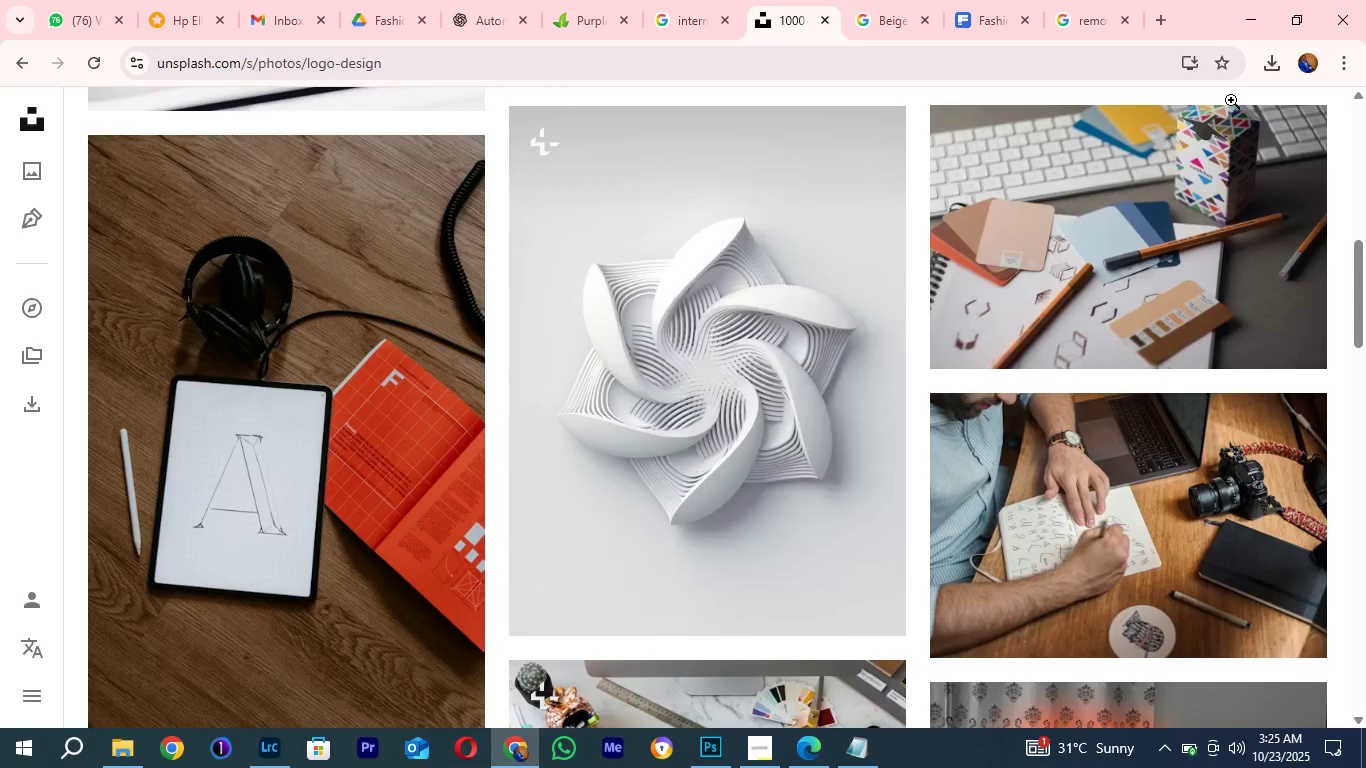 
left_click([40, 112])
 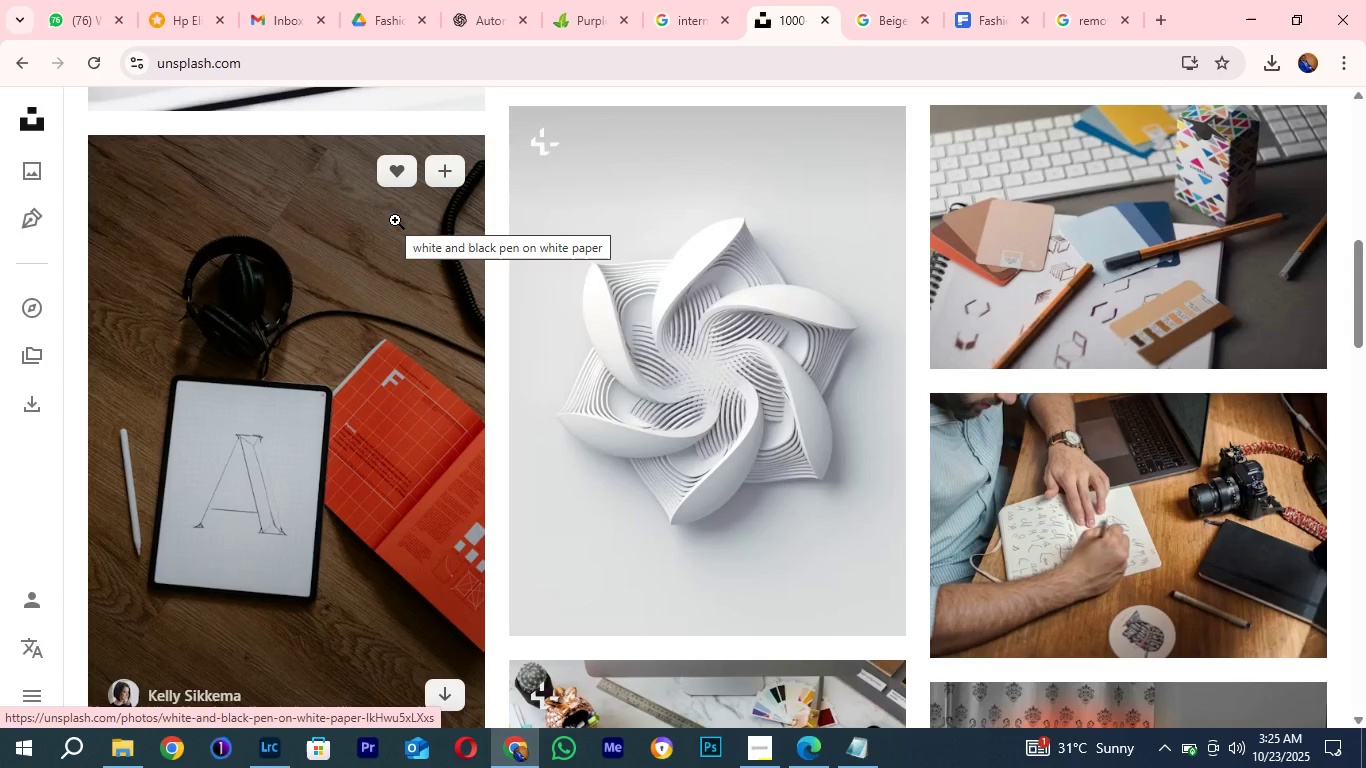 
wait(7.46)
 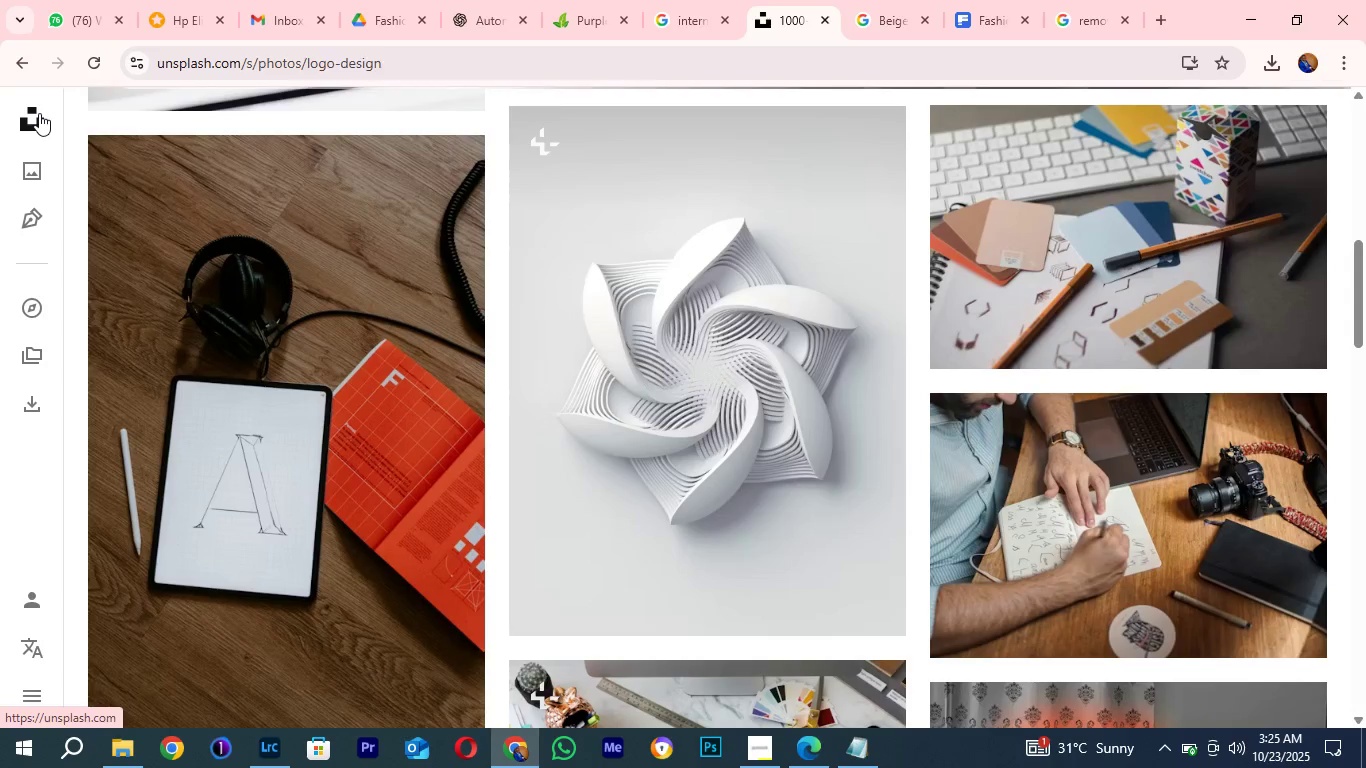 
left_click([377, 0])
 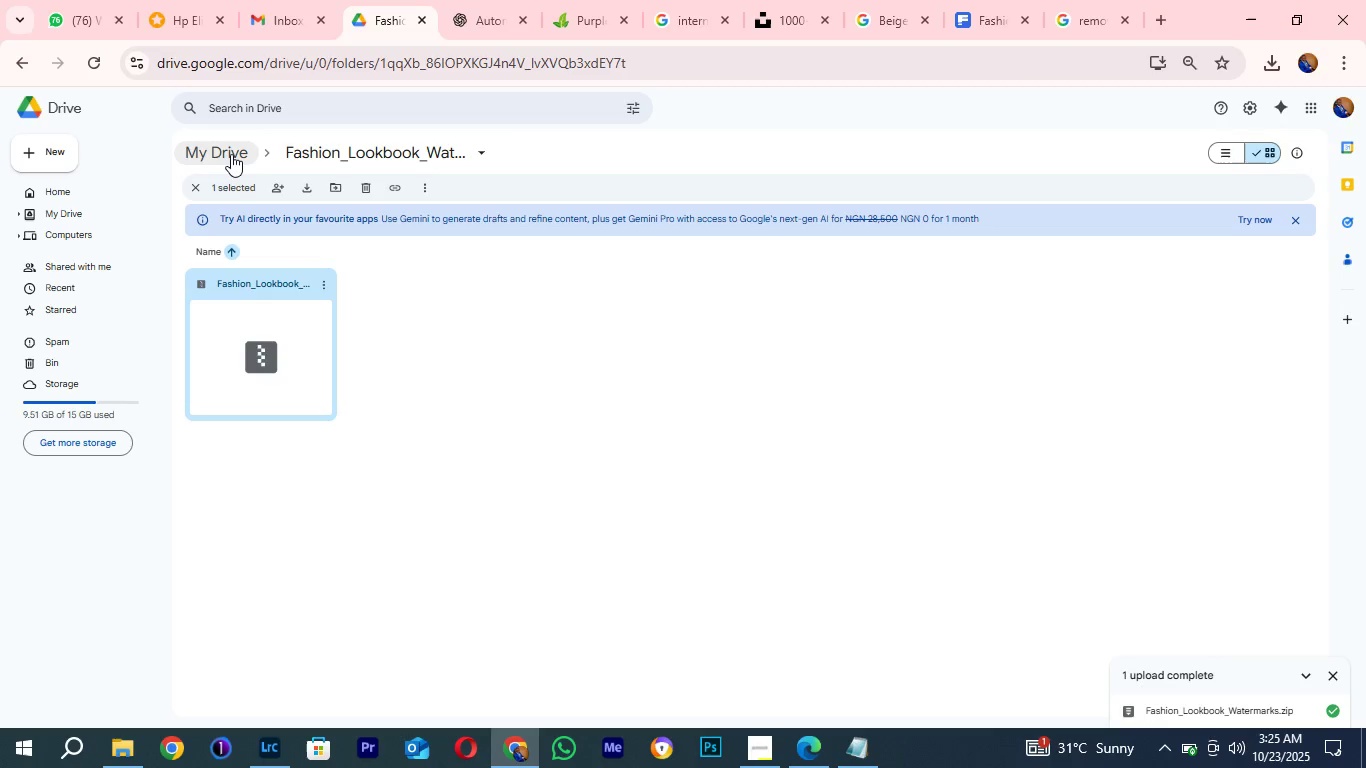 
left_click([231, 154])
 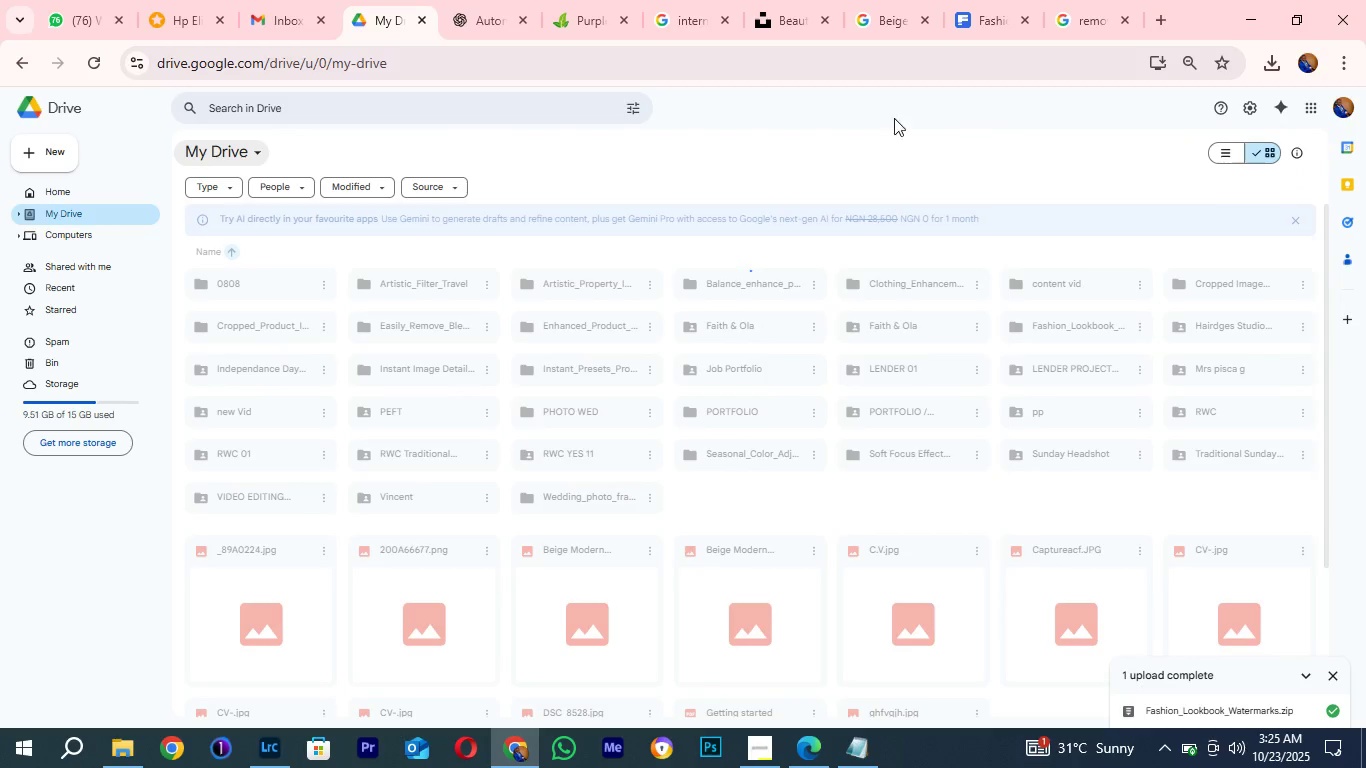 
left_click([803, 0])
 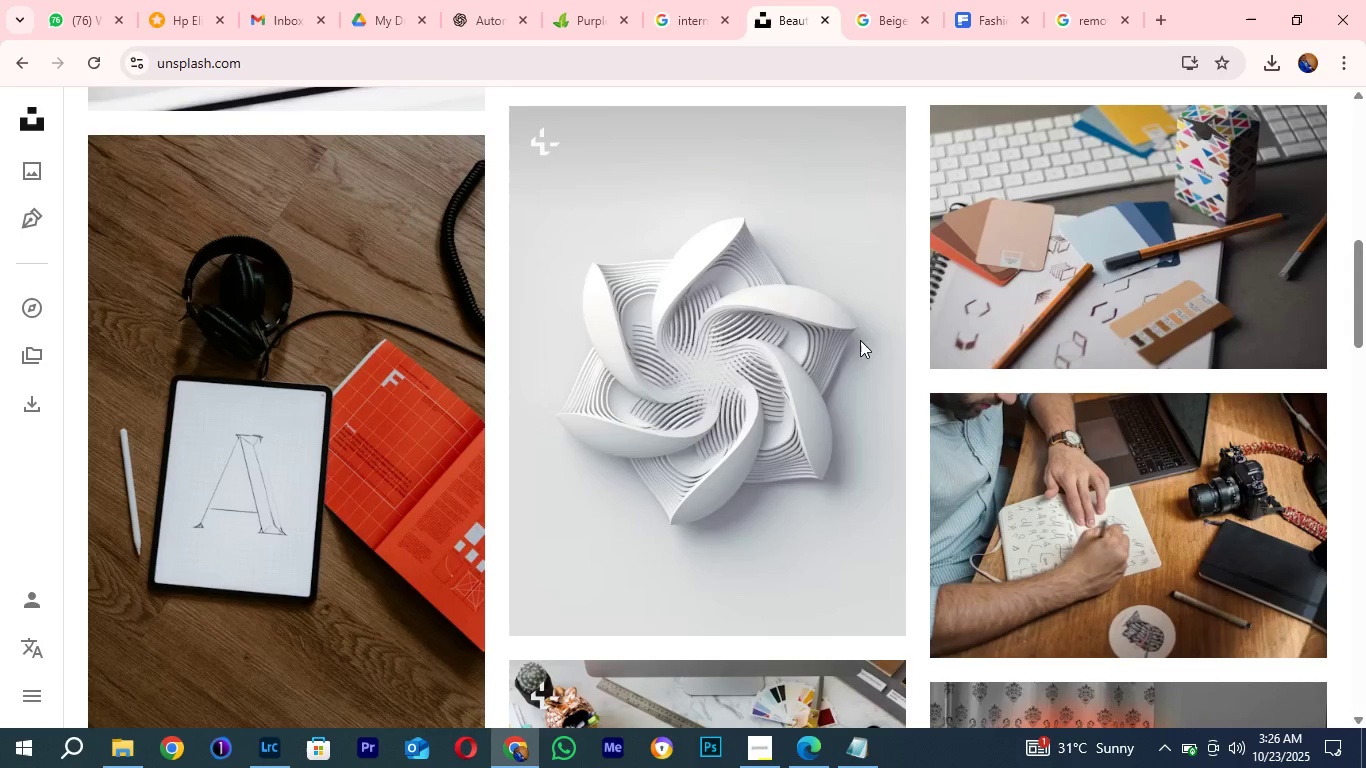 
scroll: coordinate [853, 323], scroll_direction: up, amount: 7.0
 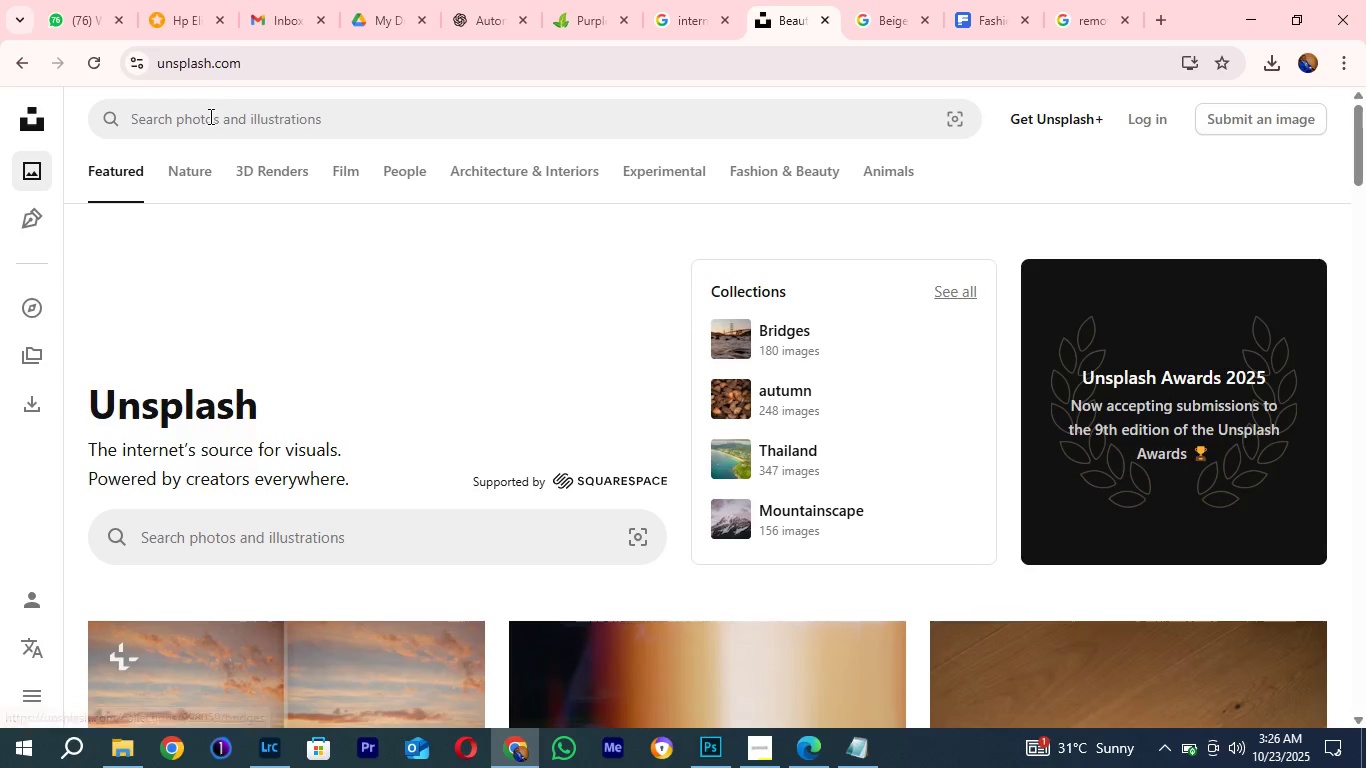 
left_click([206, 113])
 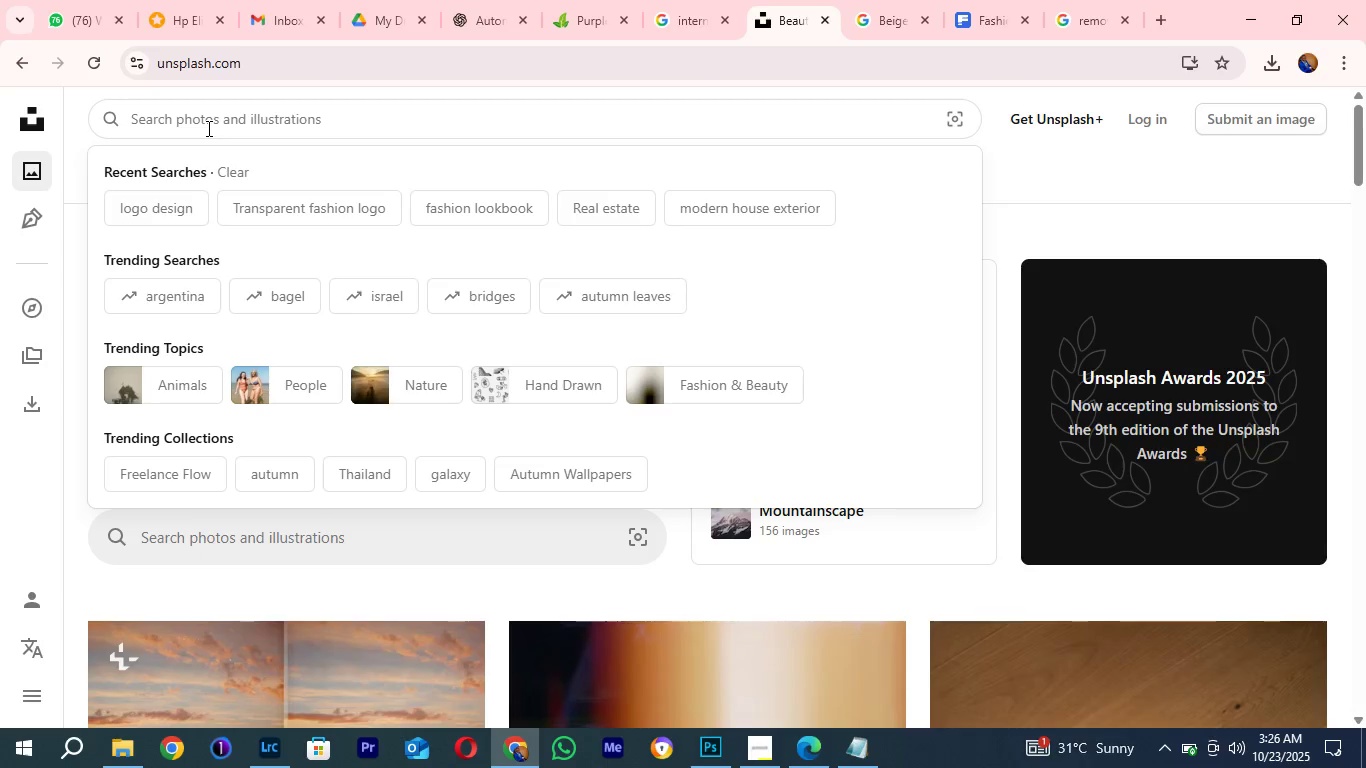 
type(Real esth)
key(Backspace)
type(ate Photos)
 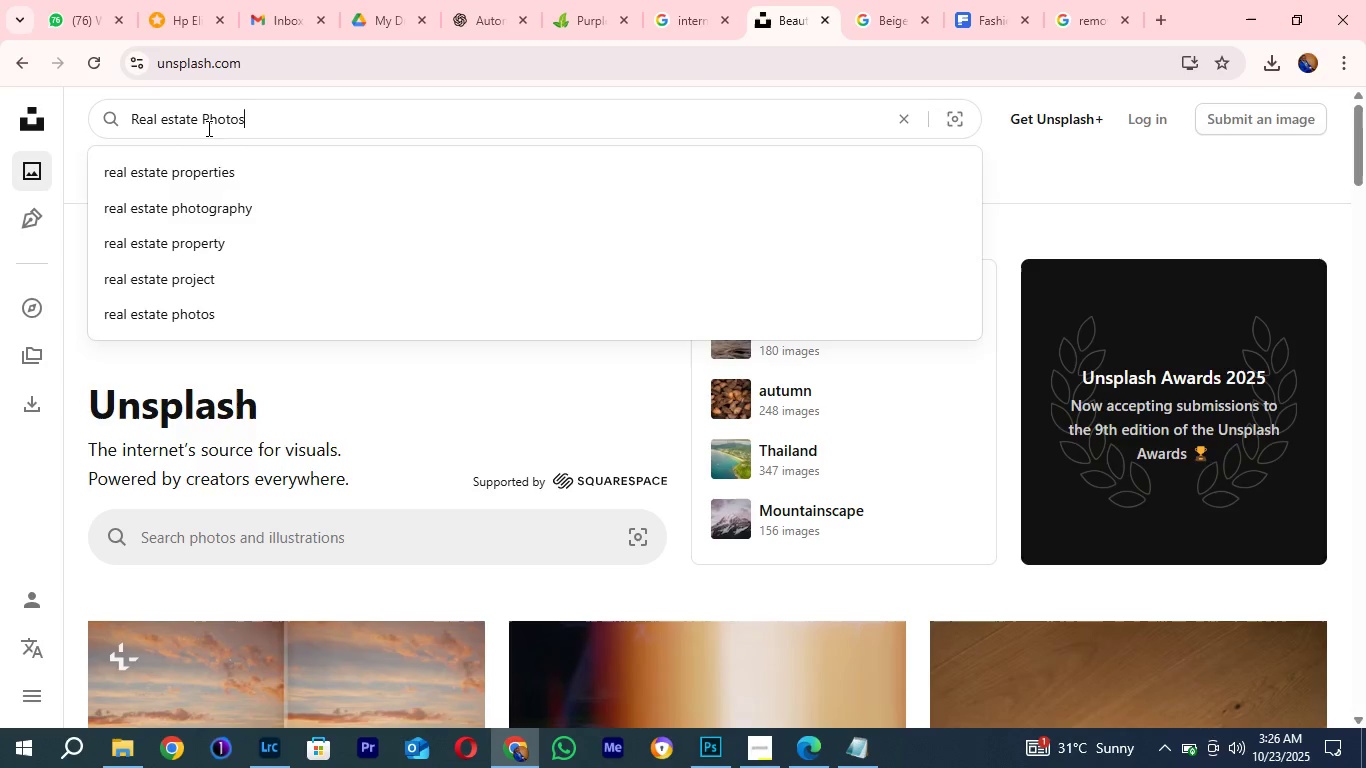 
key(Enter)
 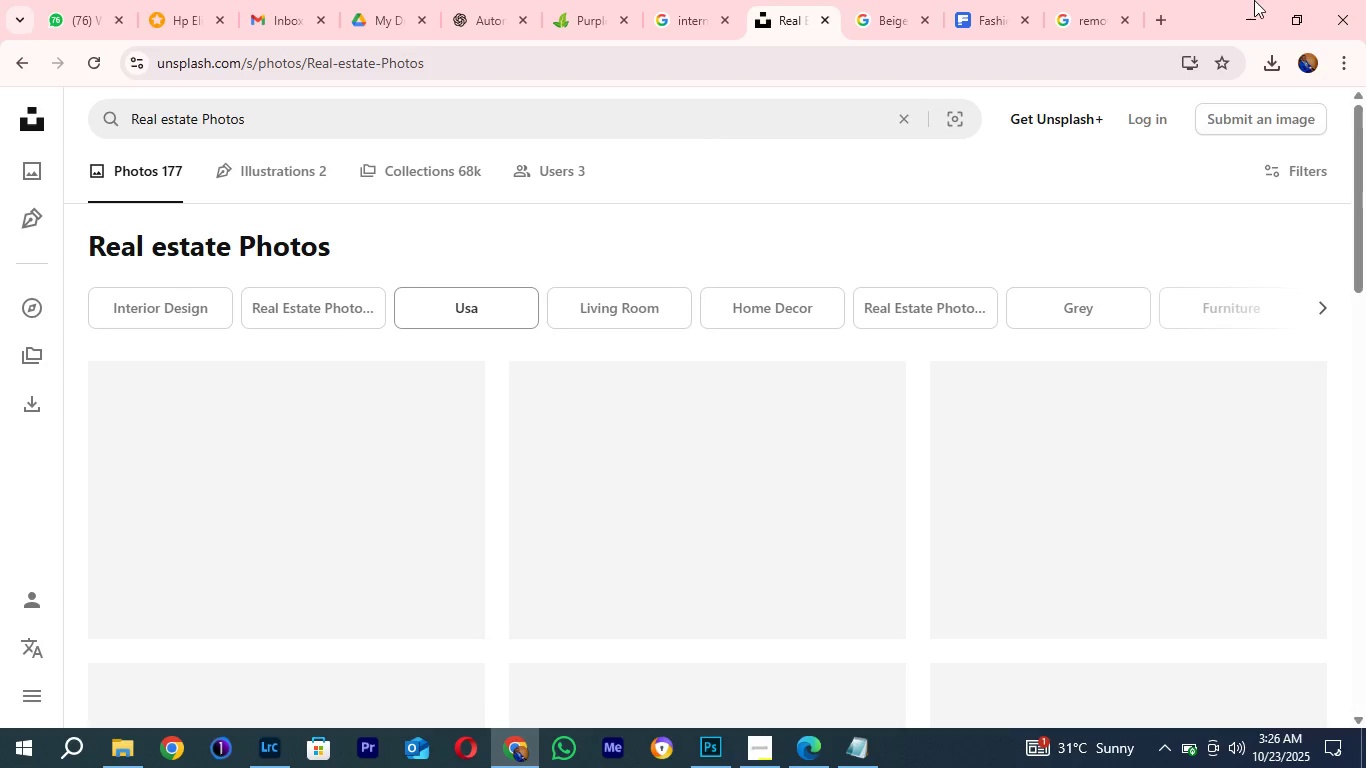 
left_click([1251, 7])
 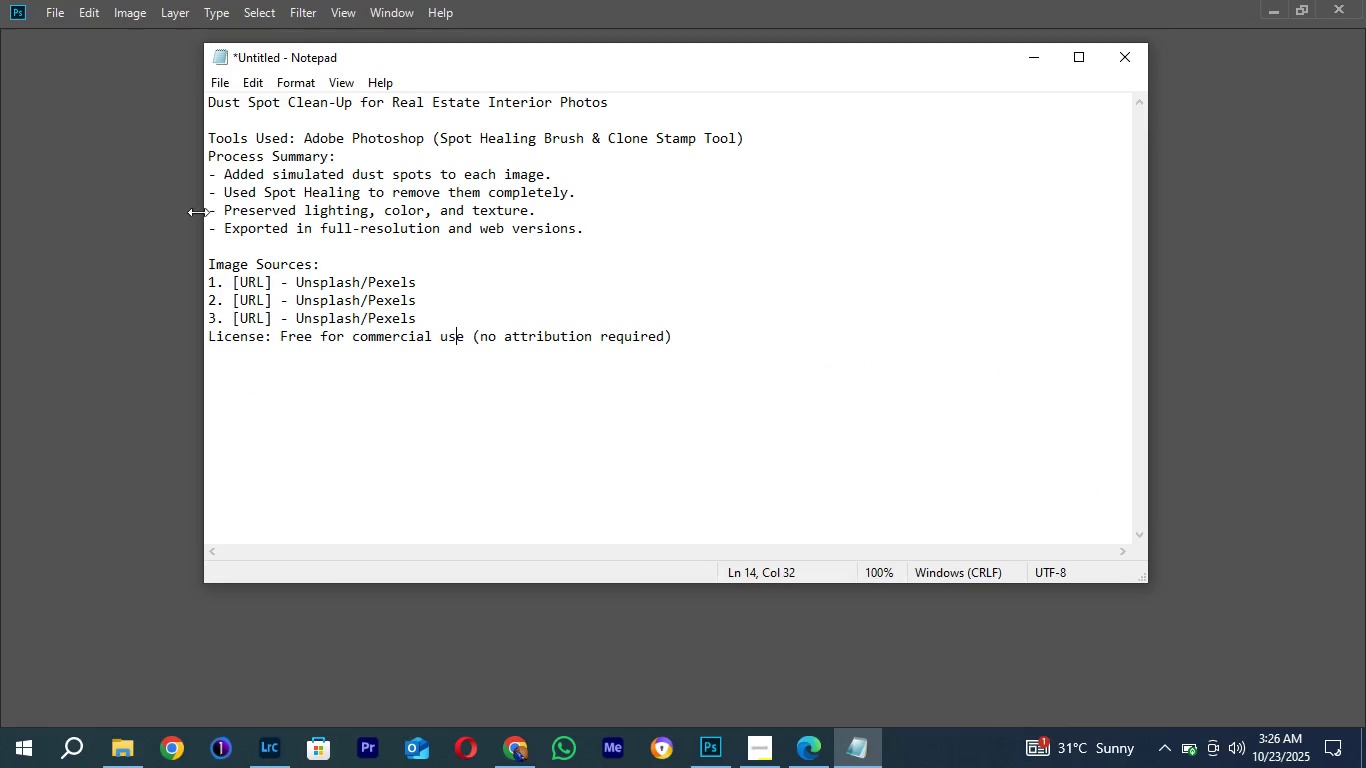 
wait(7.94)
 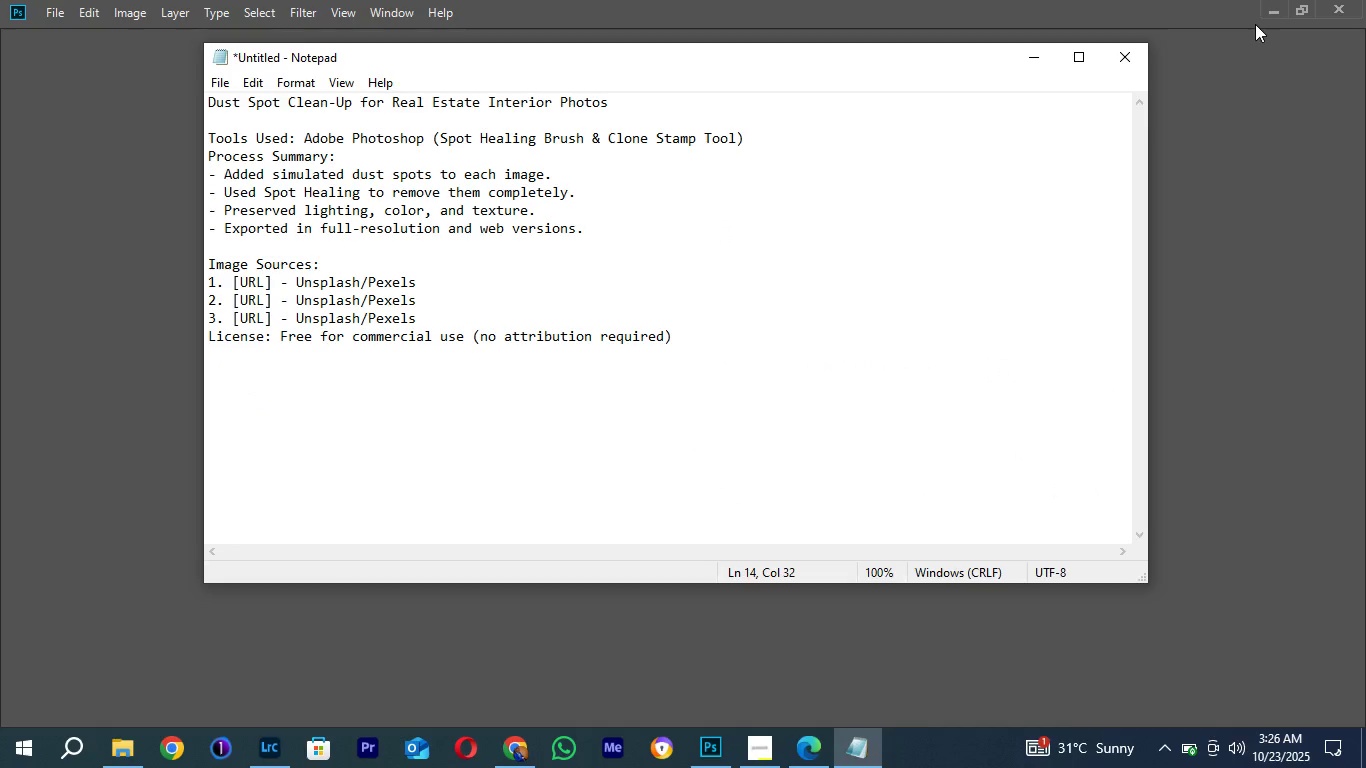 
left_click([216, 84])
 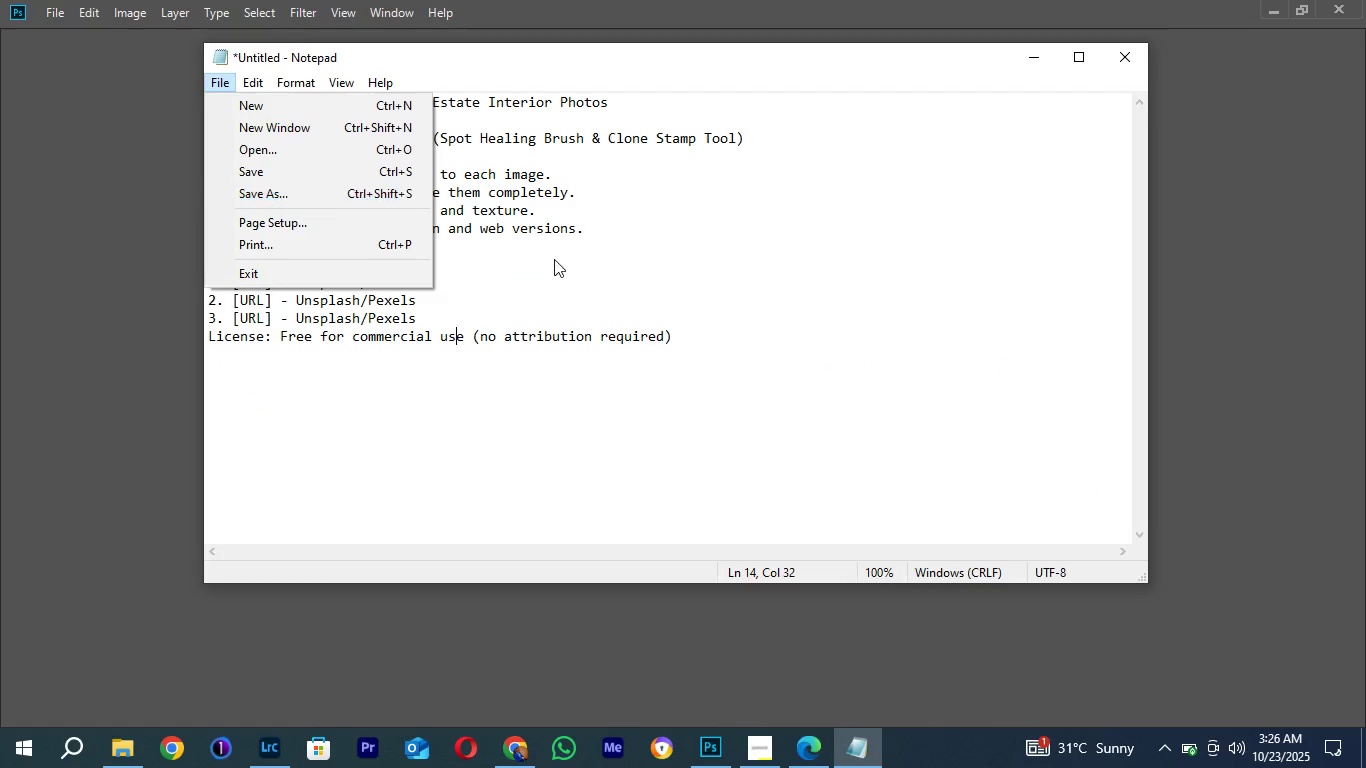 
left_click([707, 279])
 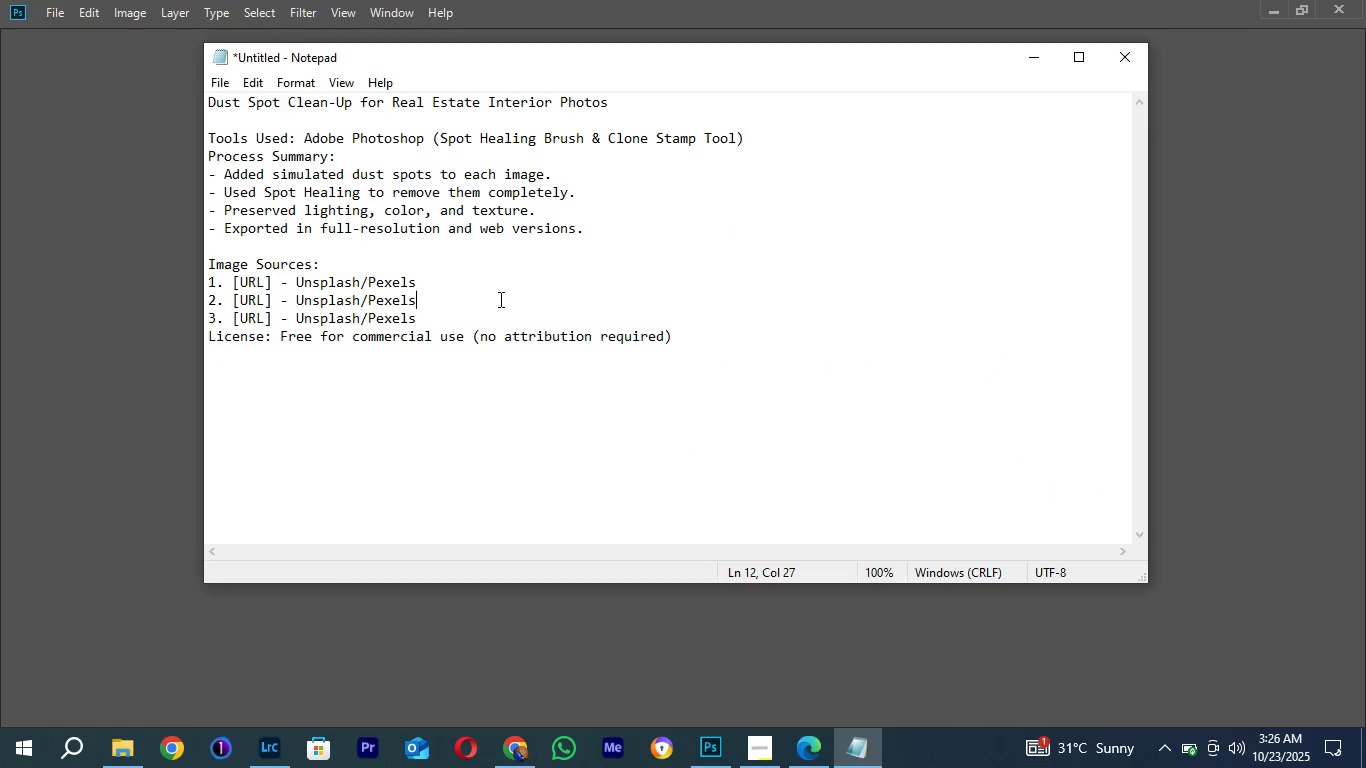 
left_click([499, 299])
 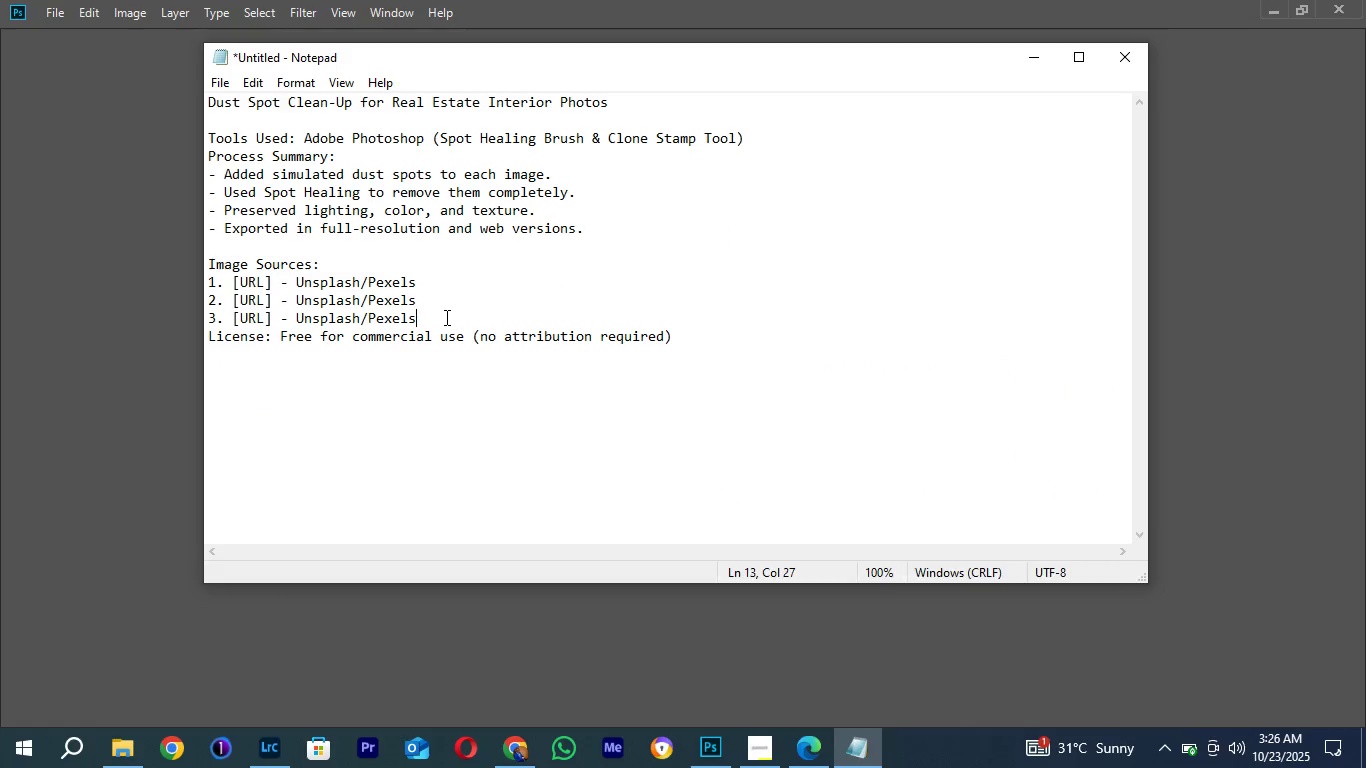 
left_click([445, 317])
 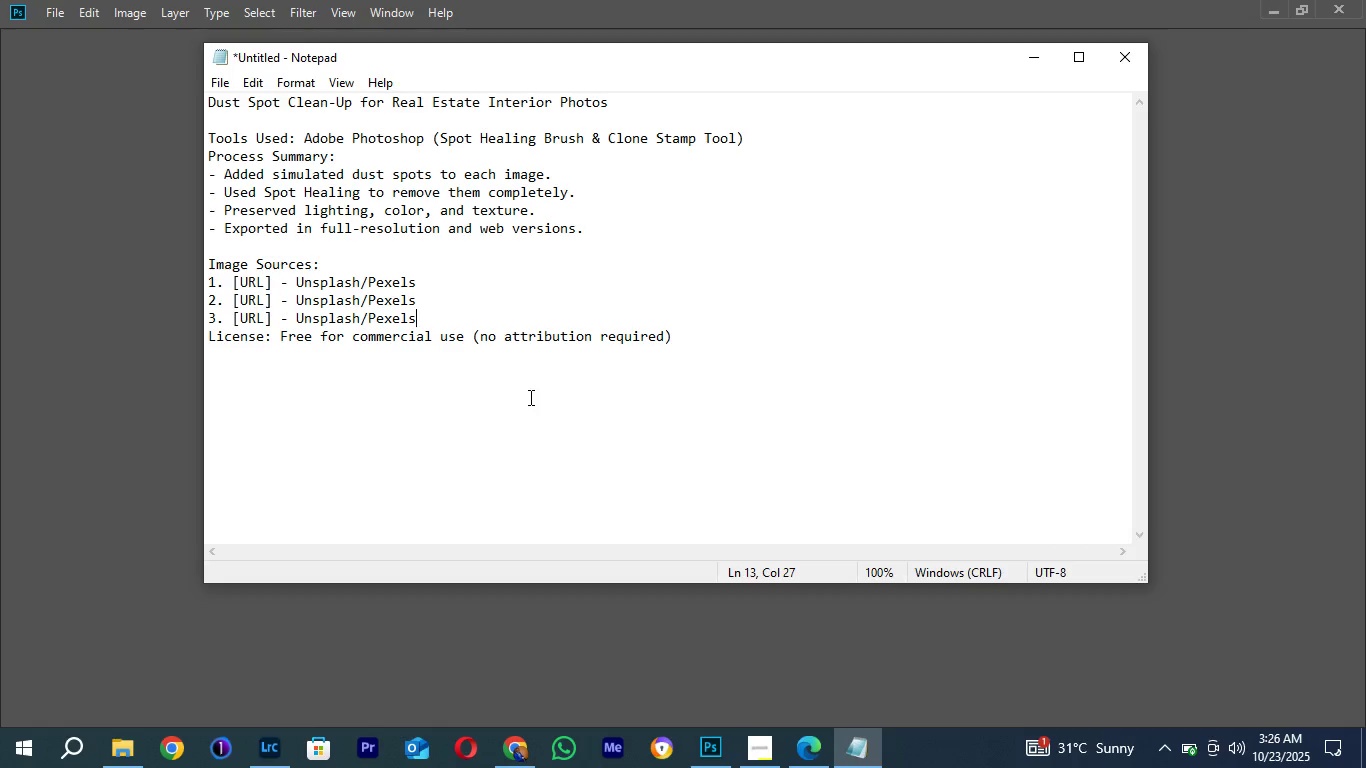 
scroll: coordinate [685, 299], scroll_direction: up, amount: 4.0
 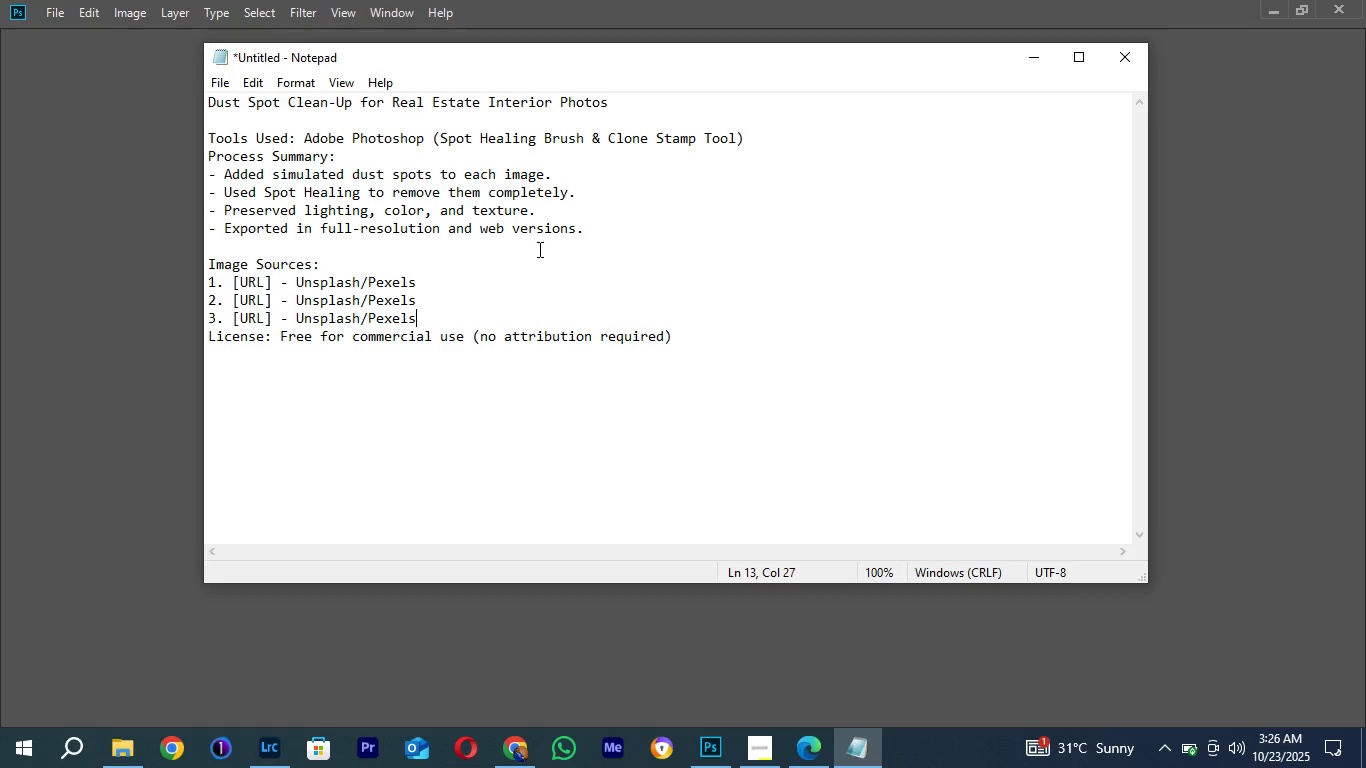 
left_click([563, 233])
 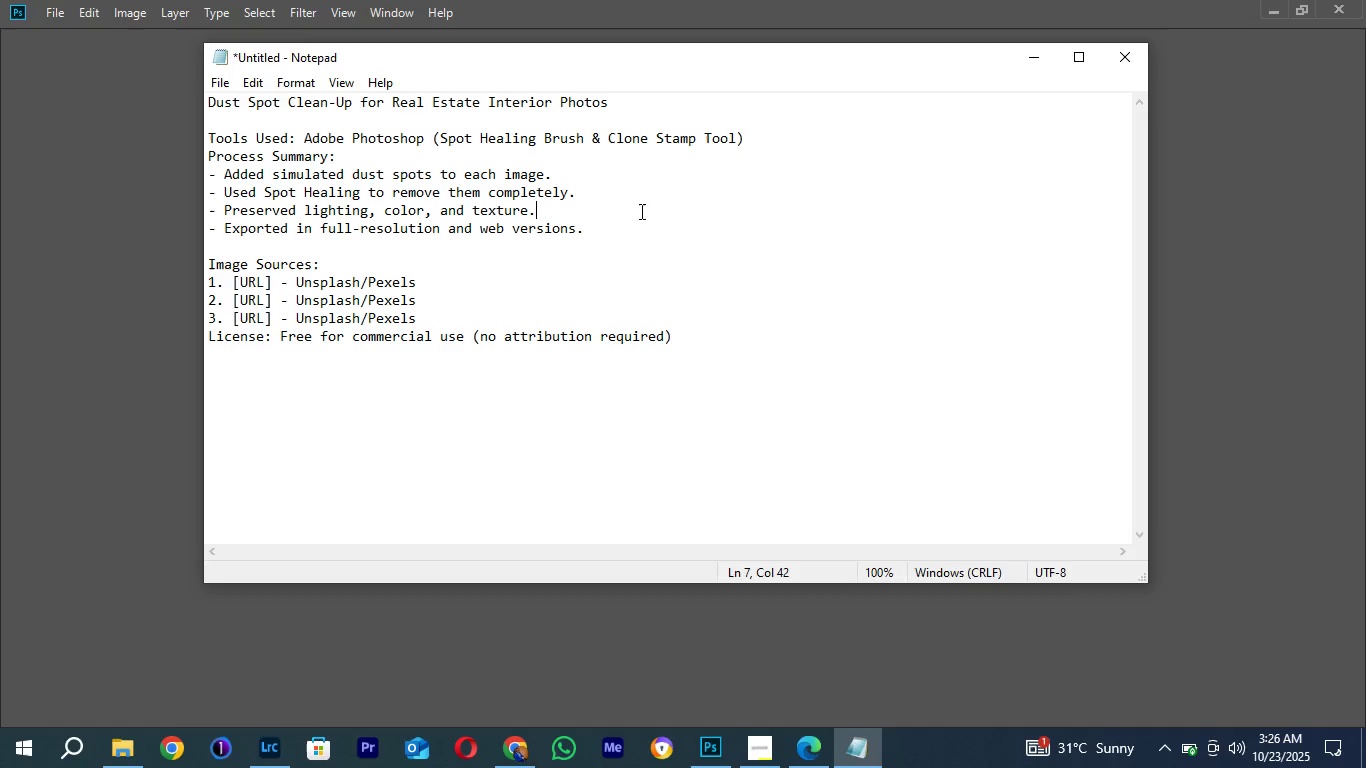 
double_click([599, 192])
 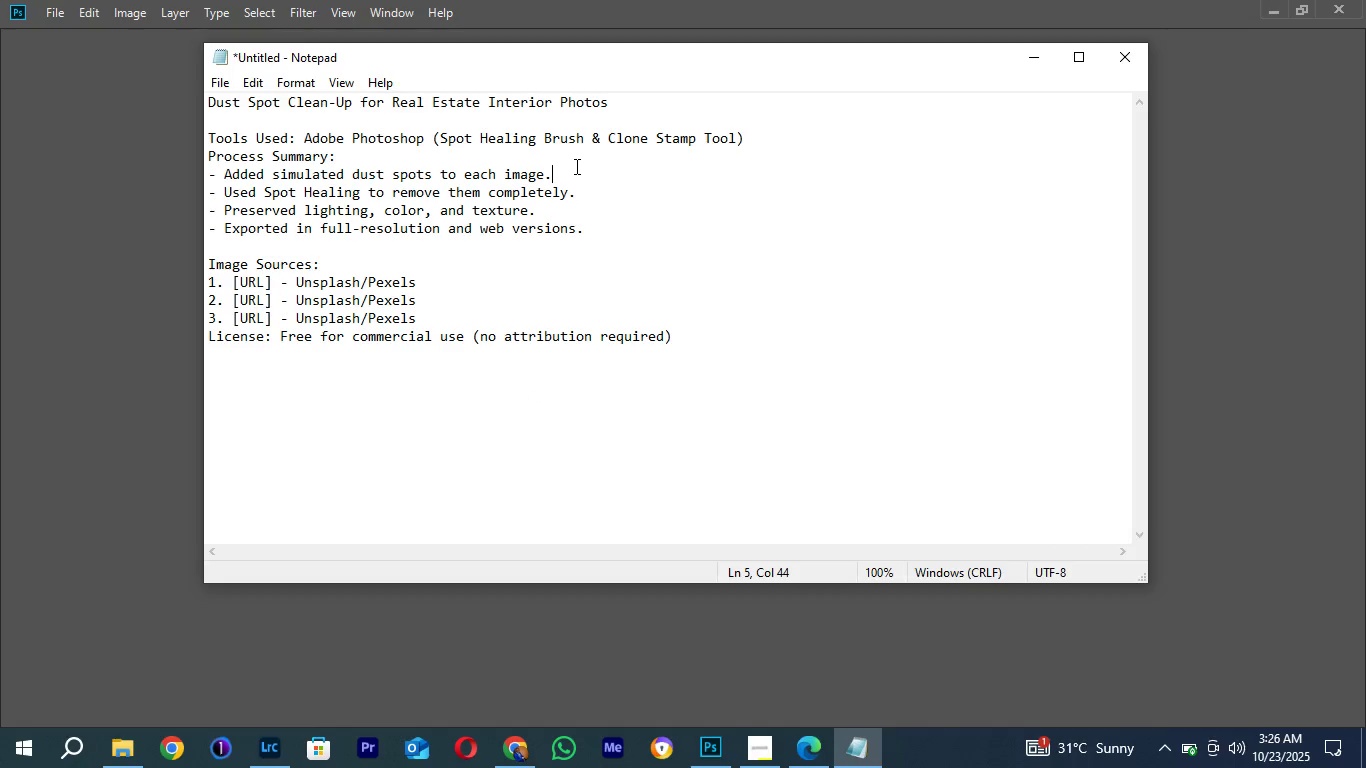 
triple_click([571, 168])
 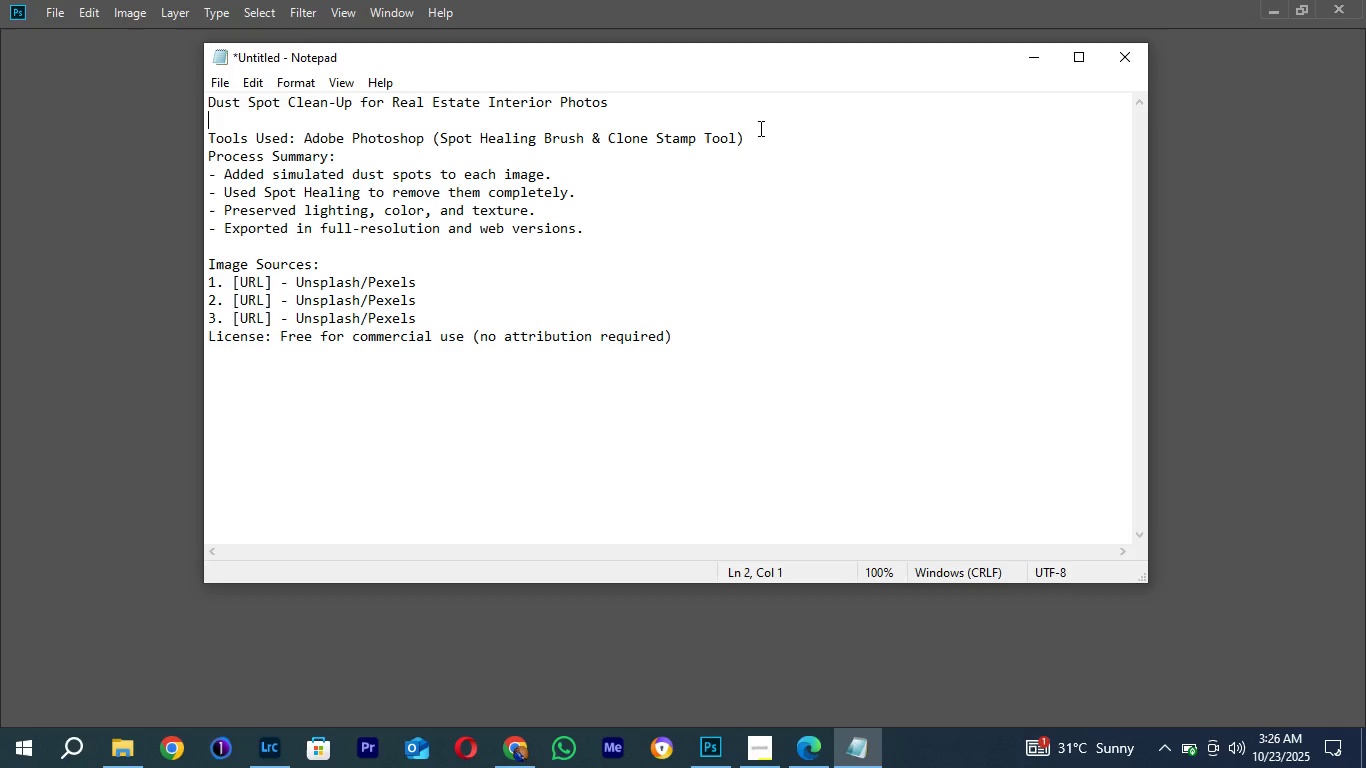 
left_click([765, 128])
 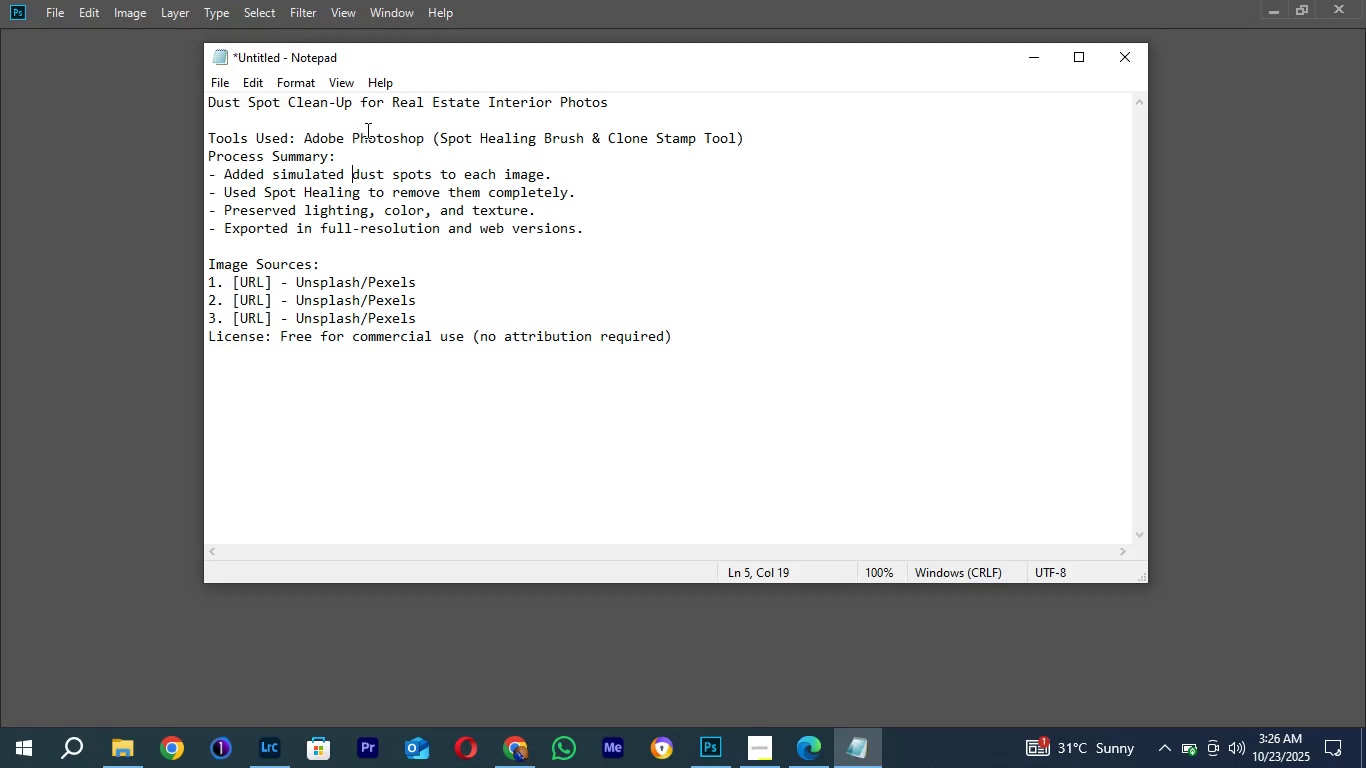 
double_click([366, 130])
 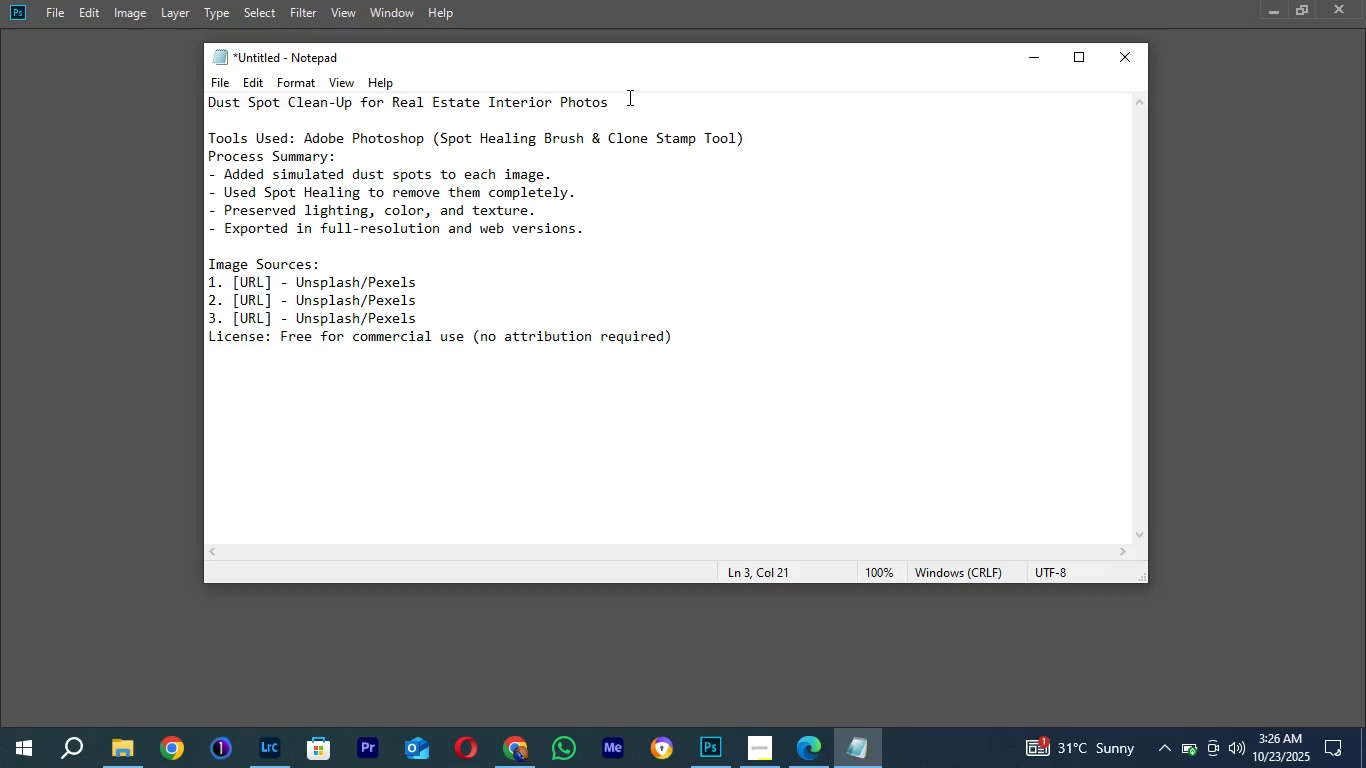 
left_click([628, 97])
 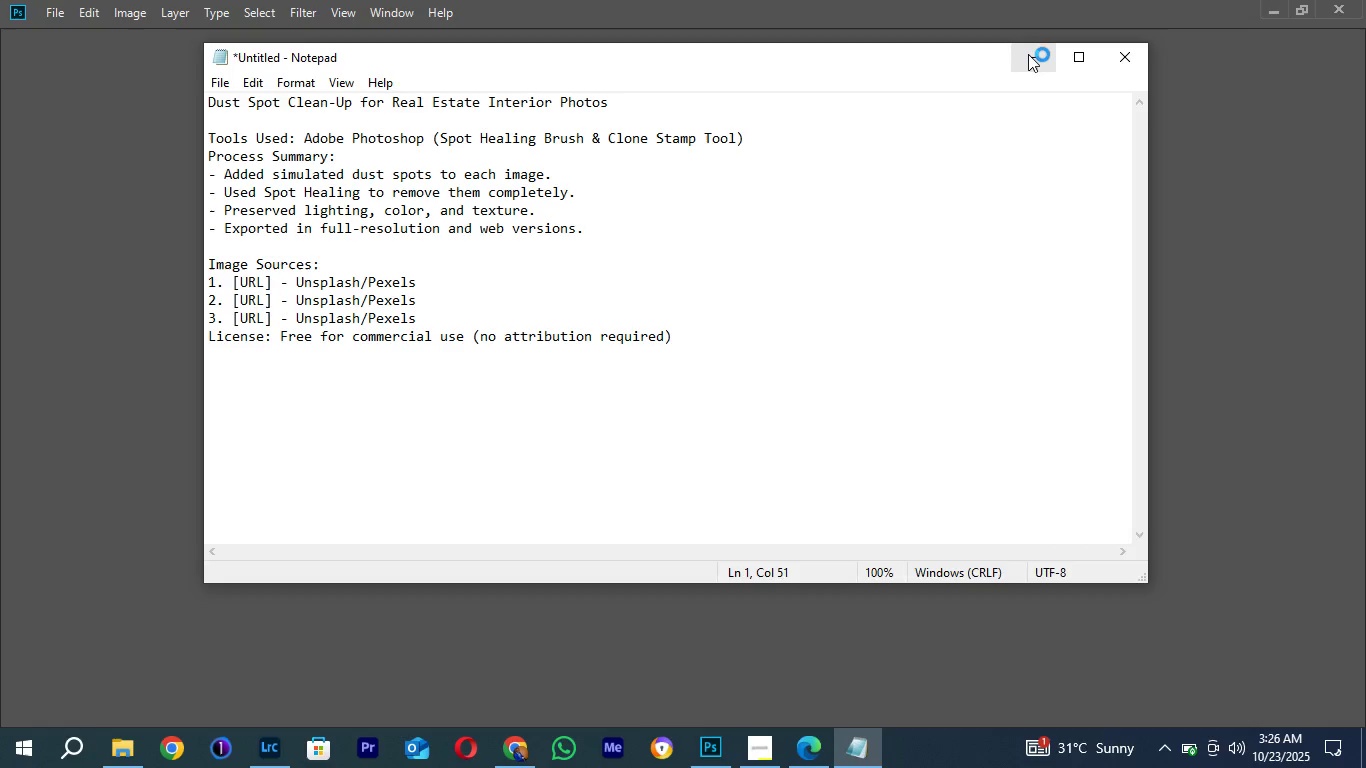 
left_click([1028, 54])
 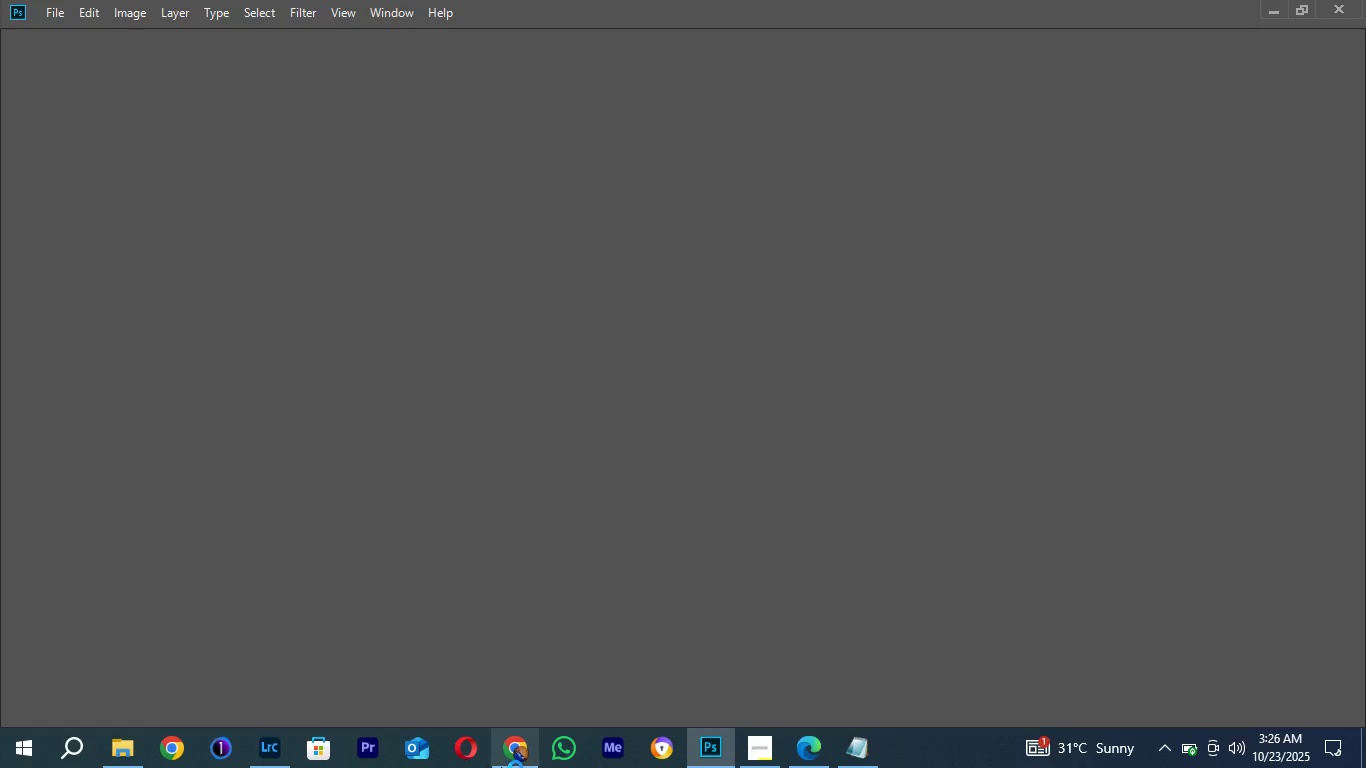 
left_click([512, 752])
 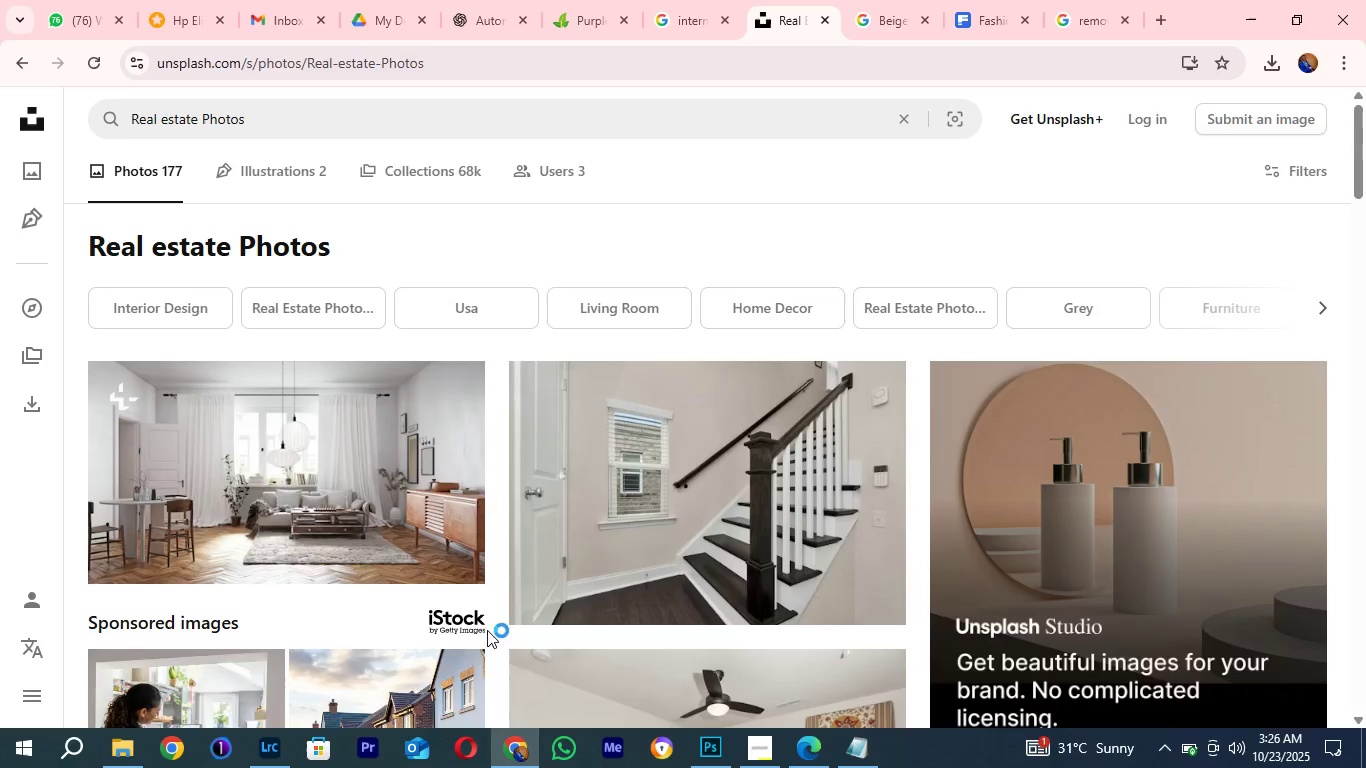 
scroll: coordinate [935, 439], scroll_direction: down, amount: 14.0
 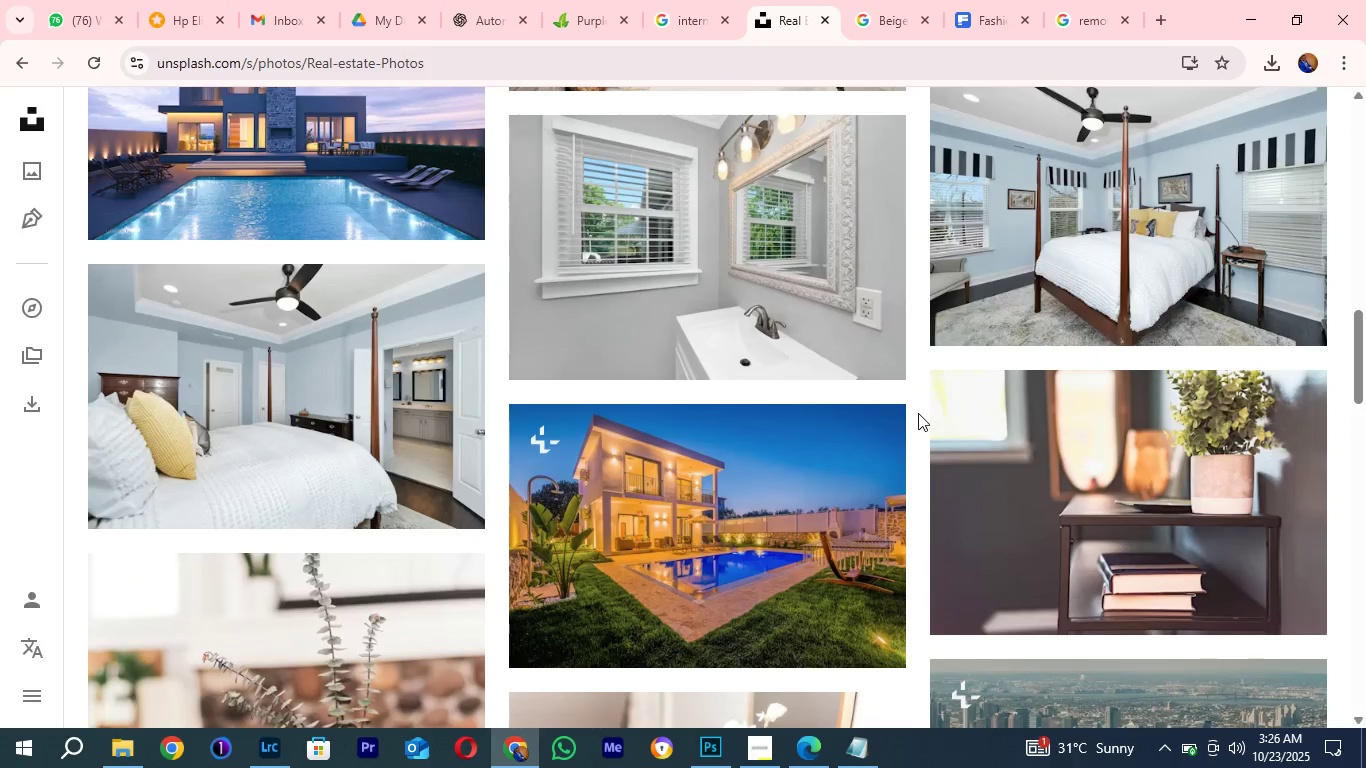 
scroll: coordinate [918, 413], scroll_direction: up, amount: 1.0
 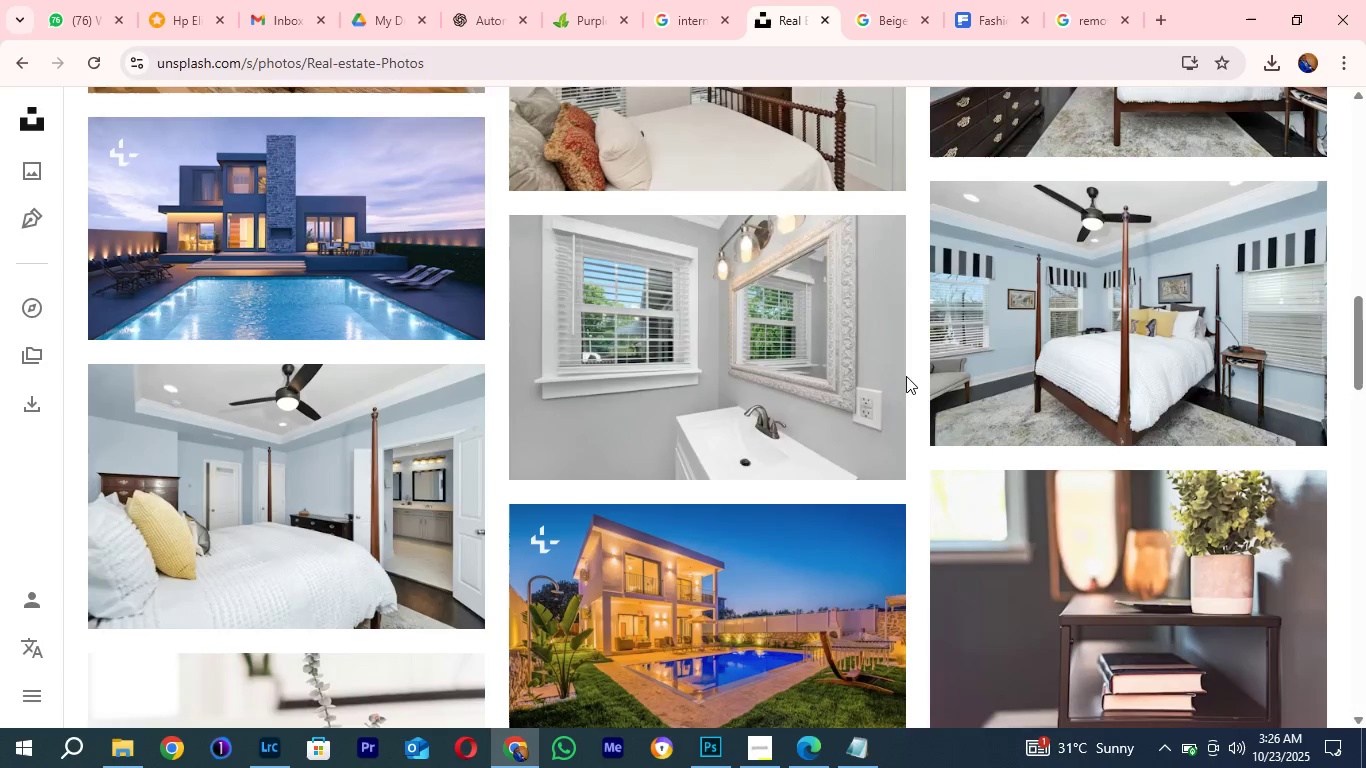 
scroll: coordinate [905, 376], scroll_direction: down, amount: 2.0
 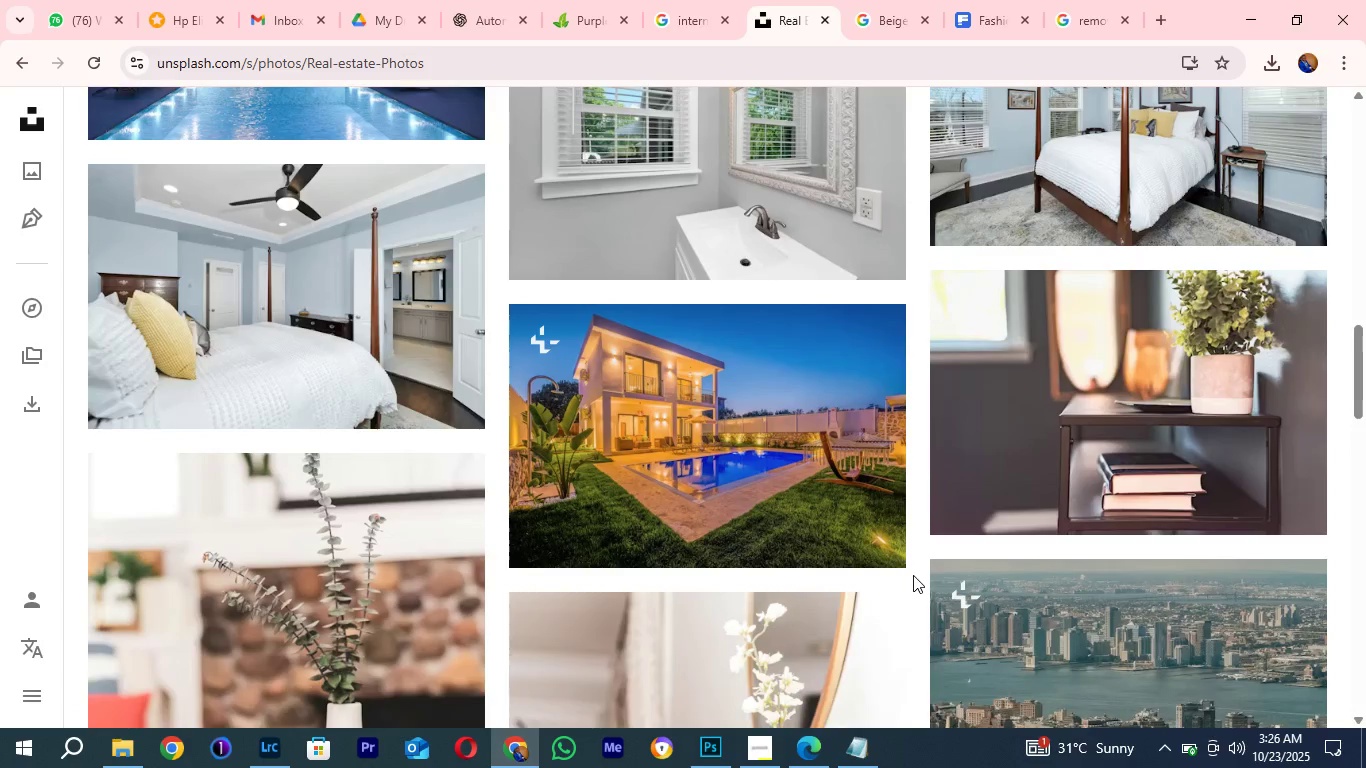 
scroll: coordinate [913, 575], scroll_direction: up, amount: 1.0
 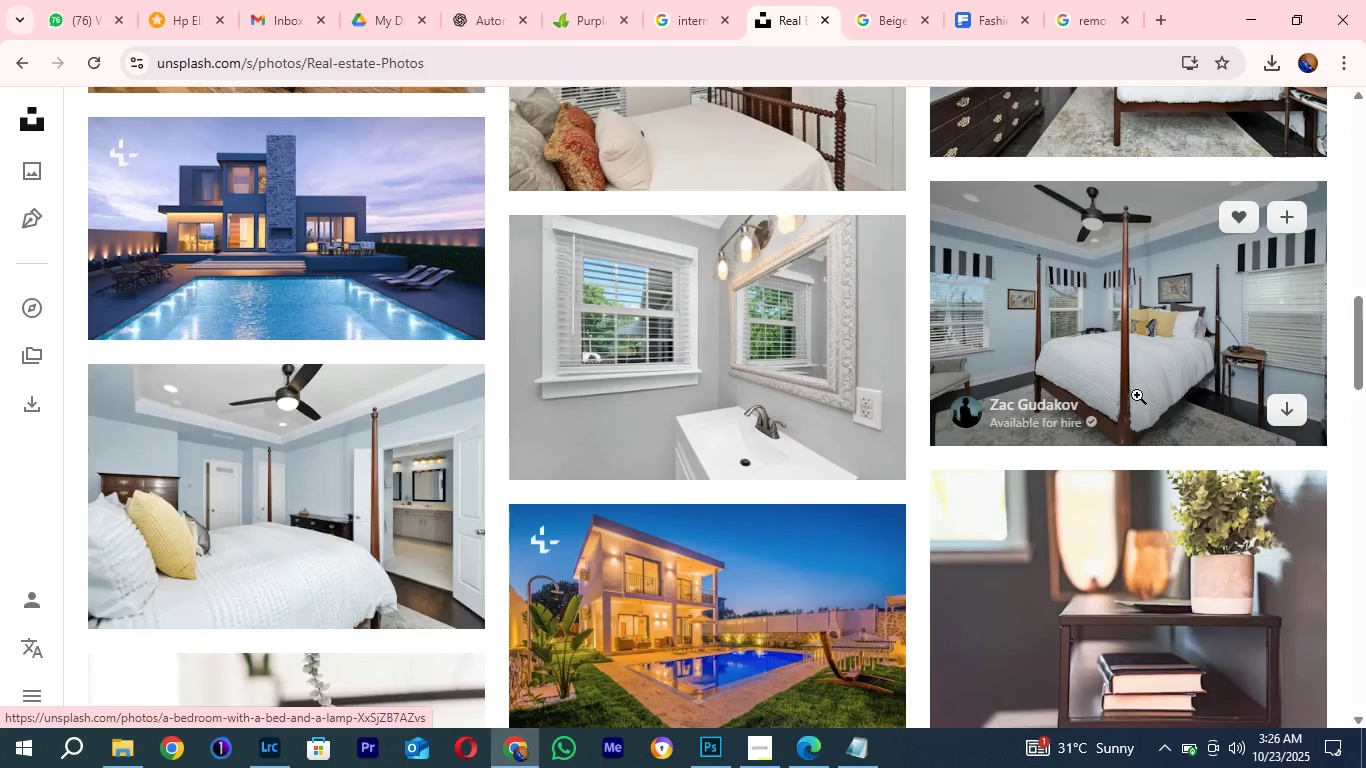 
scroll: coordinate [805, 493], scroll_direction: none, amount: 0.0
 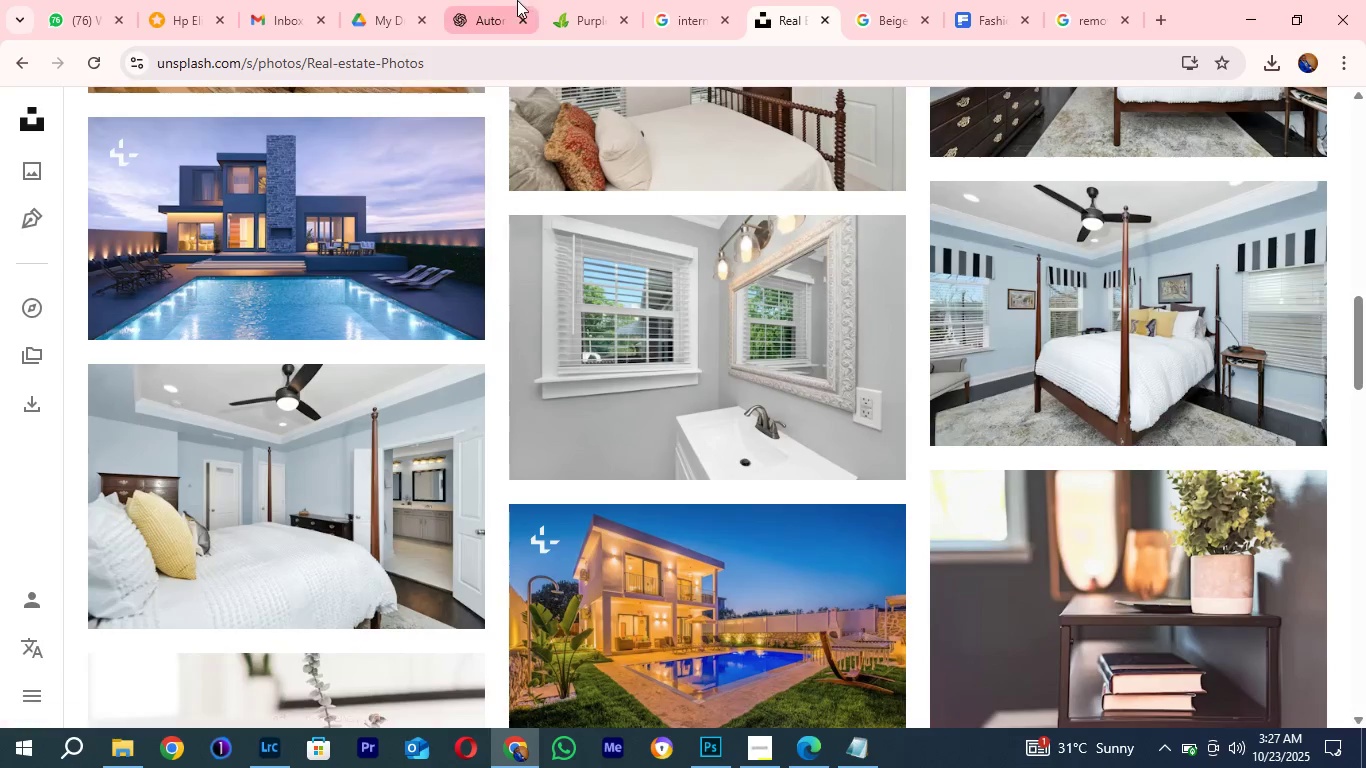 
left_click([481, 0])
 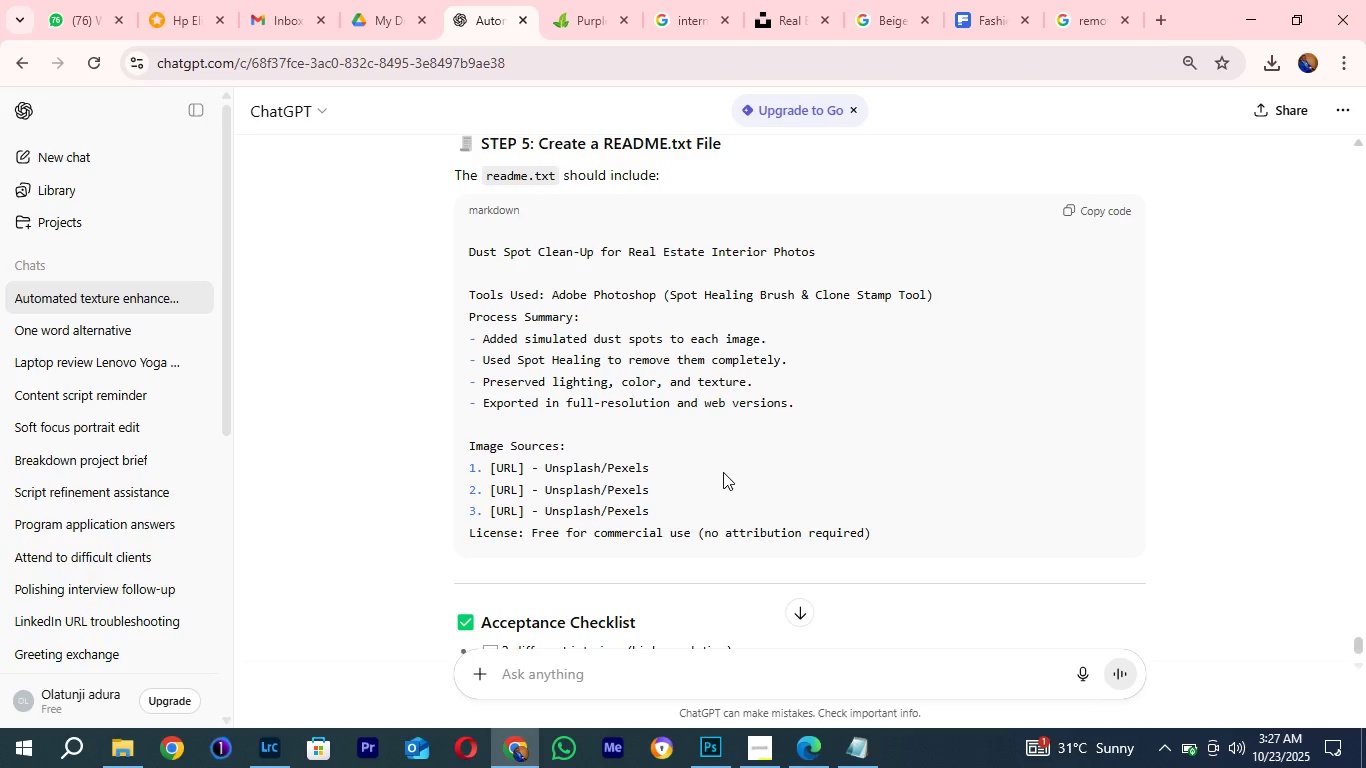 
scroll: coordinate [694, 523], scroll_direction: down, amount: 12.0
 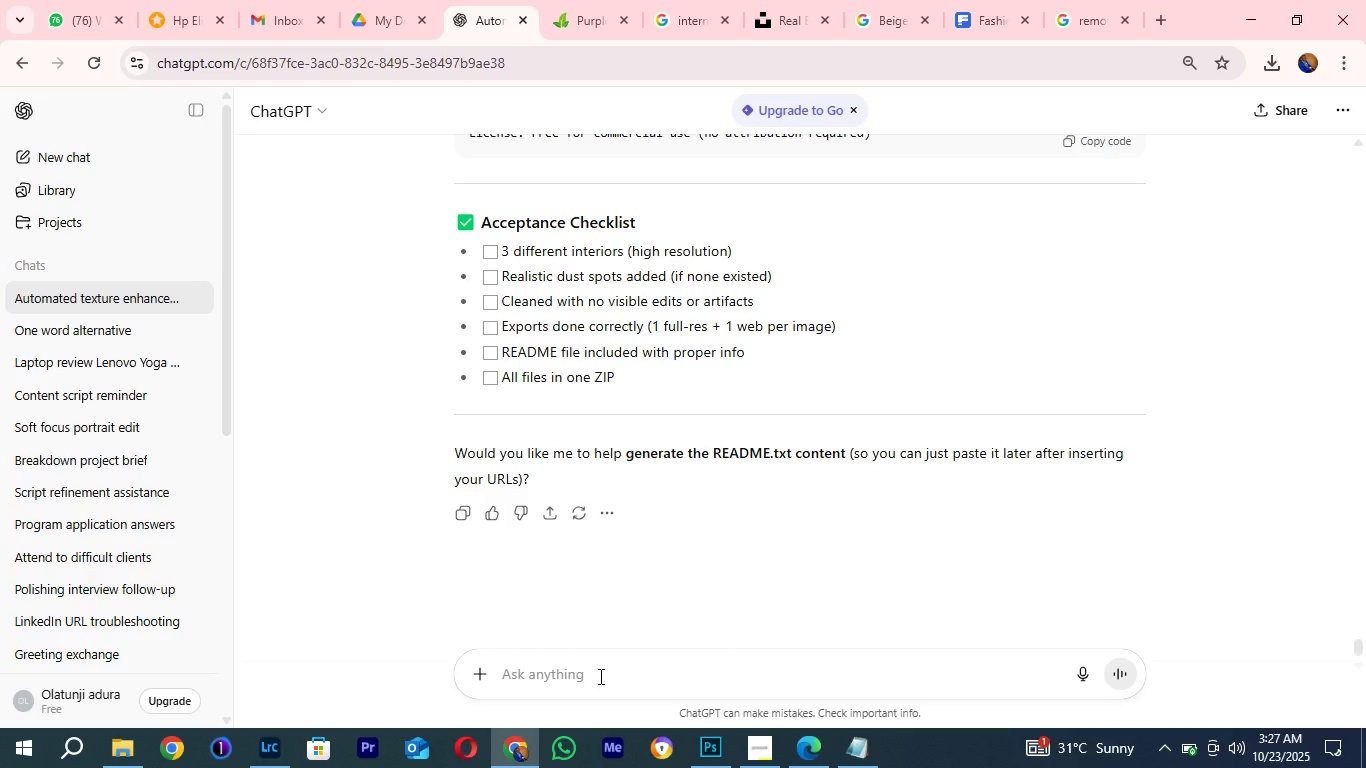 
left_click([599, 676])
 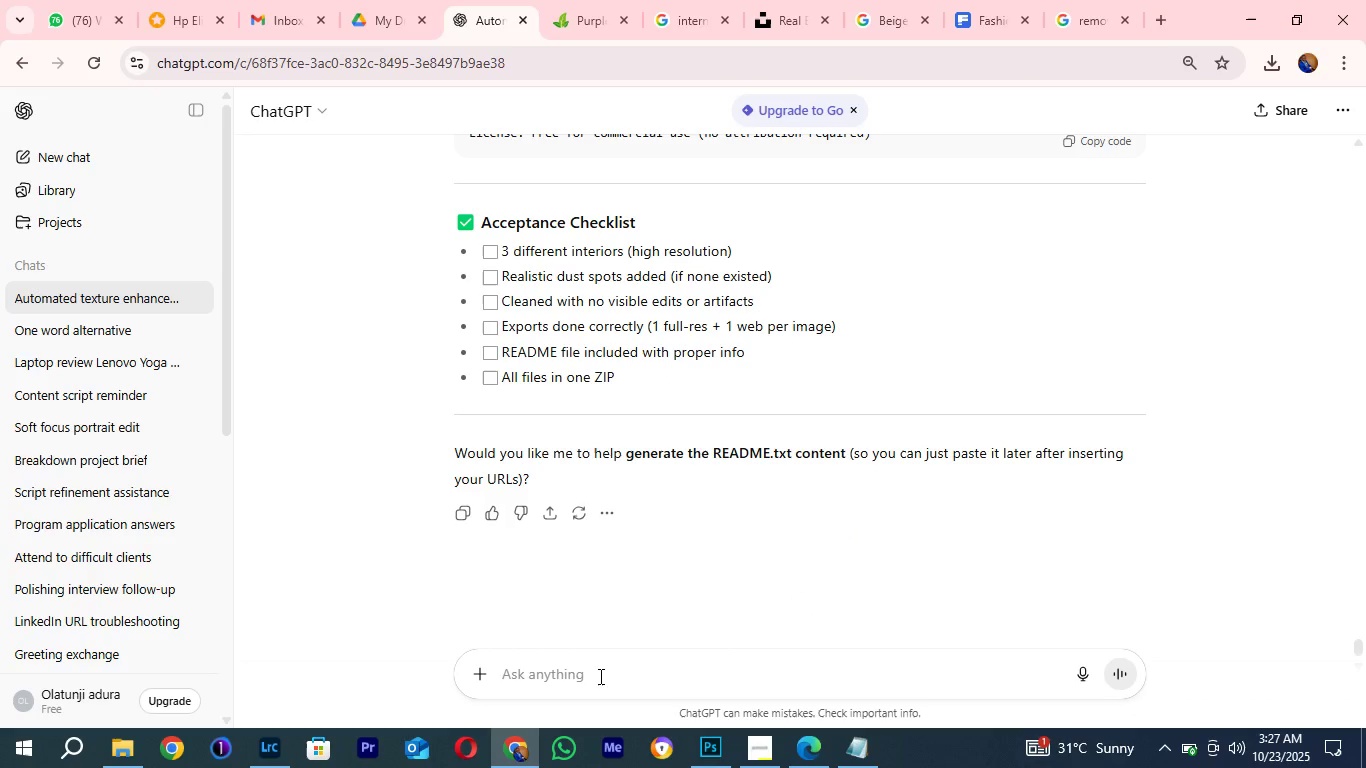 
type(How do u add the dusk )
key(Backspace)
key(Backspace)
type(t )
 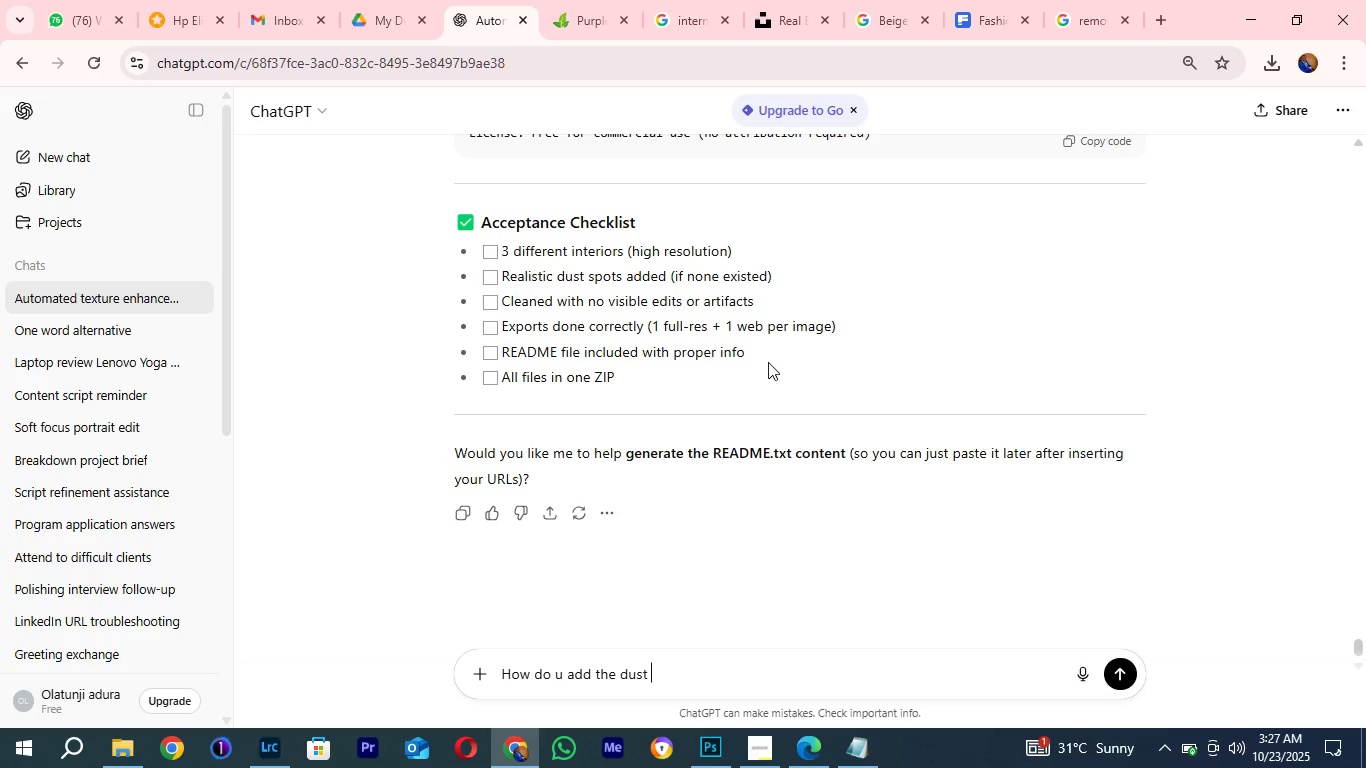 
scroll: coordinate [765, 376], scroll_direction: up, amount: 12.0
 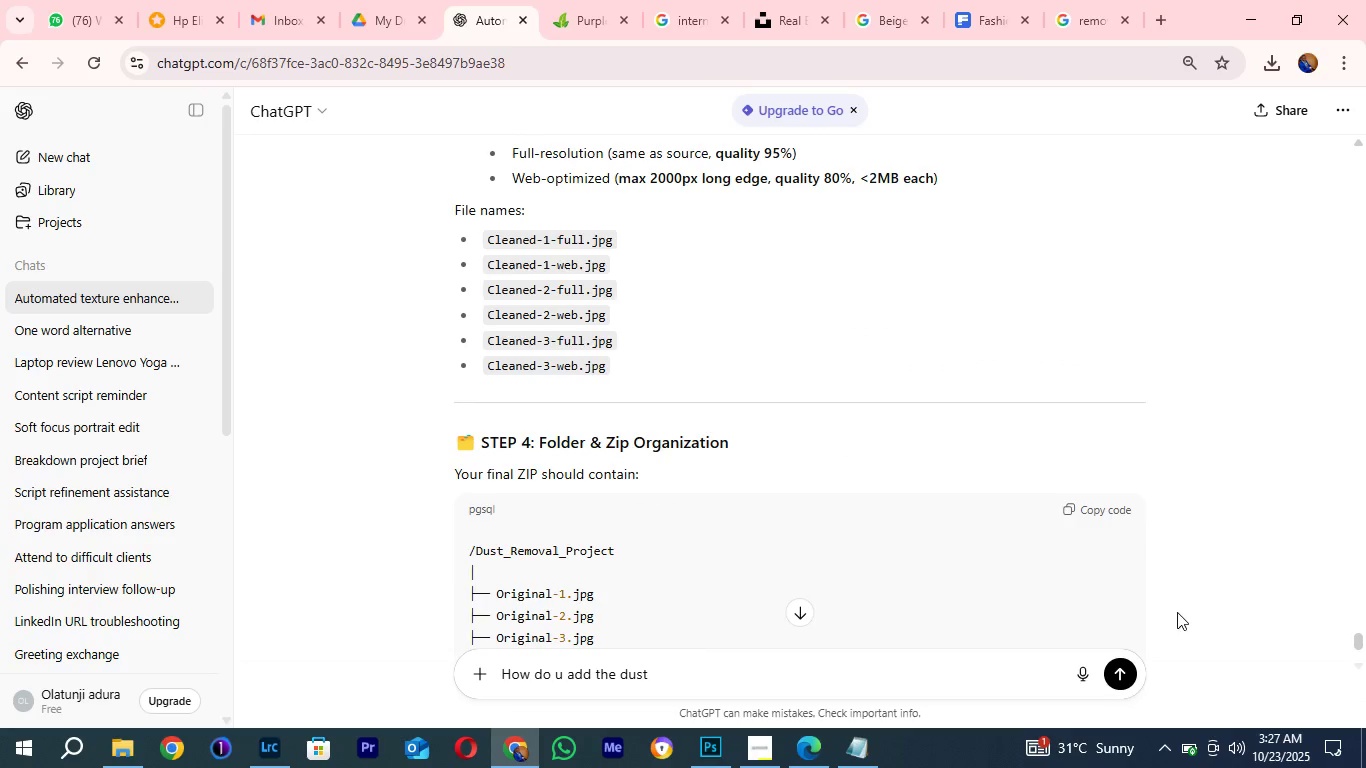 
scroll: coordinate [1177, 613], scroll_direction: down, amount: 2.0
 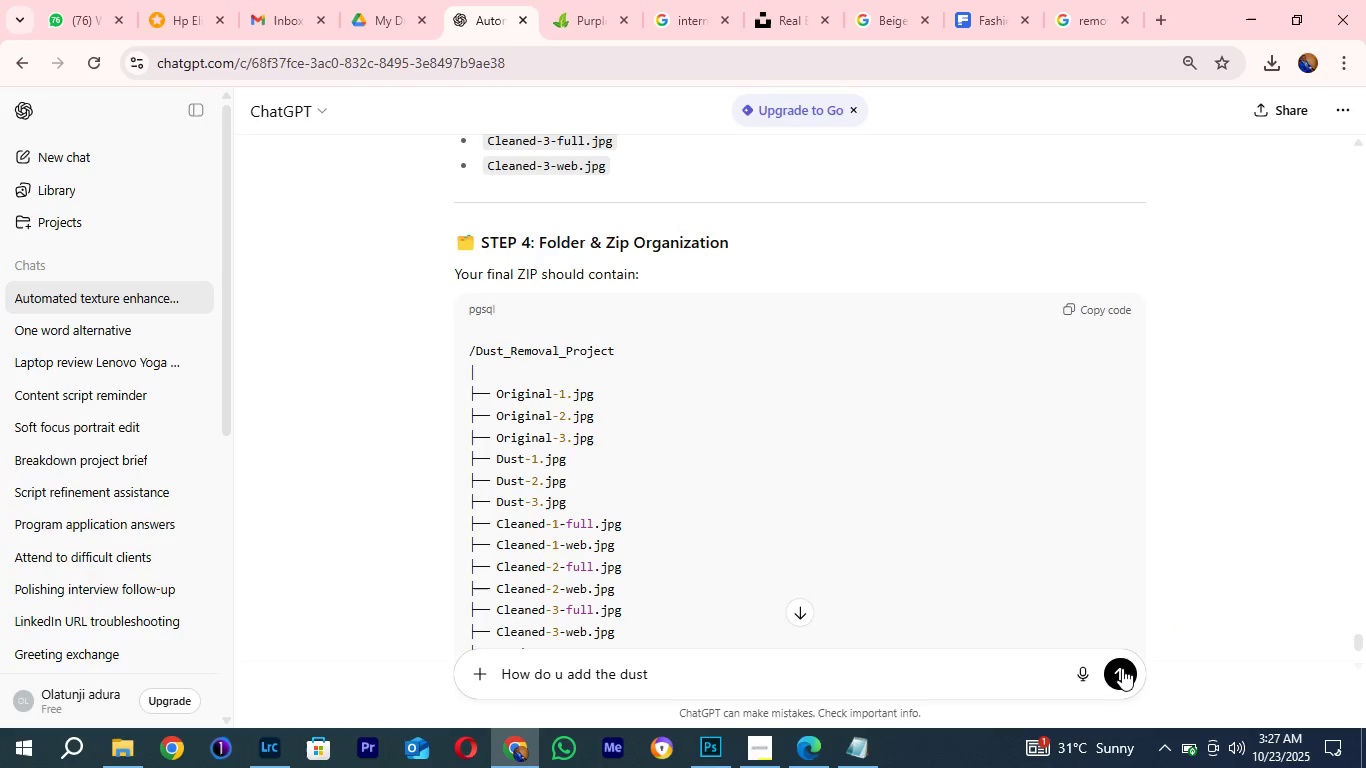 
left_click([1122, 668])
 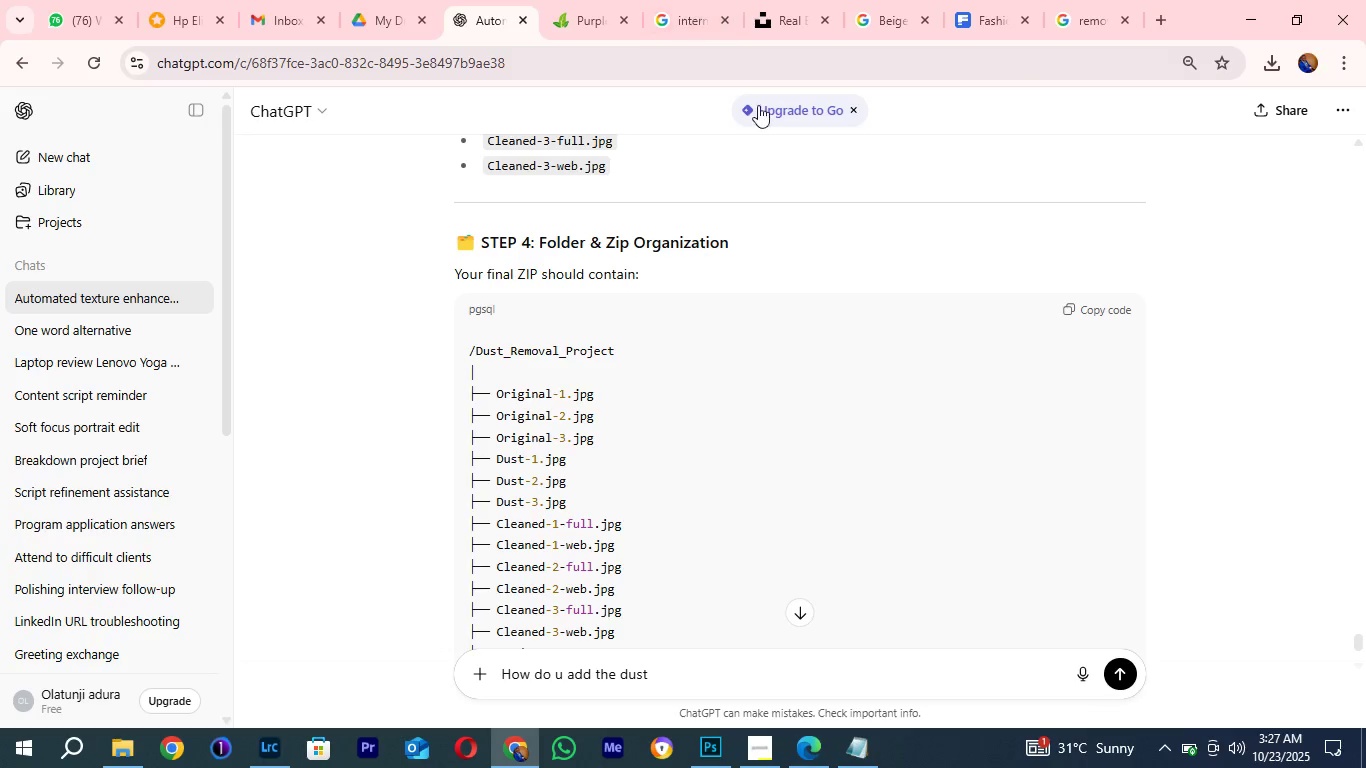 
left_click([803, 14])
 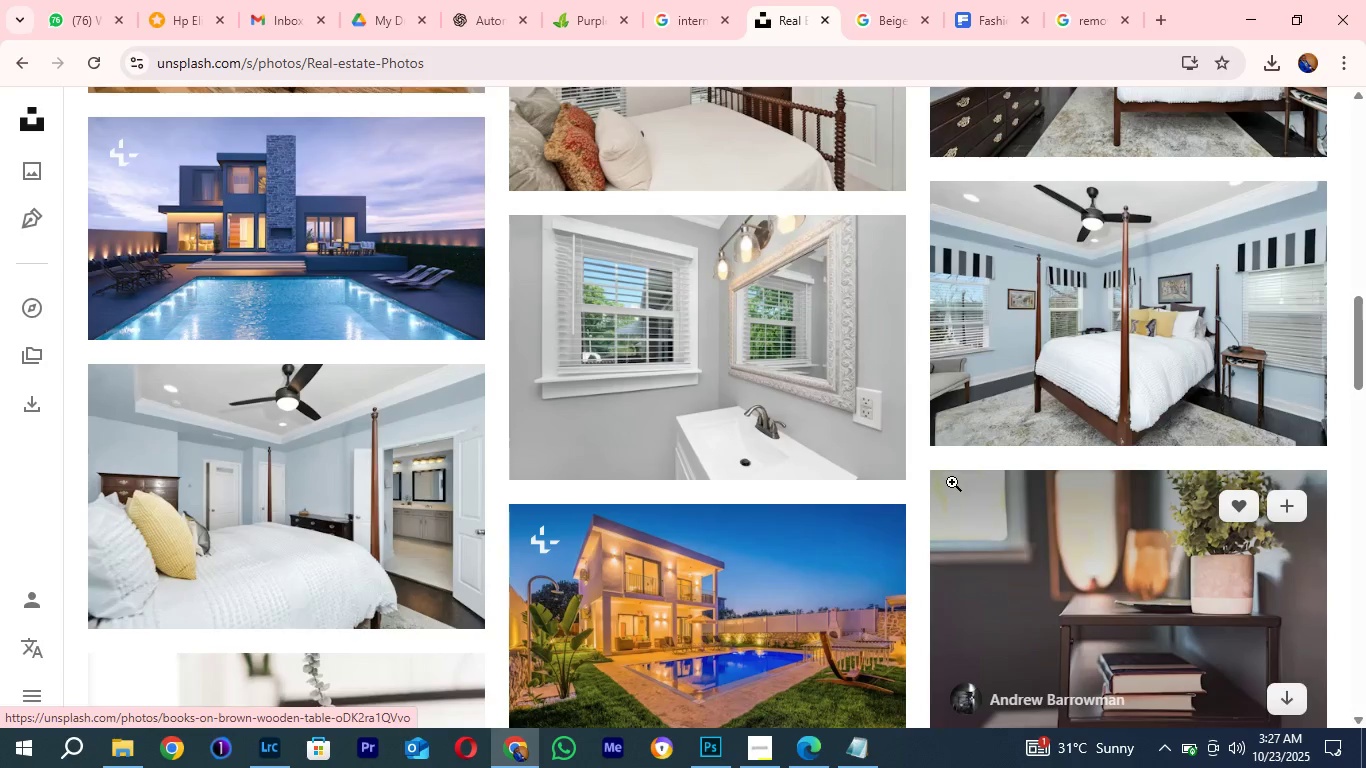 
scroll: coordinate [949, 501], scroll_direction: down, amount: 4.0
 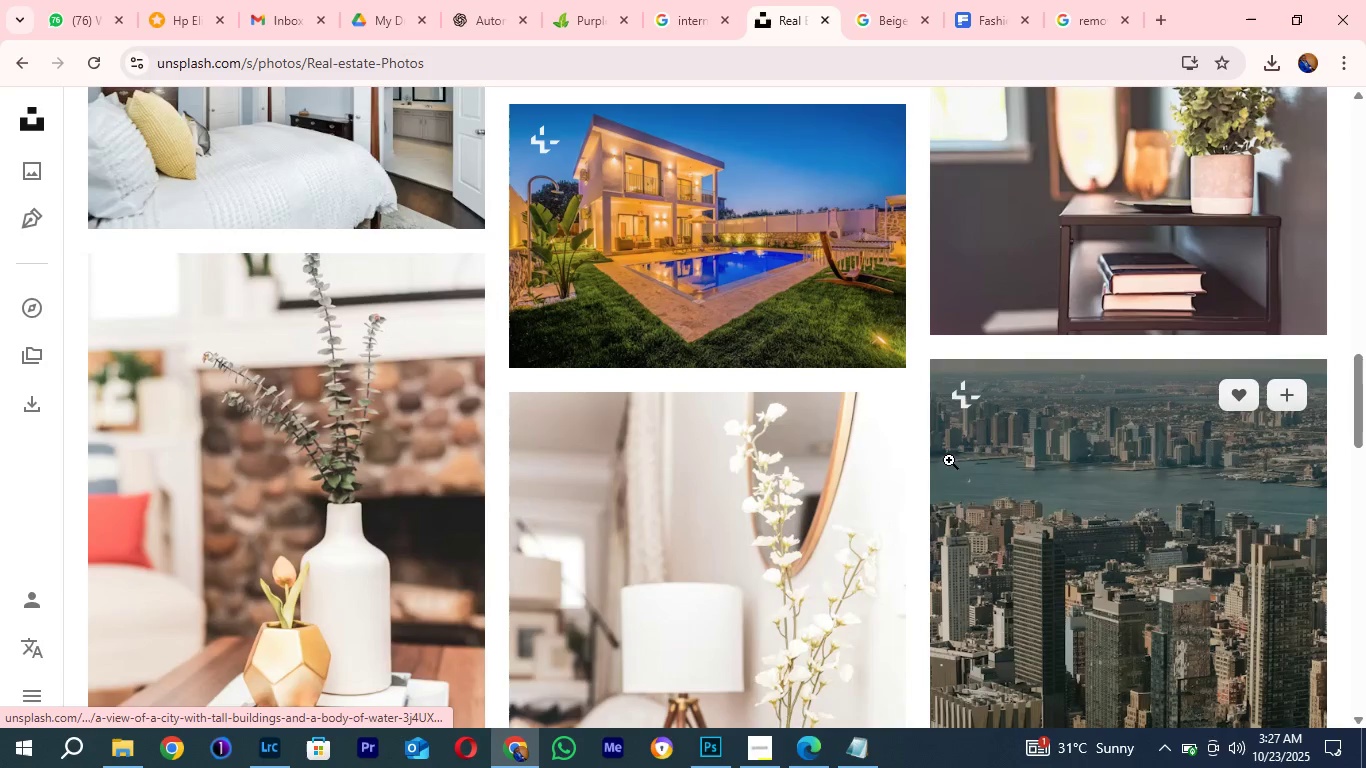 
scroll: coordinate [873, 414], scroll_direction: up, amount: 7.0
 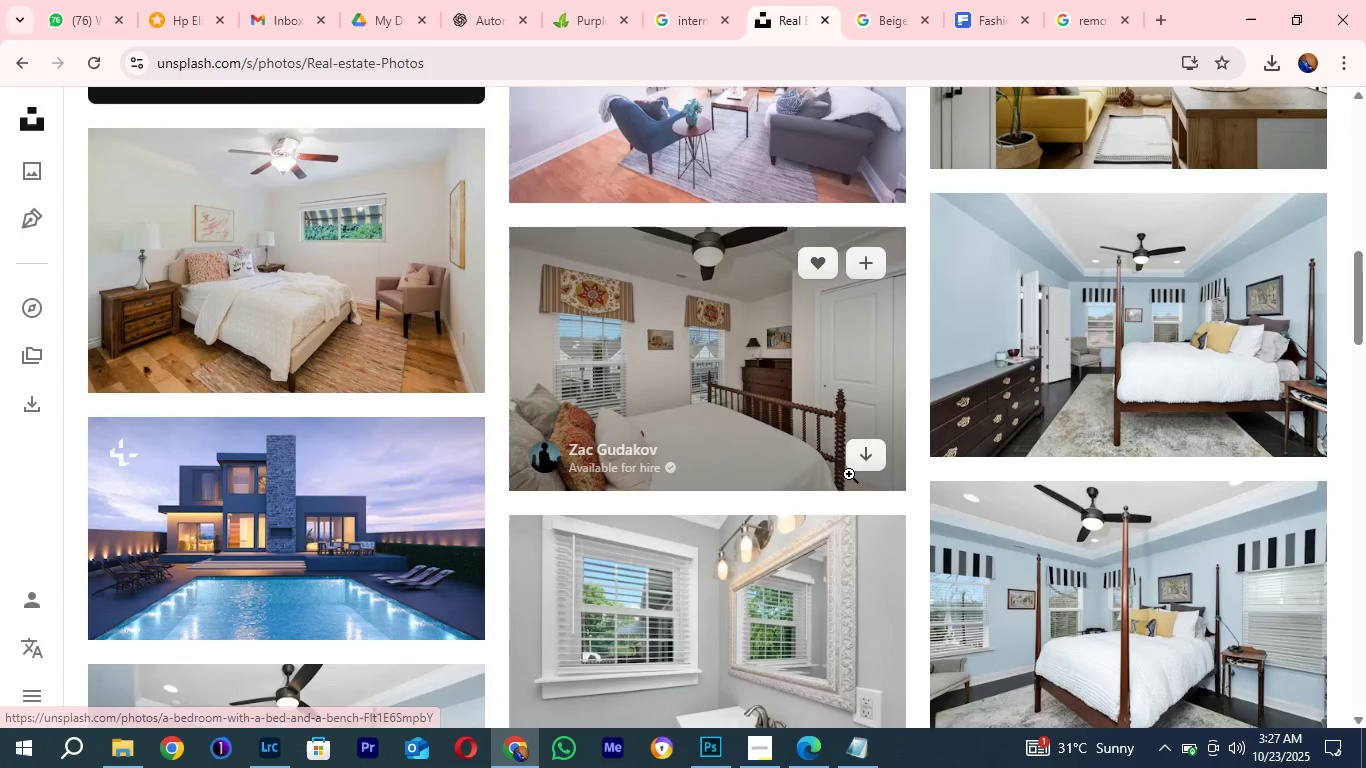 
scroll: coordinate [846, 464], scroll_direction: none, amount: 0.0
 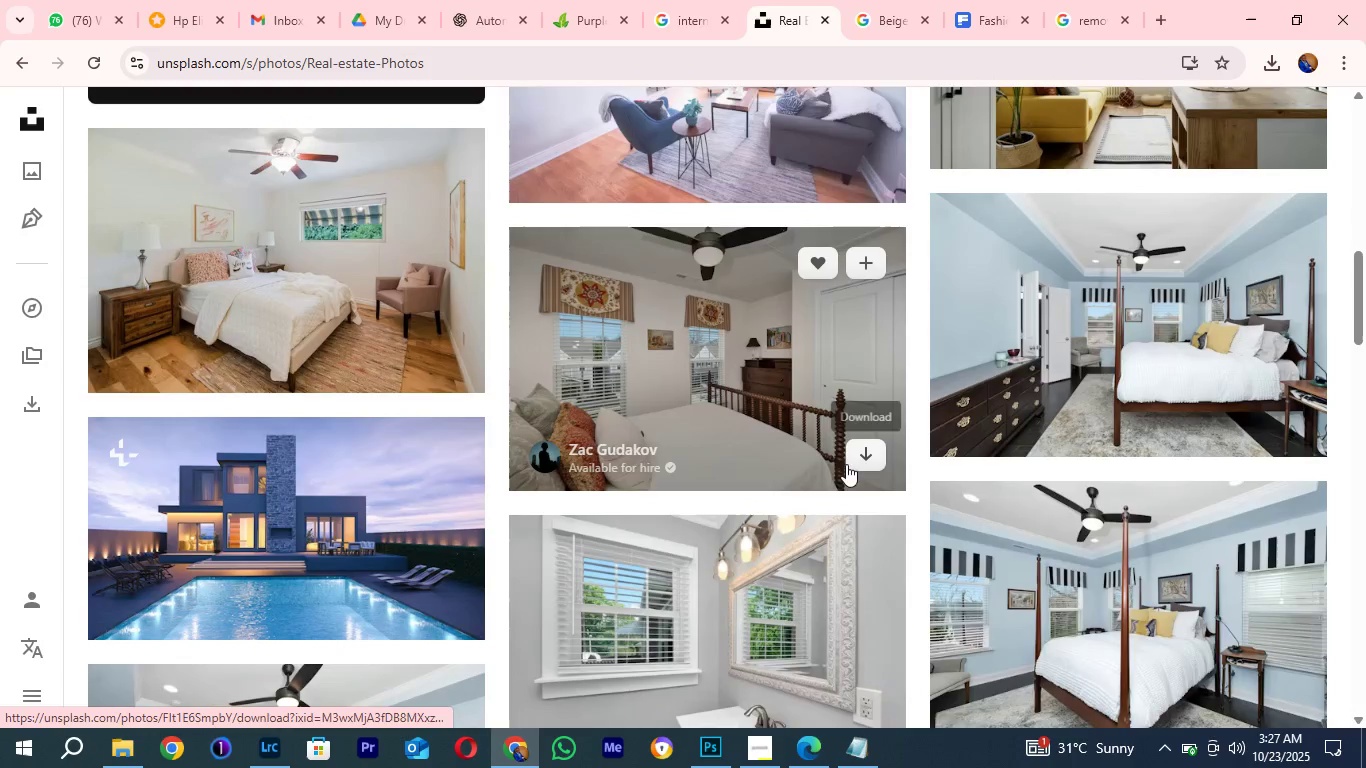 
scroll: coordinate [846, 464], scroll_direction: down, amount: 4.0
 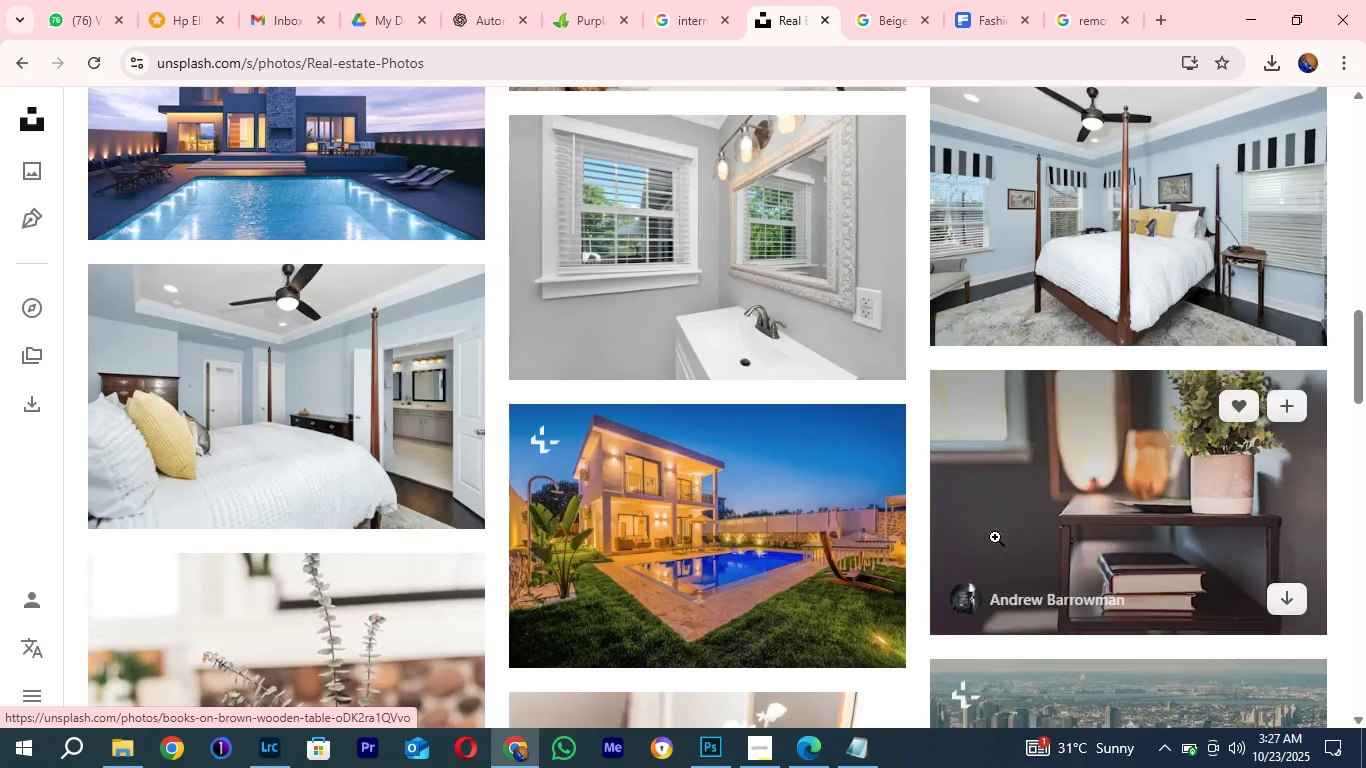 
mouse_move([962, 521])
 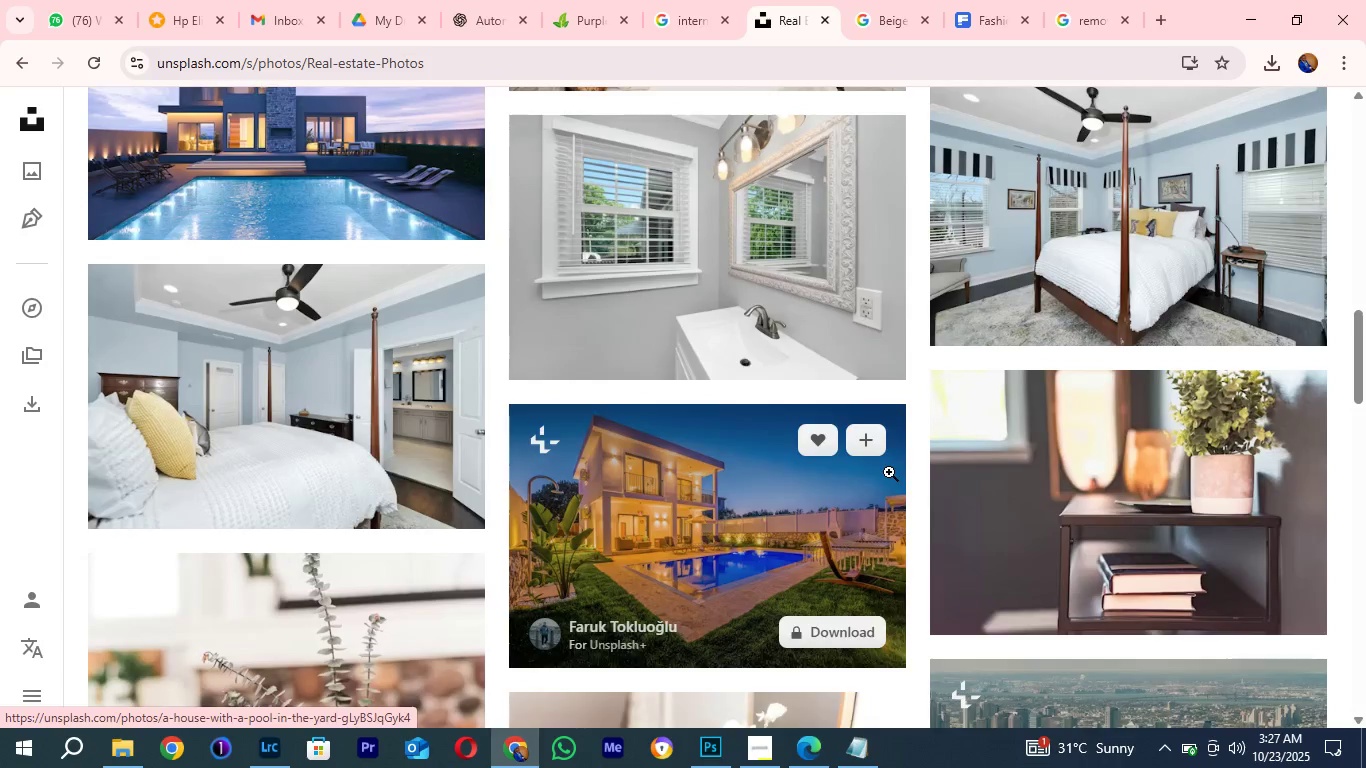 
scroll: coordinate [845, 492], scroll_direction: down, amount: 21.0
 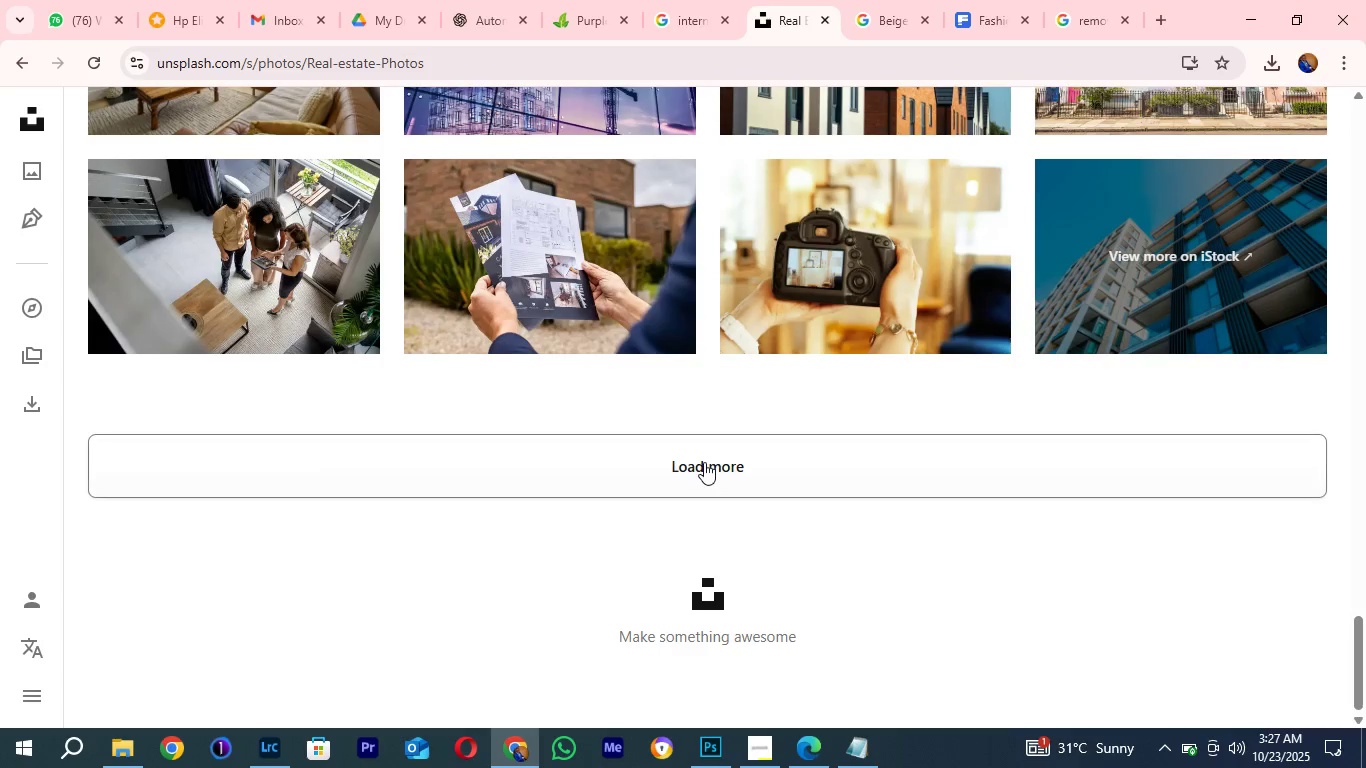 
left_click([704, 462])
 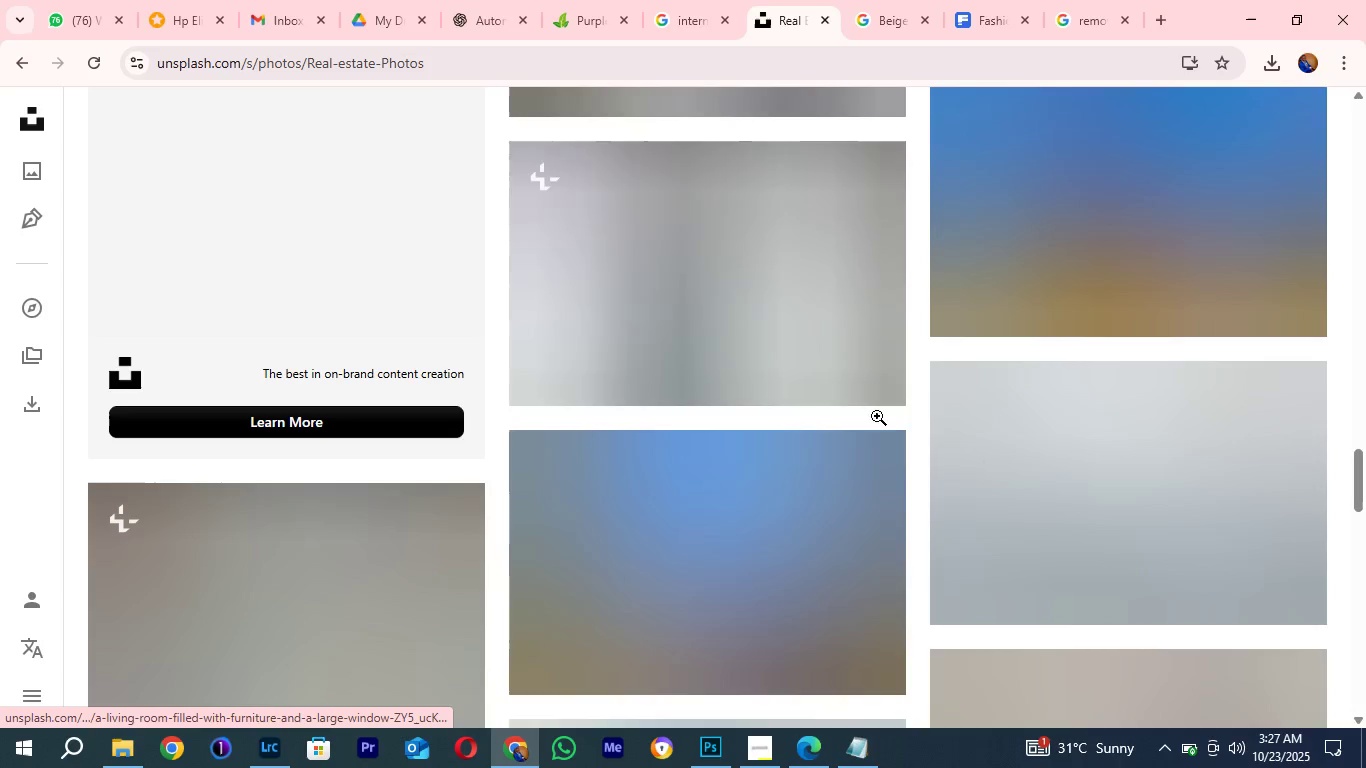 
scroll: coordinate [914, 282], scroll_direction: up, amount: 7.0
 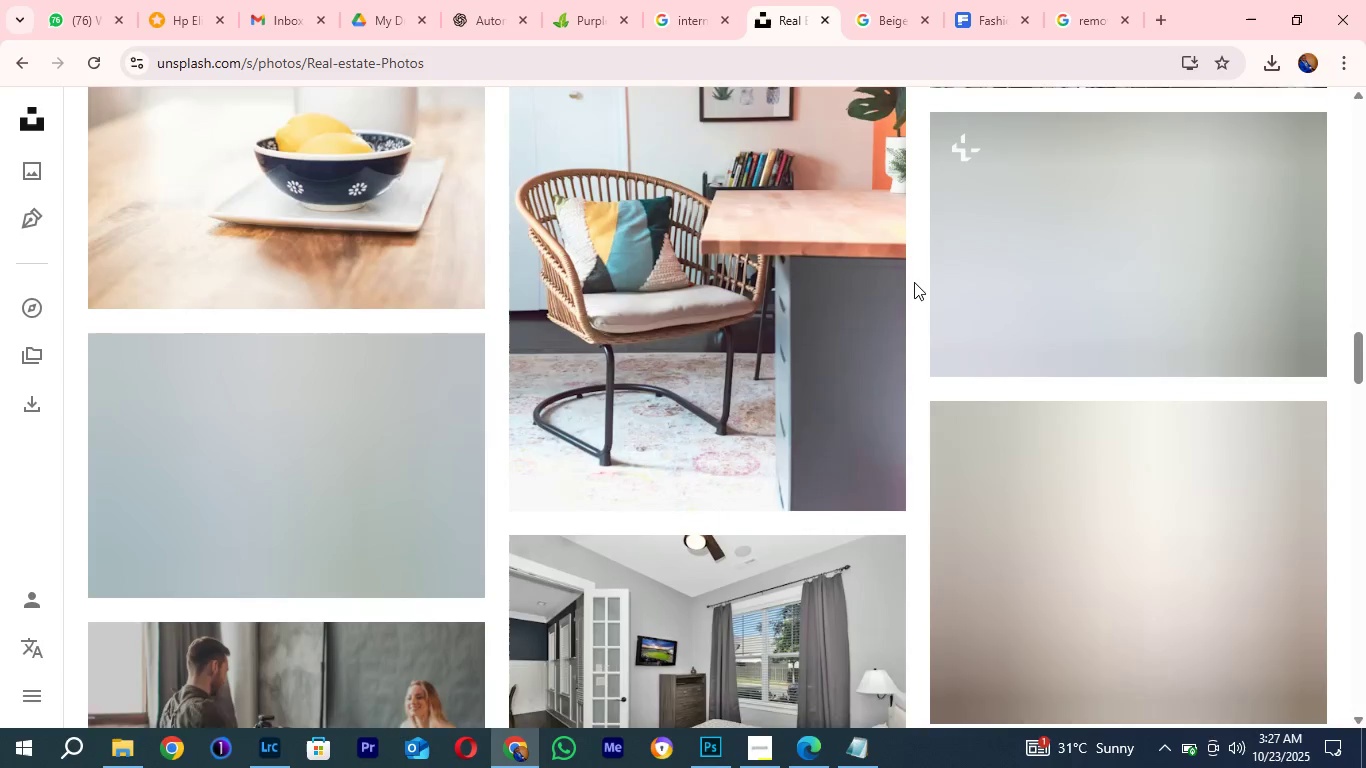 
middle_click([914, 282])
 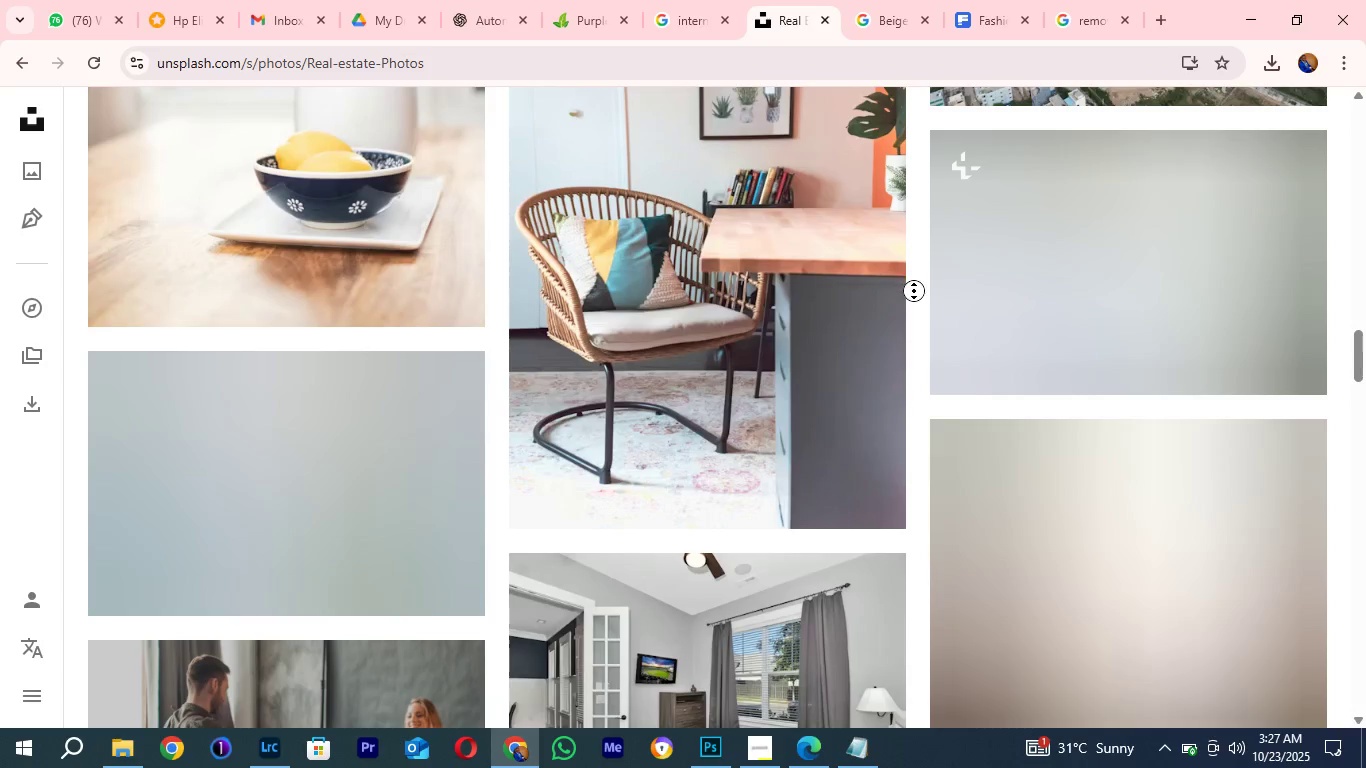 
scroll: coordinate [914, 291], scroll_direction: down, amount: 2.0
 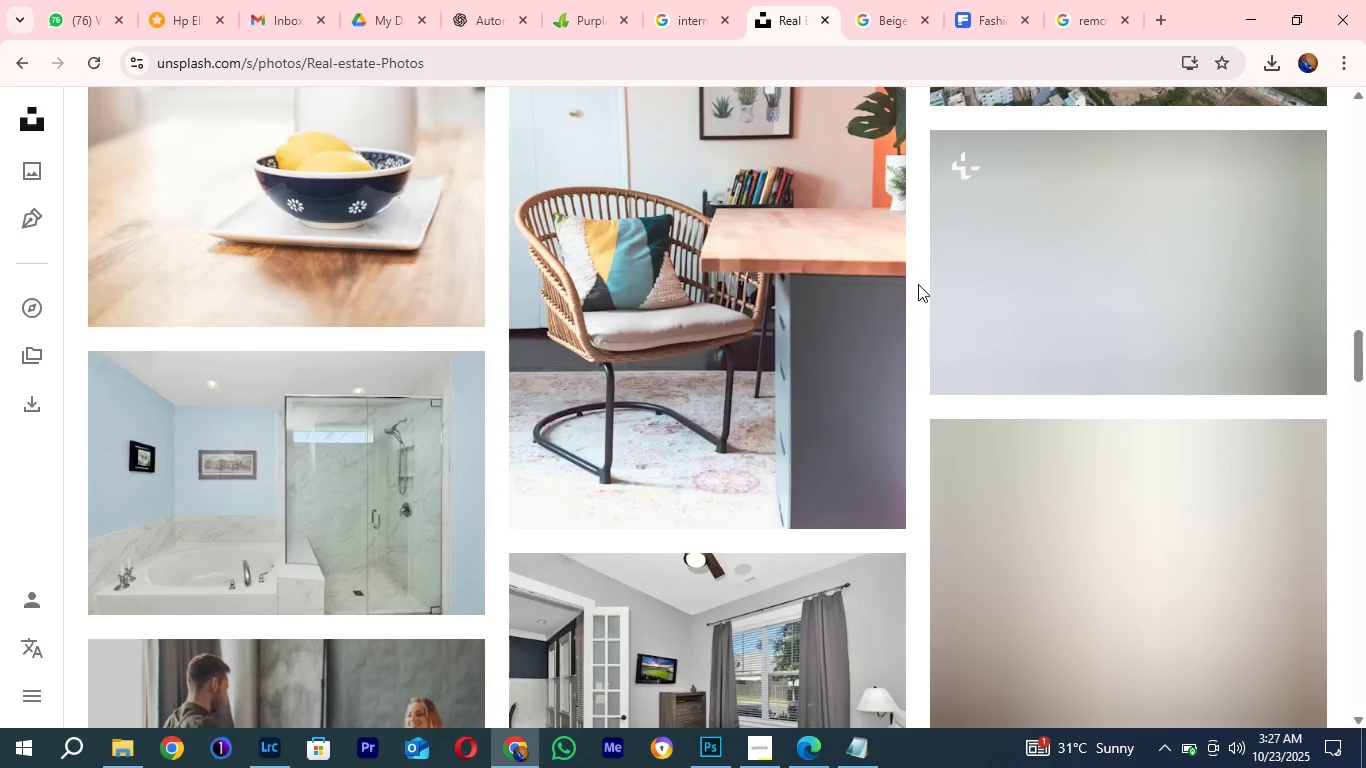 
left_click([918, 284])
 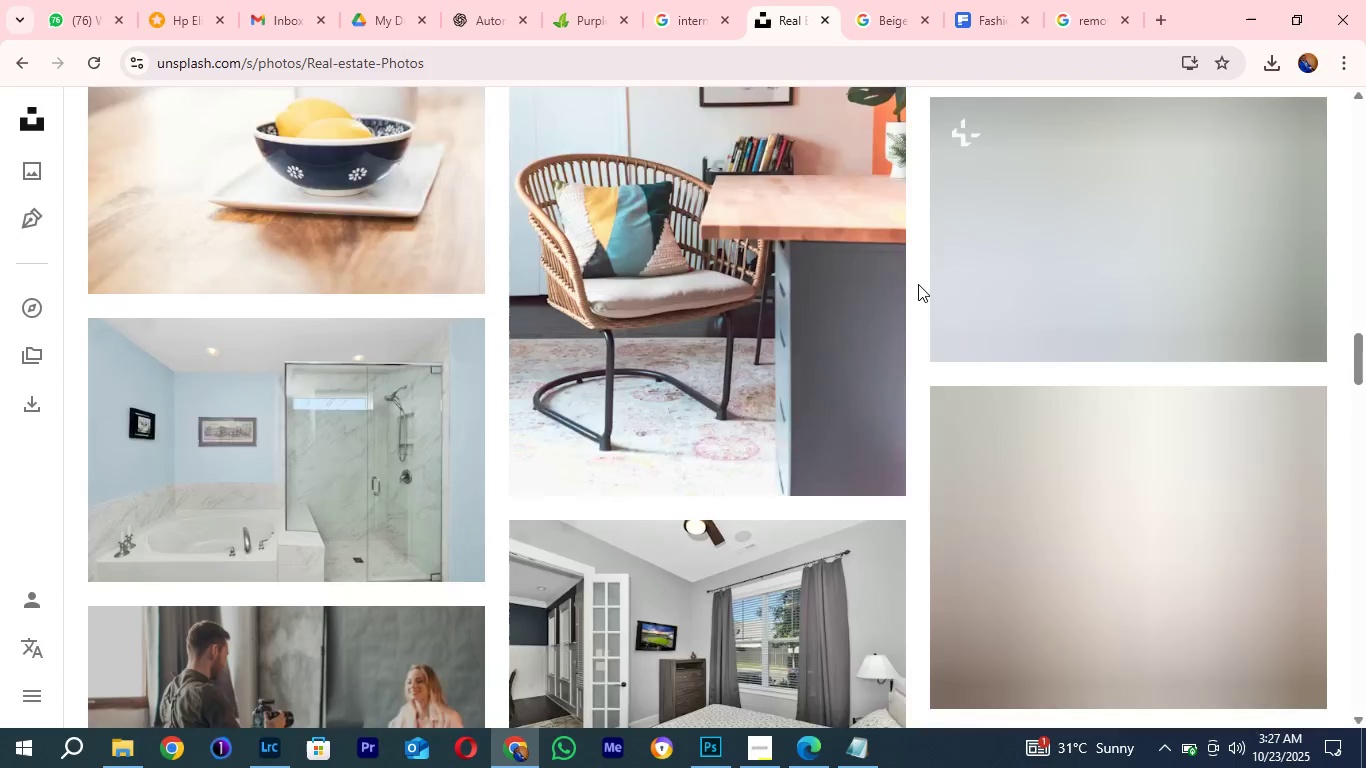 
scroll: coordinate [918, 283], scroll_direction: down, amount: 17.0
 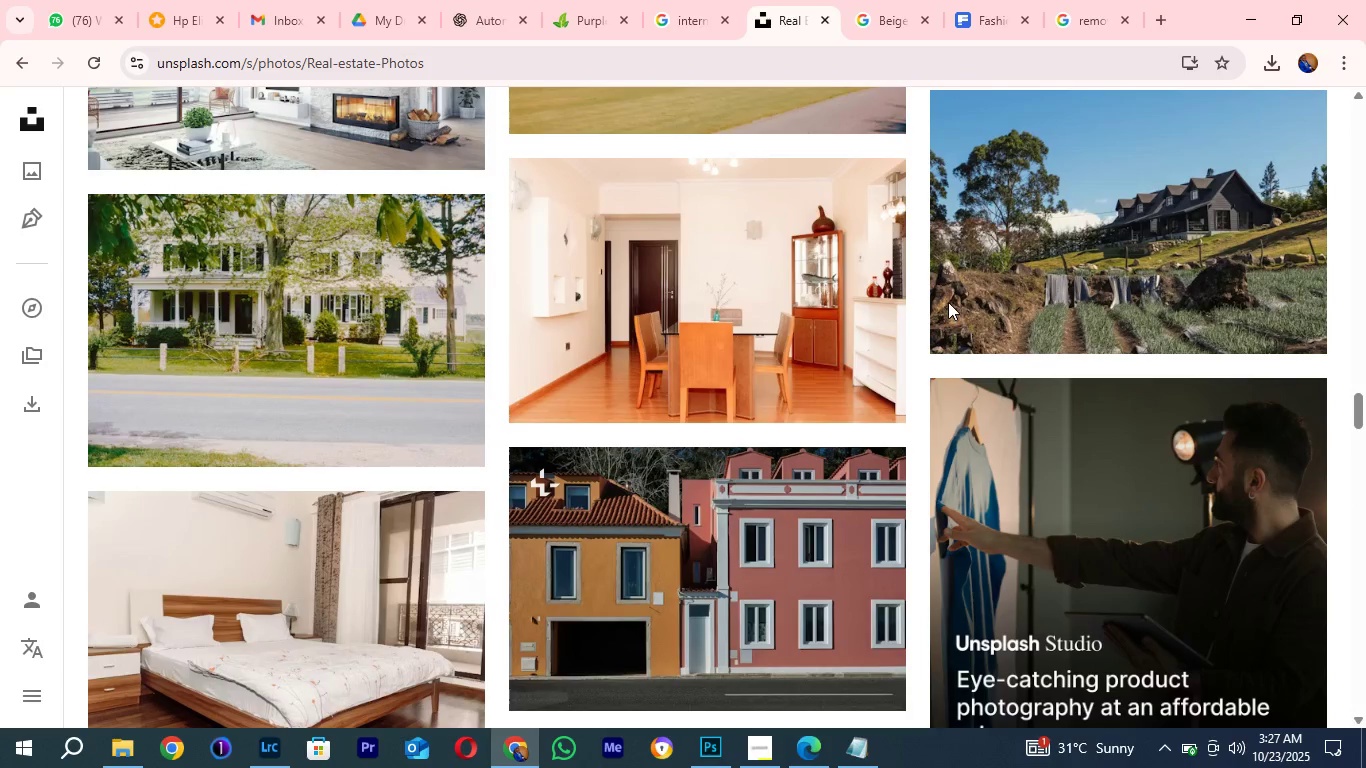 
scroll: coordinate [917, 280], scroll_direction: up, amount: 17.0
 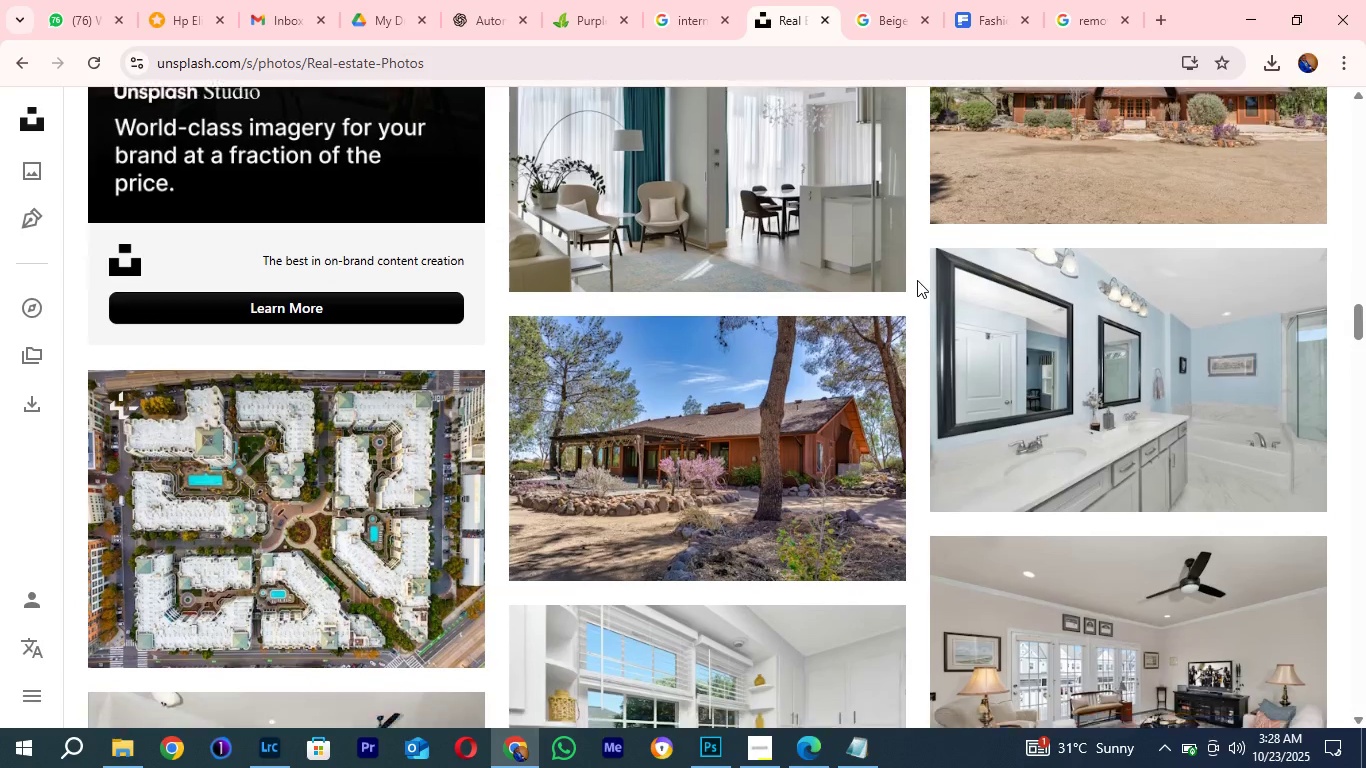 
scroll: coordinate [917, 280], scroll_direction: down, amount: 40.0
 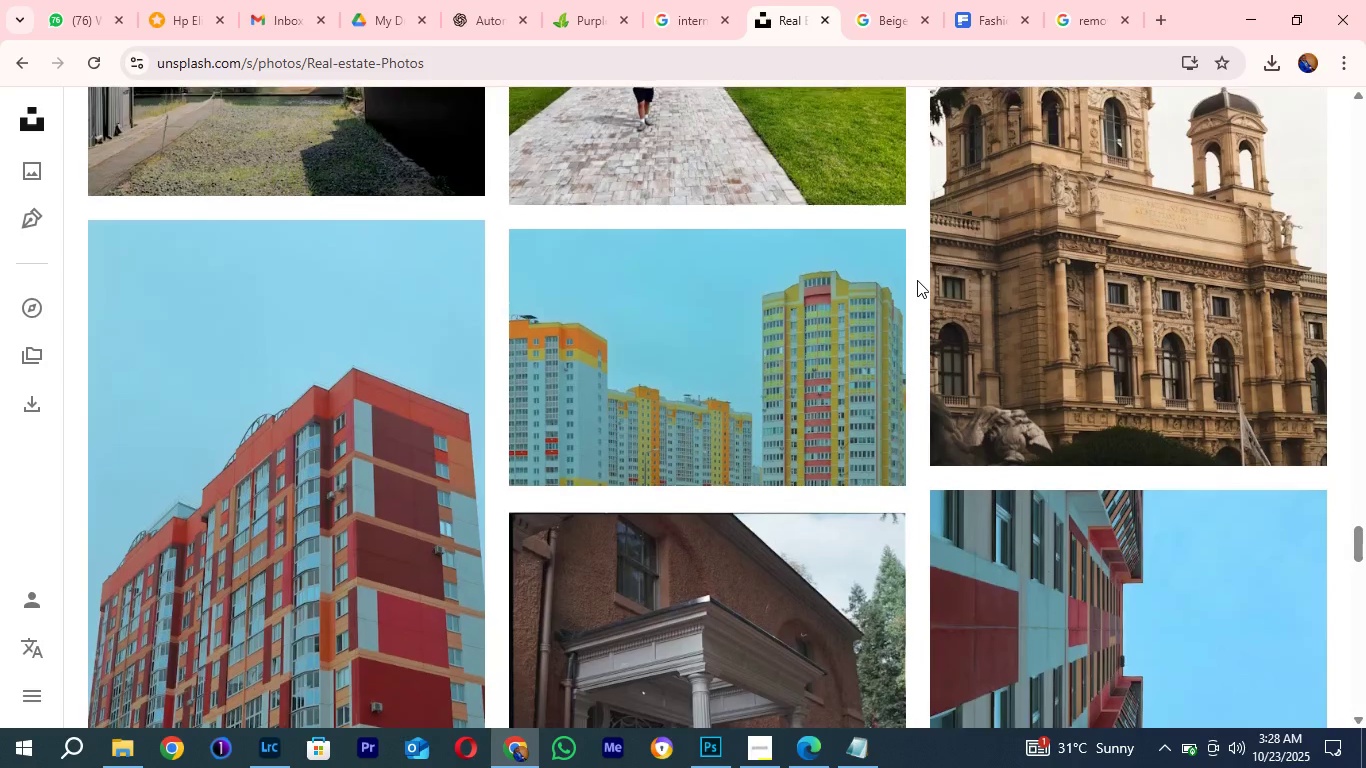 
scroll: coordinate [917, 280], scroll_direction: up, amount: 4.0
 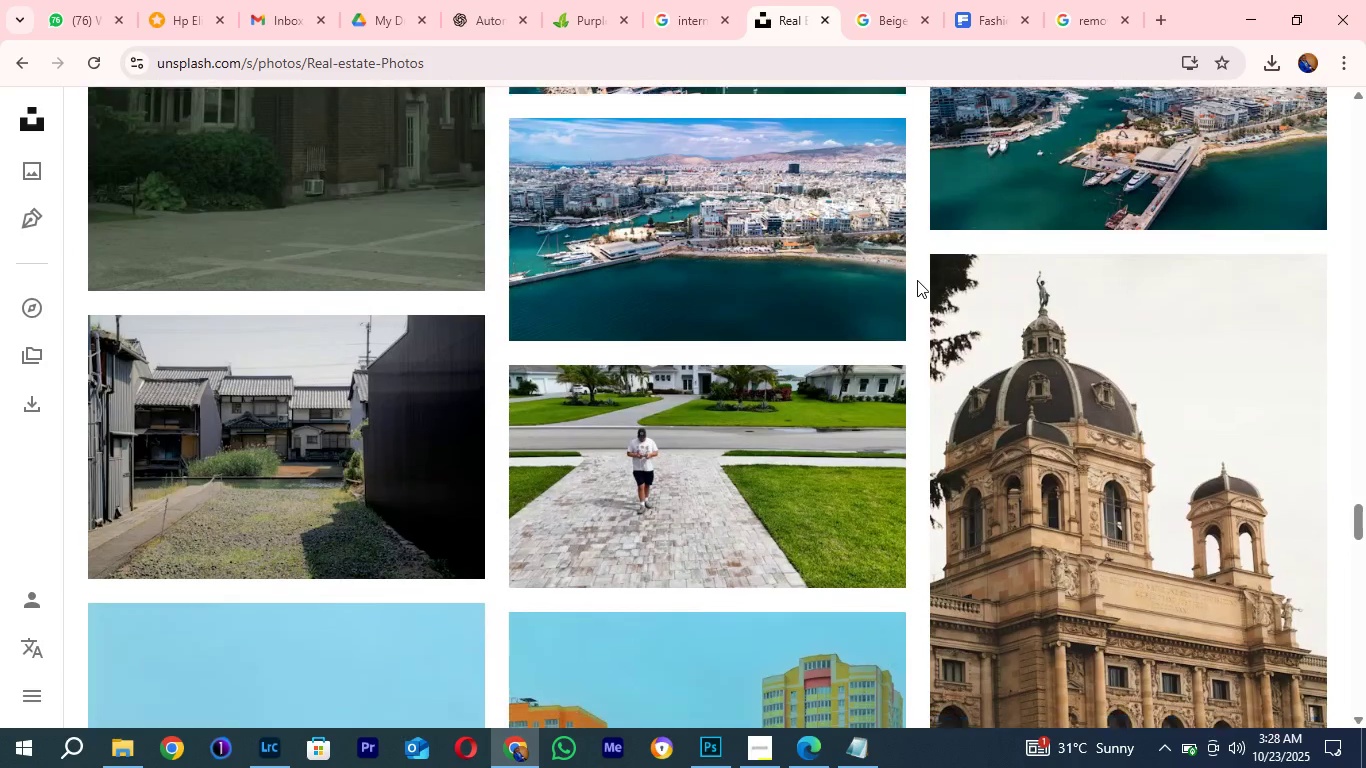 
scroll: coordinate [917, 280], scroll_direction: down, amount: 10.0
 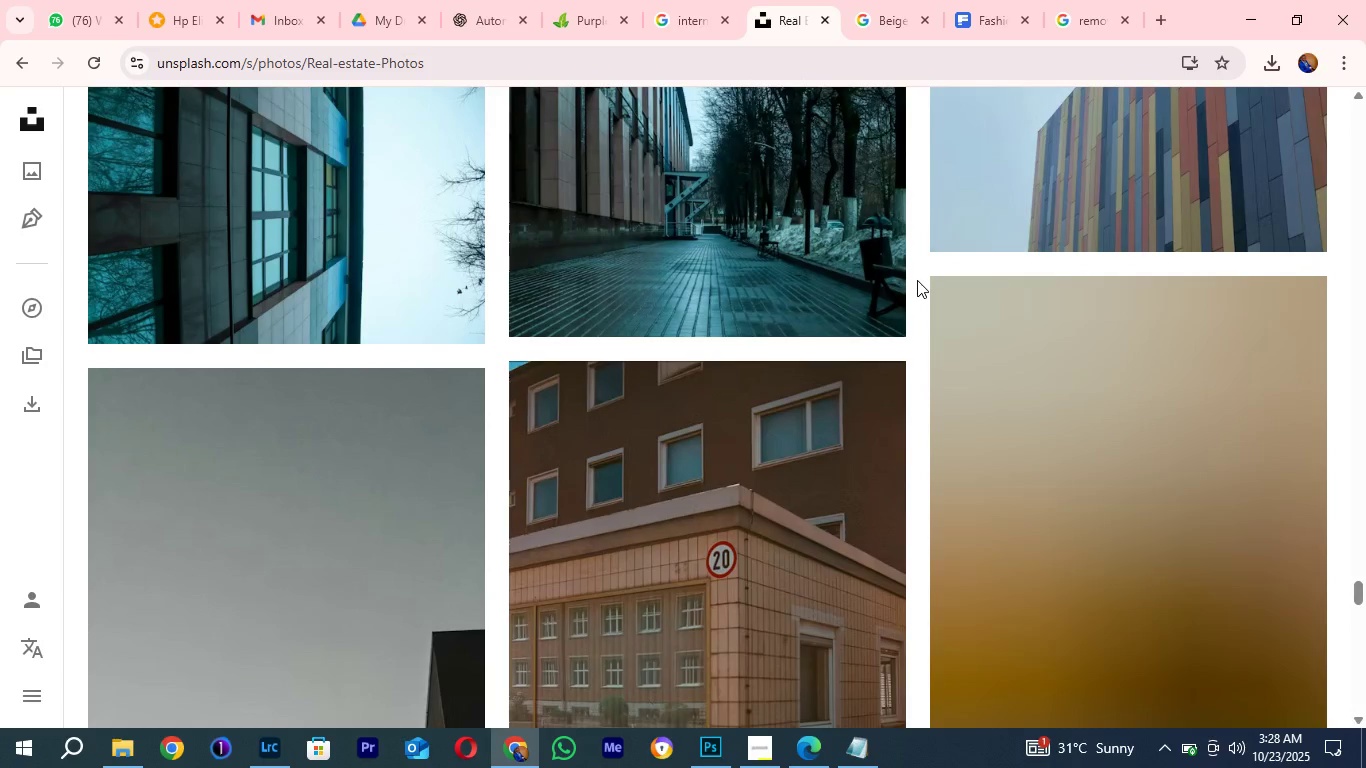 
scroll: coordinate [917, 280], scroll_direction: up, amount: 98.0
 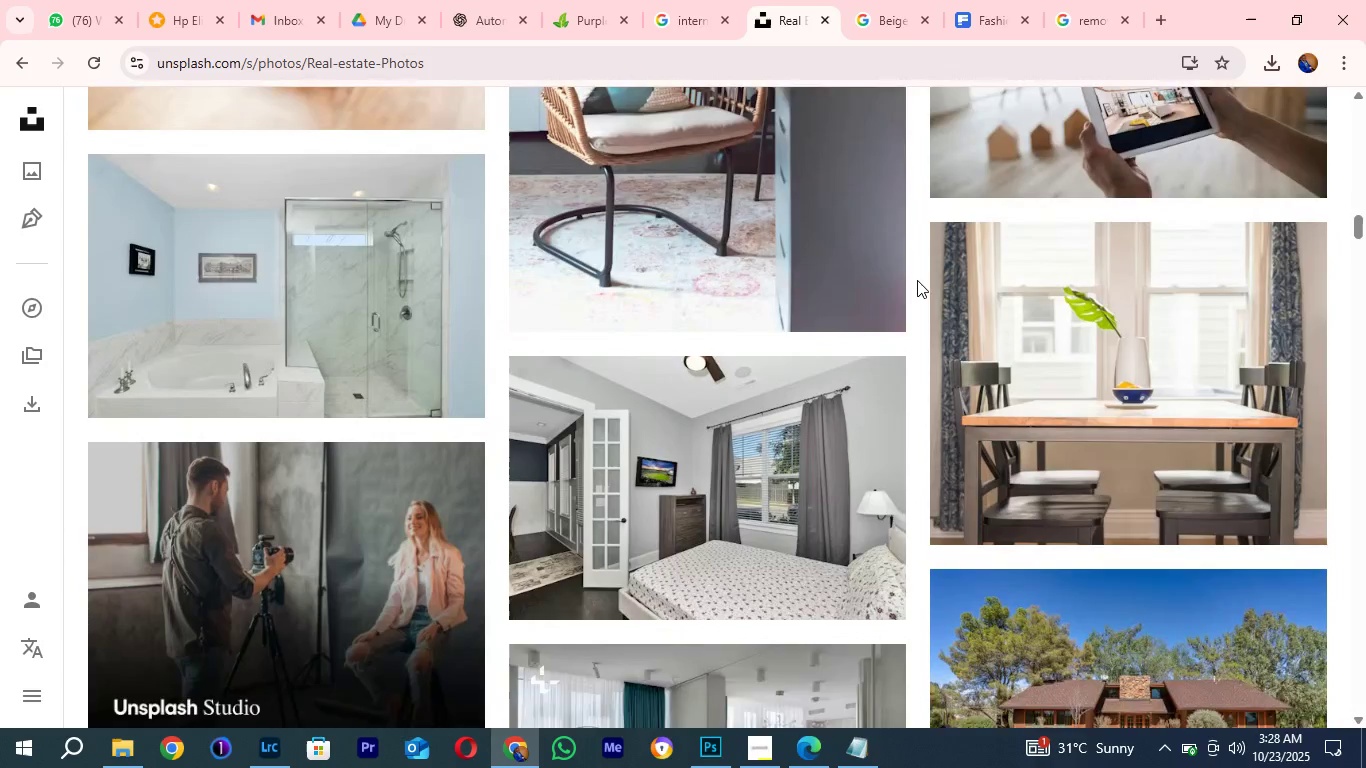 
scroll: coordinate [917, 280], scroll_direction: down, amount: 1.0
 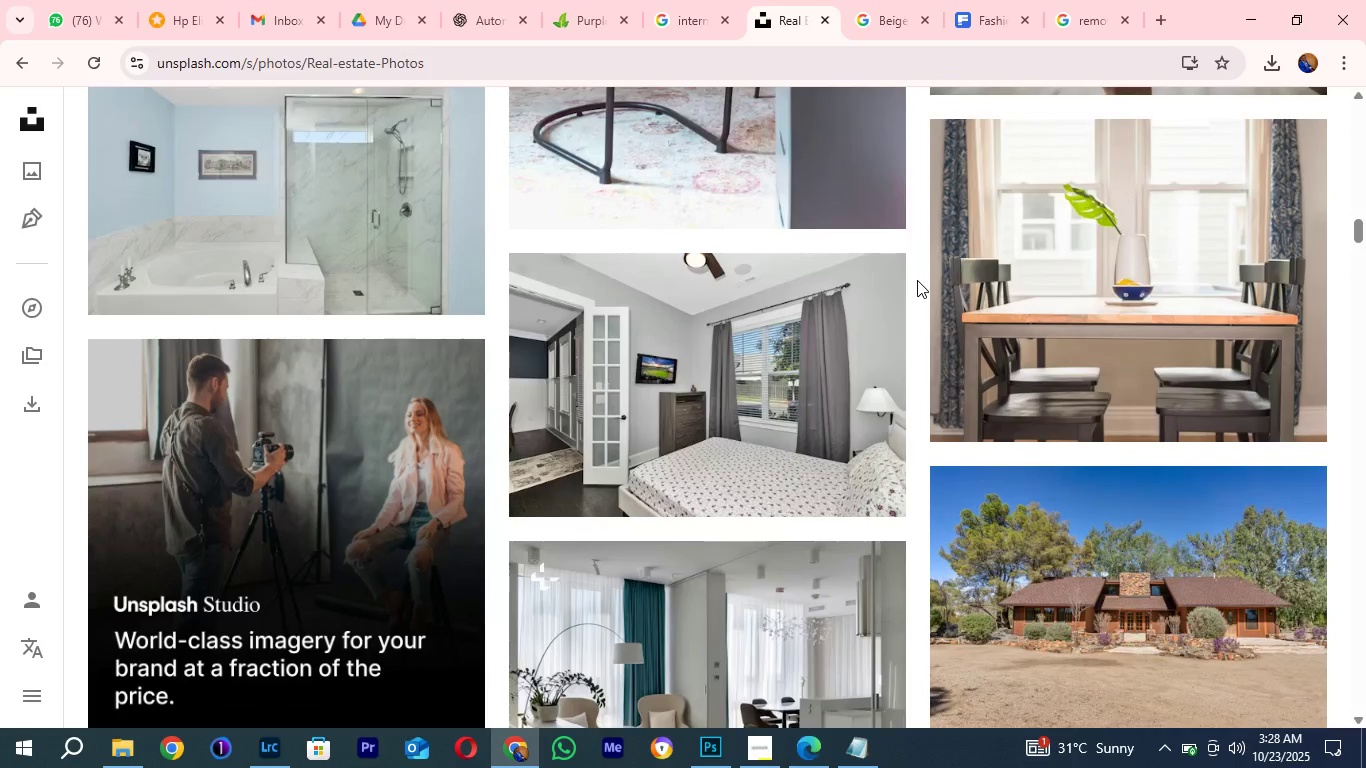 
scroll: coordinate [917, 280], scroll_direction: up, amount: 24.0
 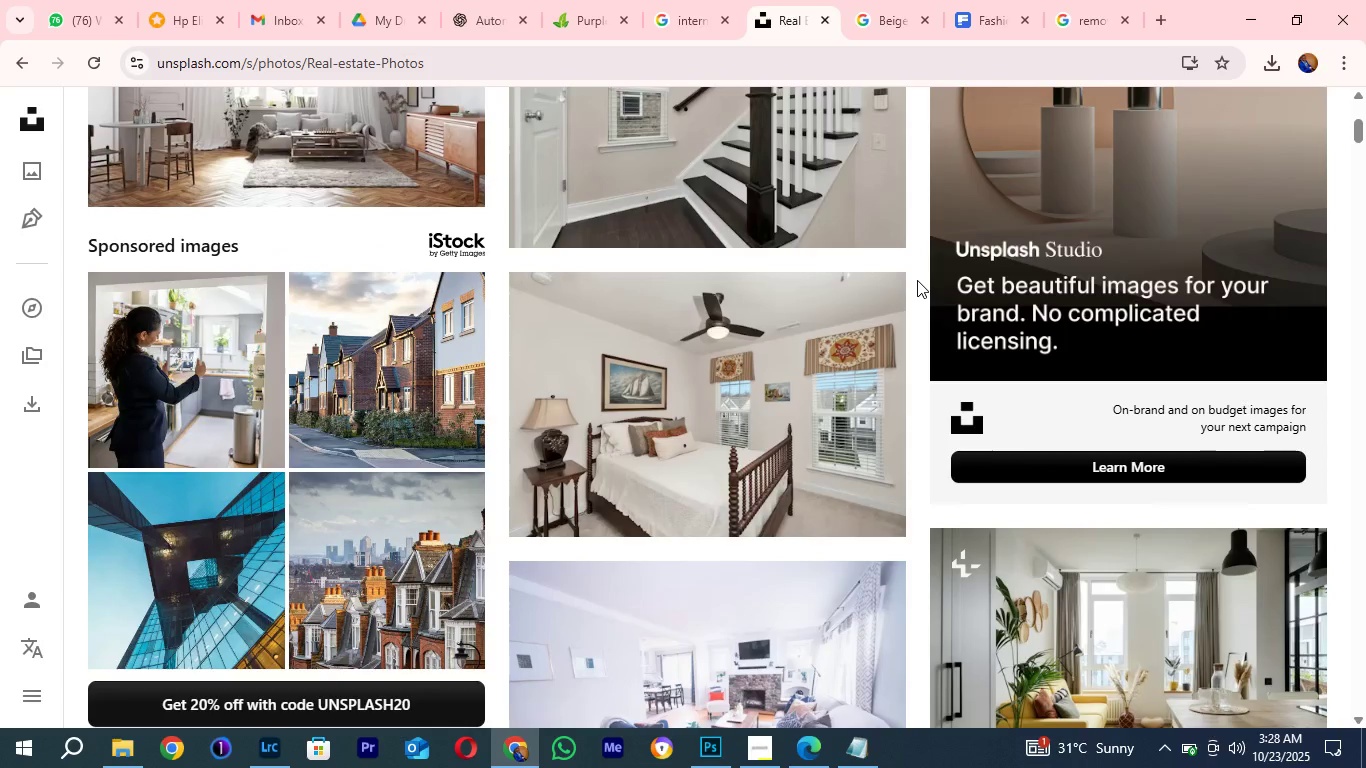 
scroll: coordinate [917, 280], scroll_direction: down, amount: 4.0
 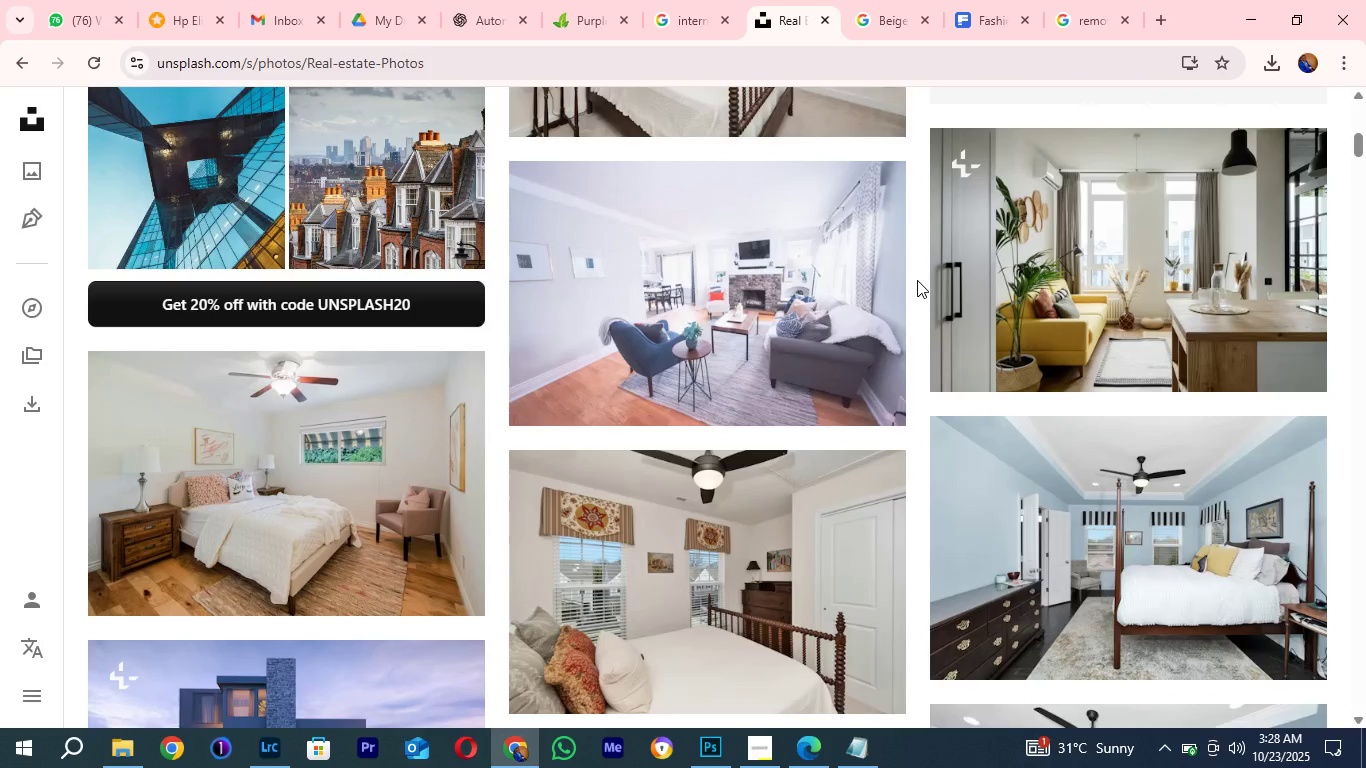 
scroll: coordinate [917, 280], scroll_direction: none, amount: 0.0
 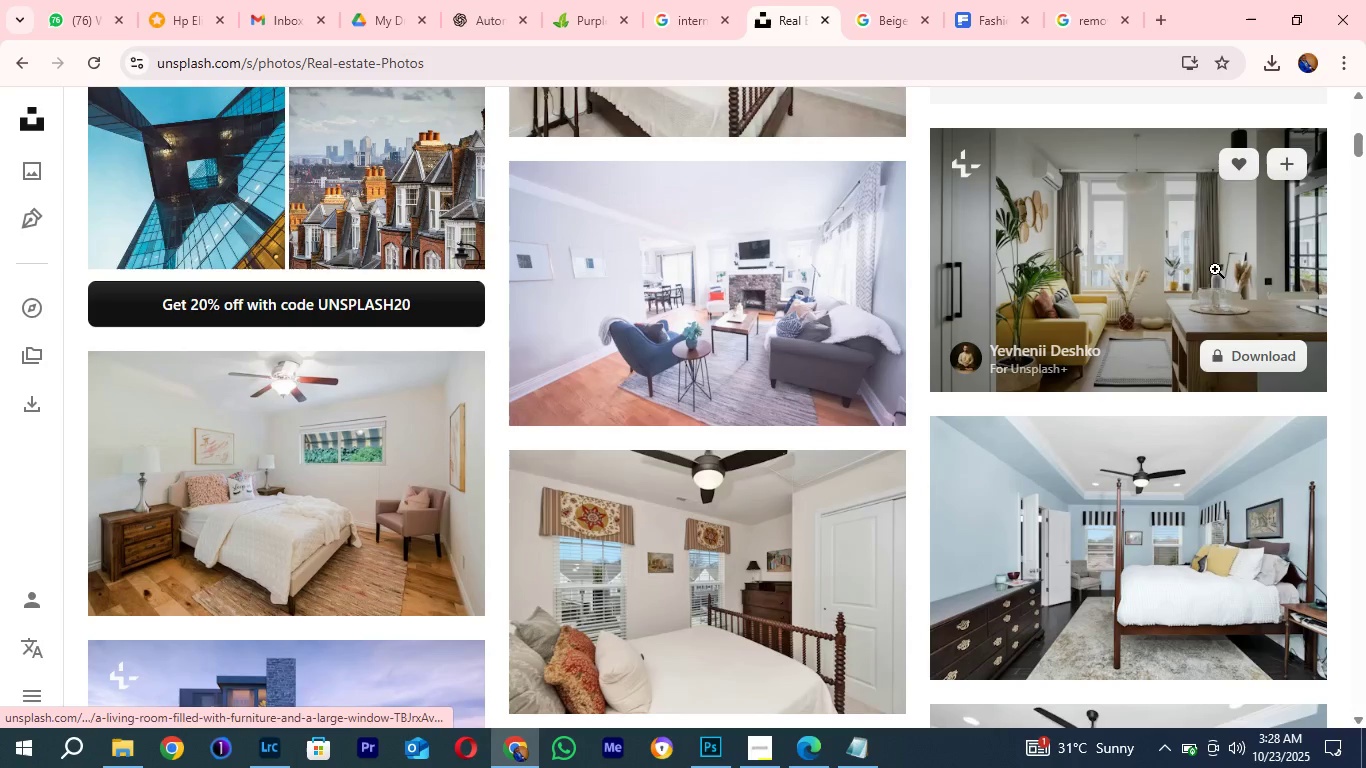 
wait(5.04)
 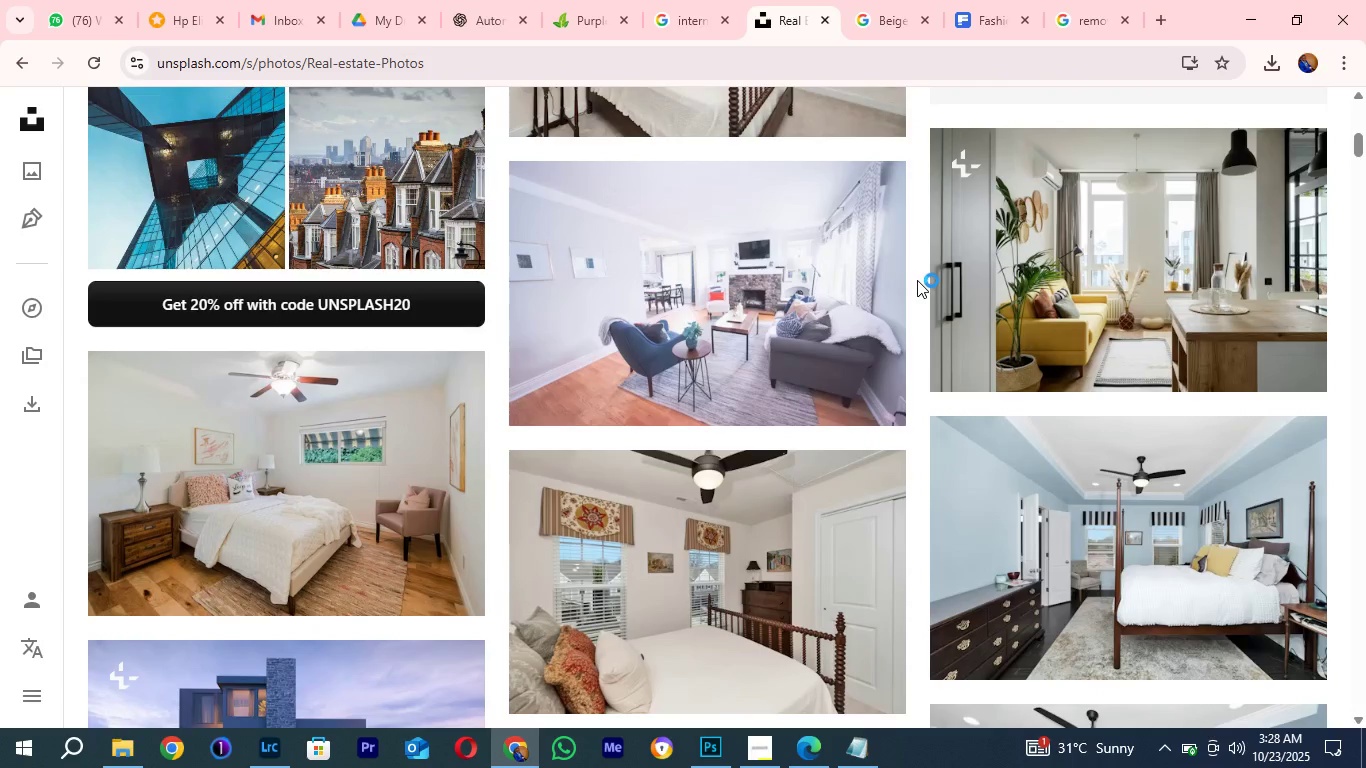 
scroll: coordinate [1119, 542], scroll_direction: down, amount: 2.0
 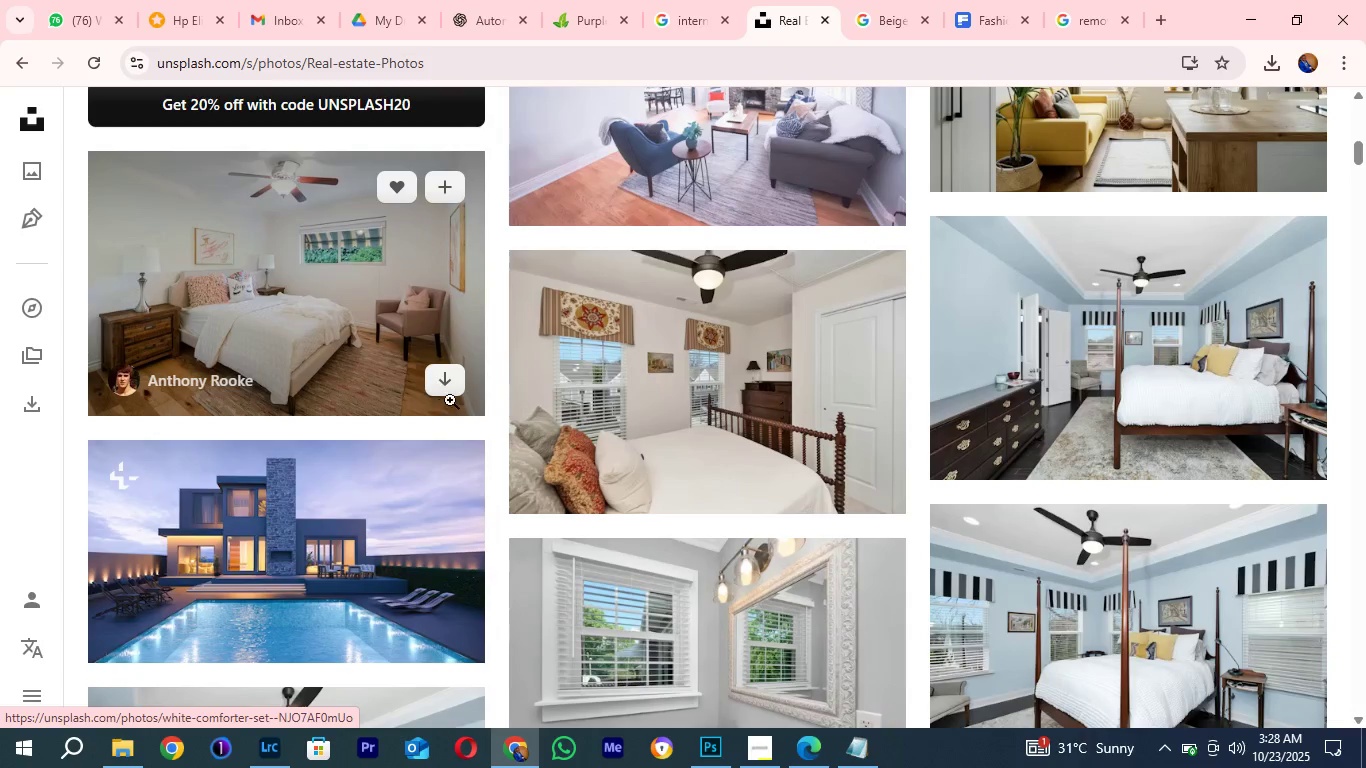 
left_click([336, 301])
 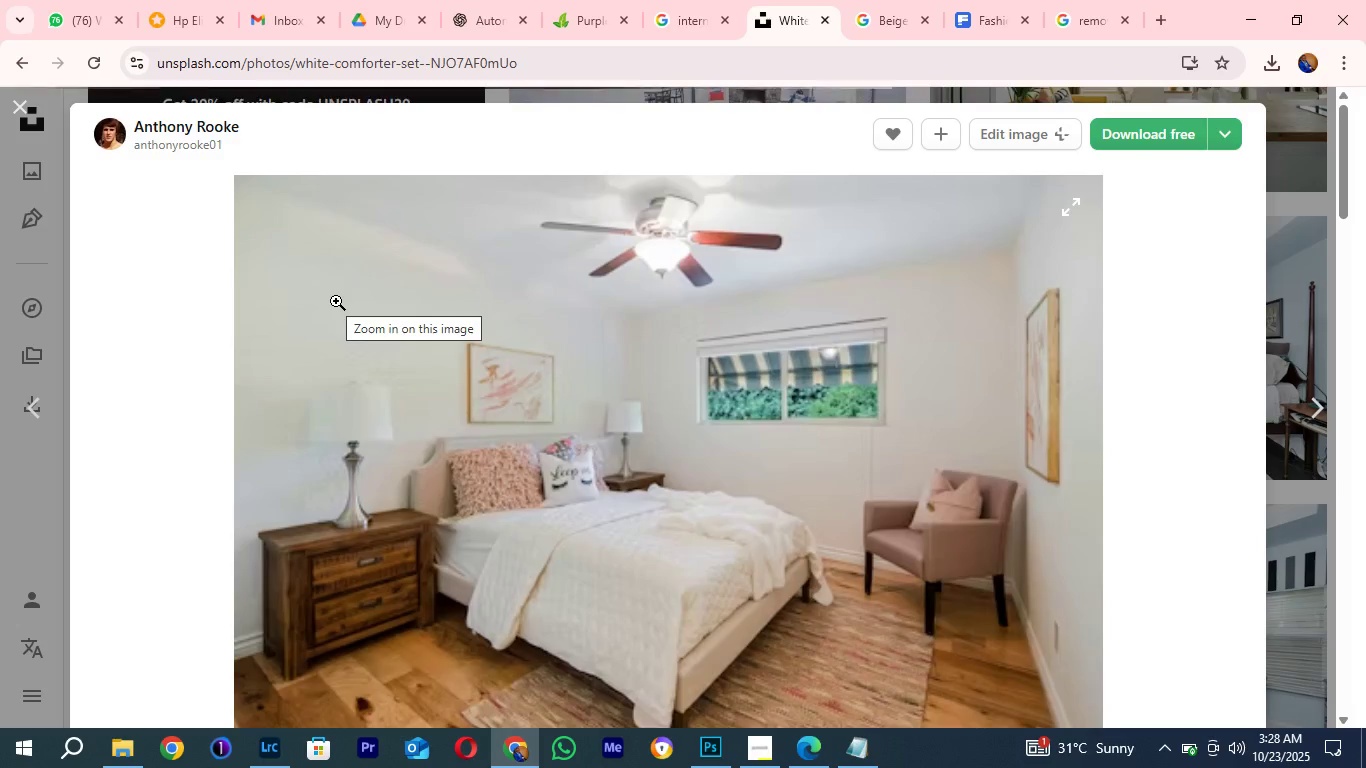 
scroll: coordinate [807, 505], scroll_direction: down, amount: 3.0
 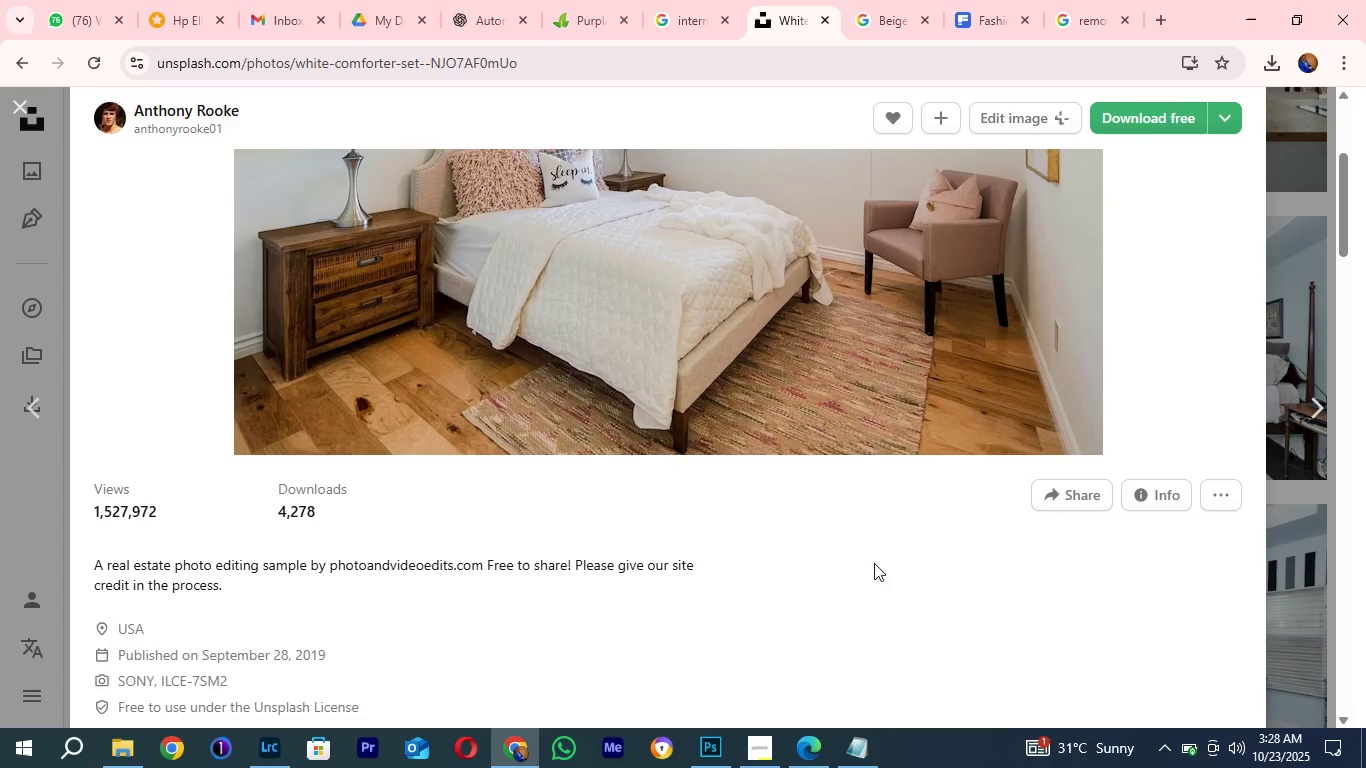 
scroll: coordinate [848, 479], scroll_direction: up, amount: 2.0
 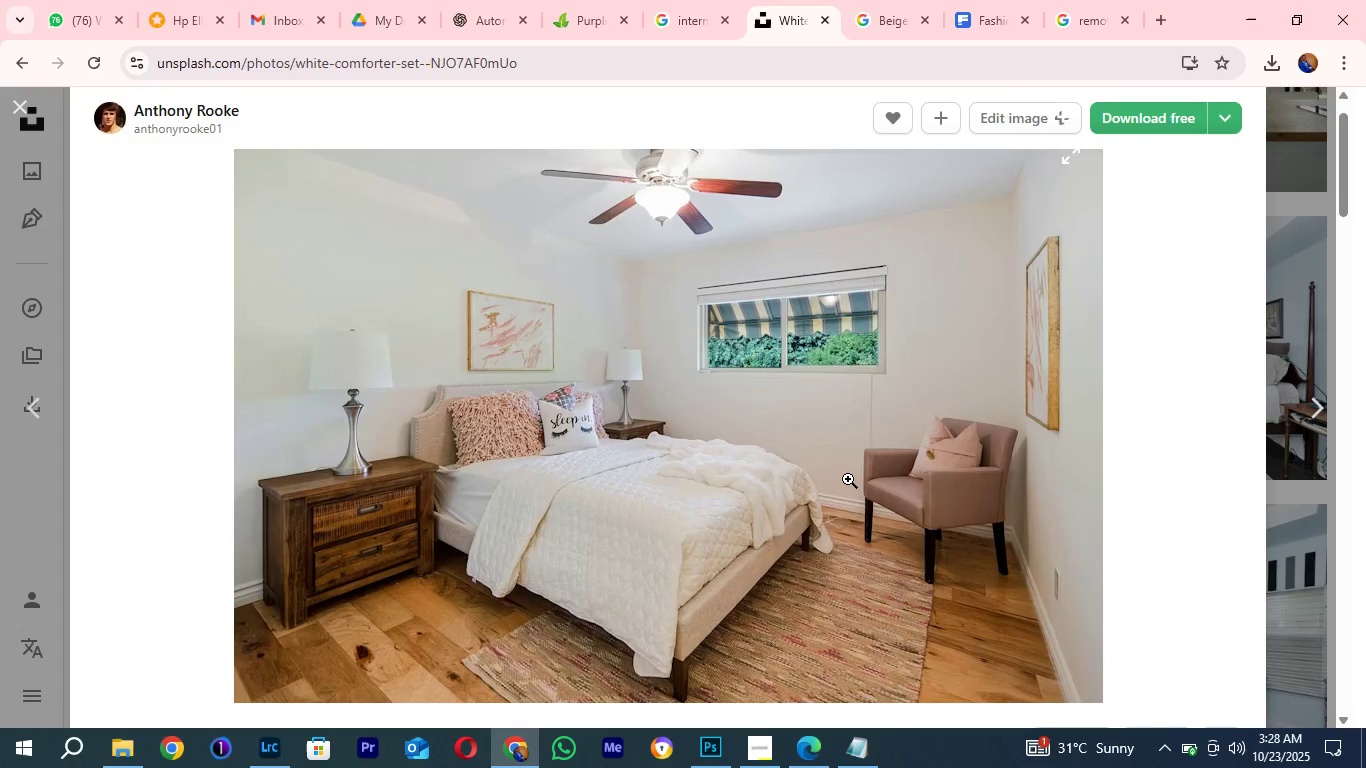 
scroll: coordinate [848, 479], scroll_direction: none, amount: 0.0
 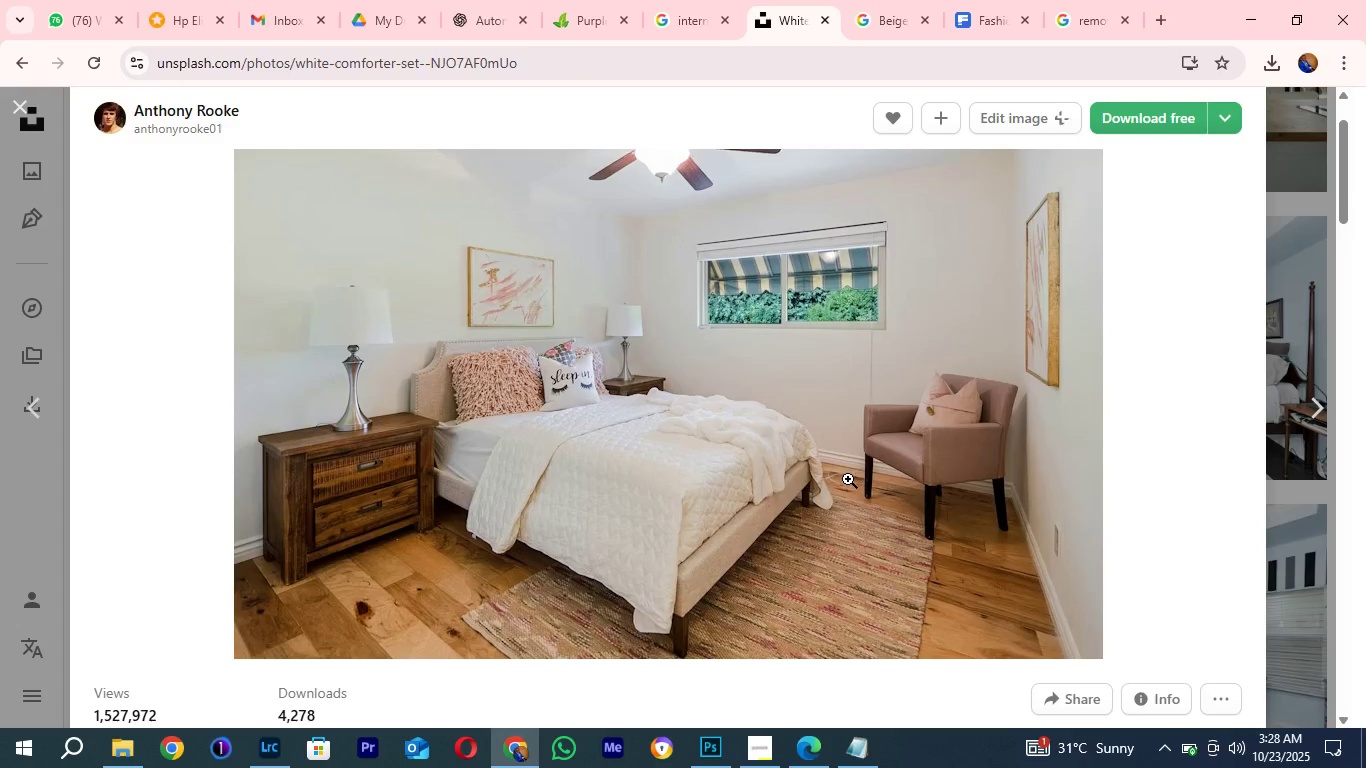 
scroll: coordinate [848, 479], scroll_direction: up, amount: 1.0
 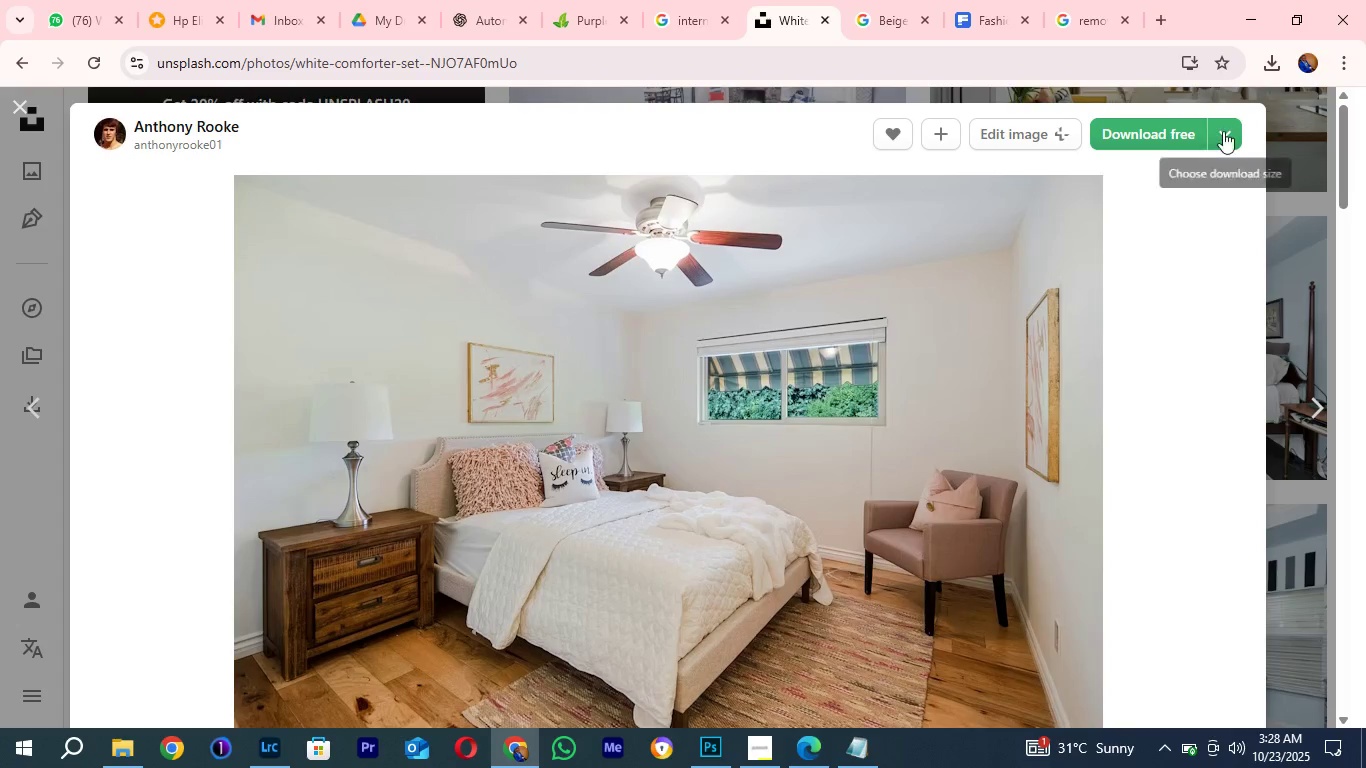 
left_click([1223, 131])
 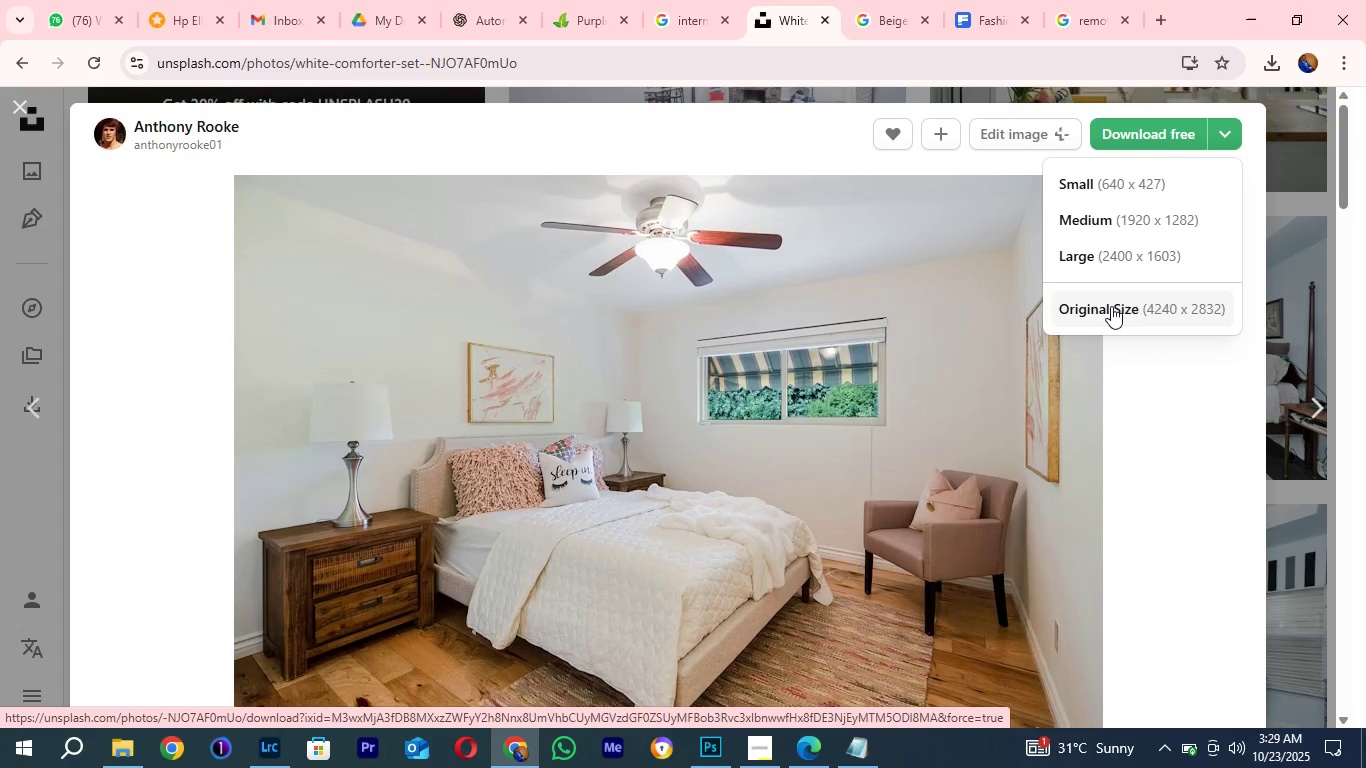 
wait(6.18)
 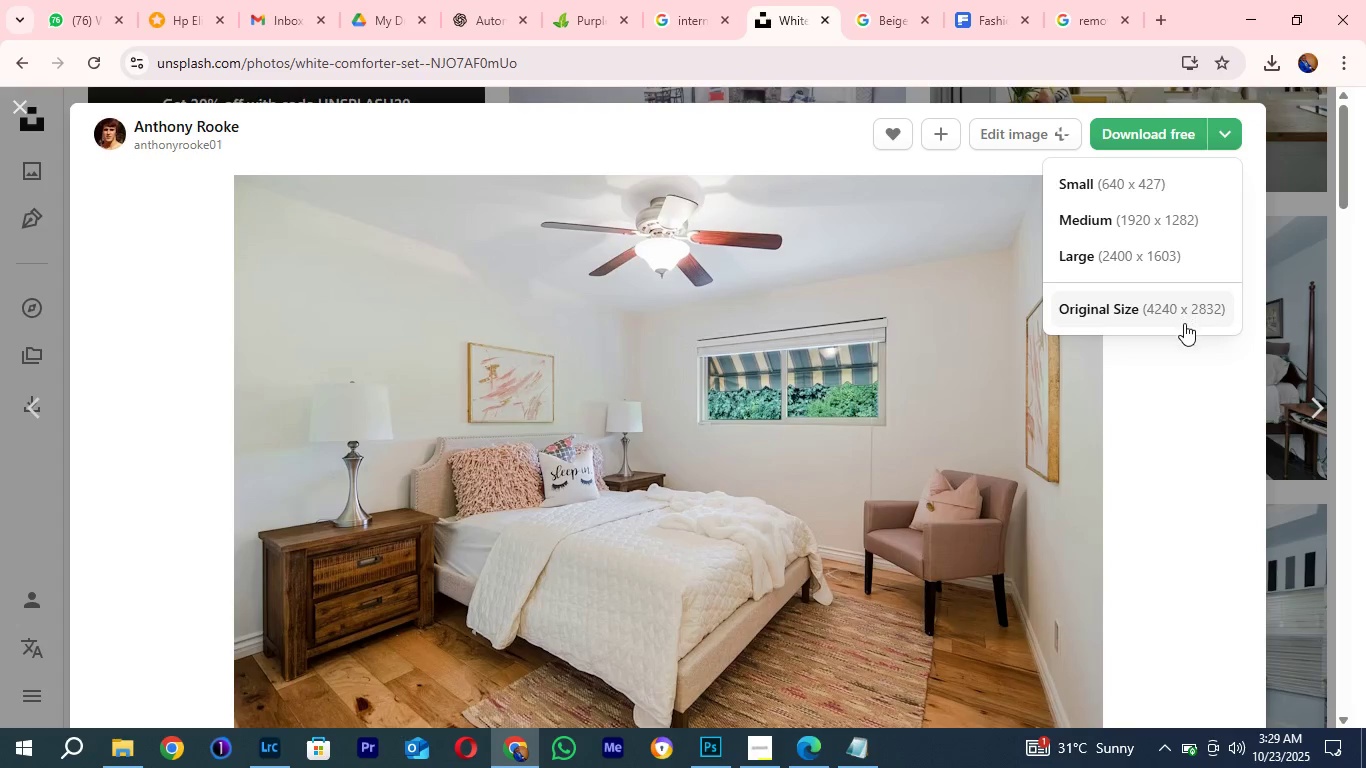 
left_click([1122, 304])
 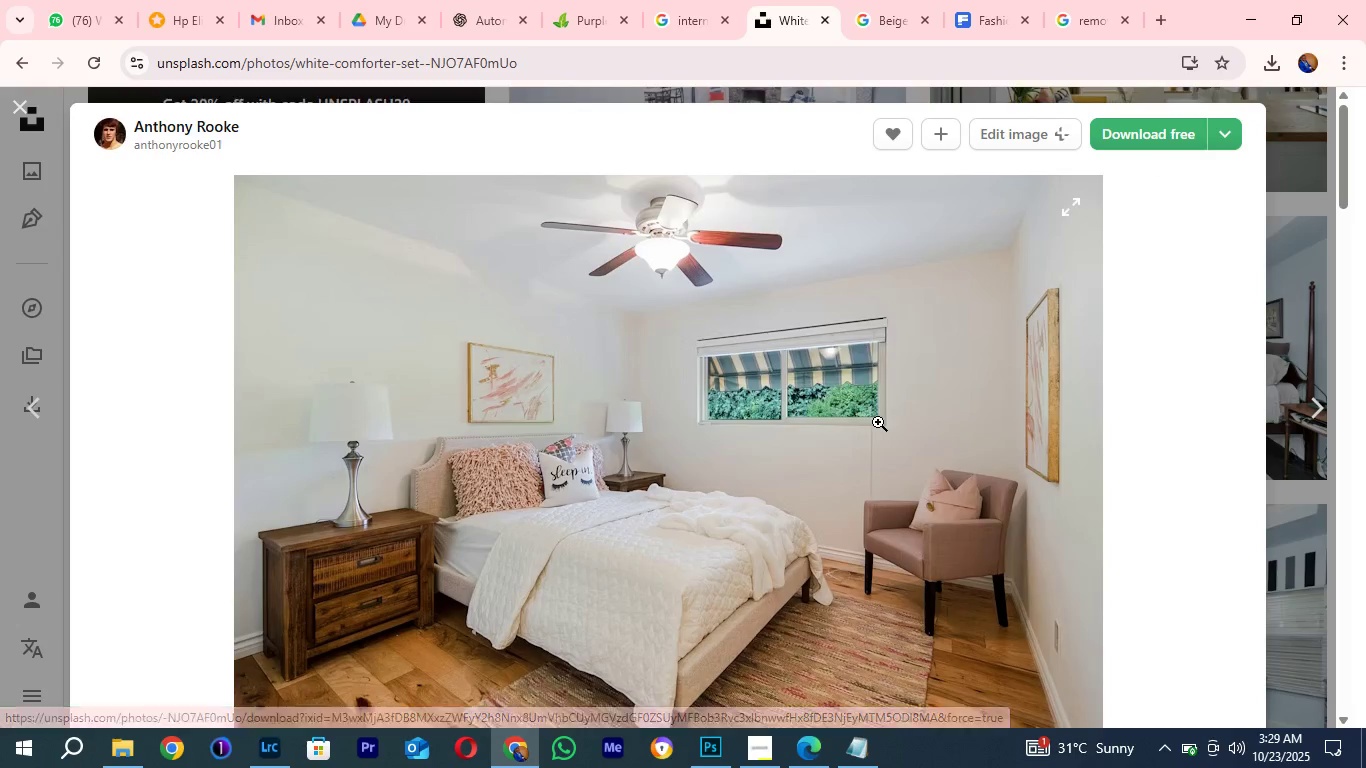 
scroll: coordinate [878, 422], scroll_direction: down, amount: 3.0
 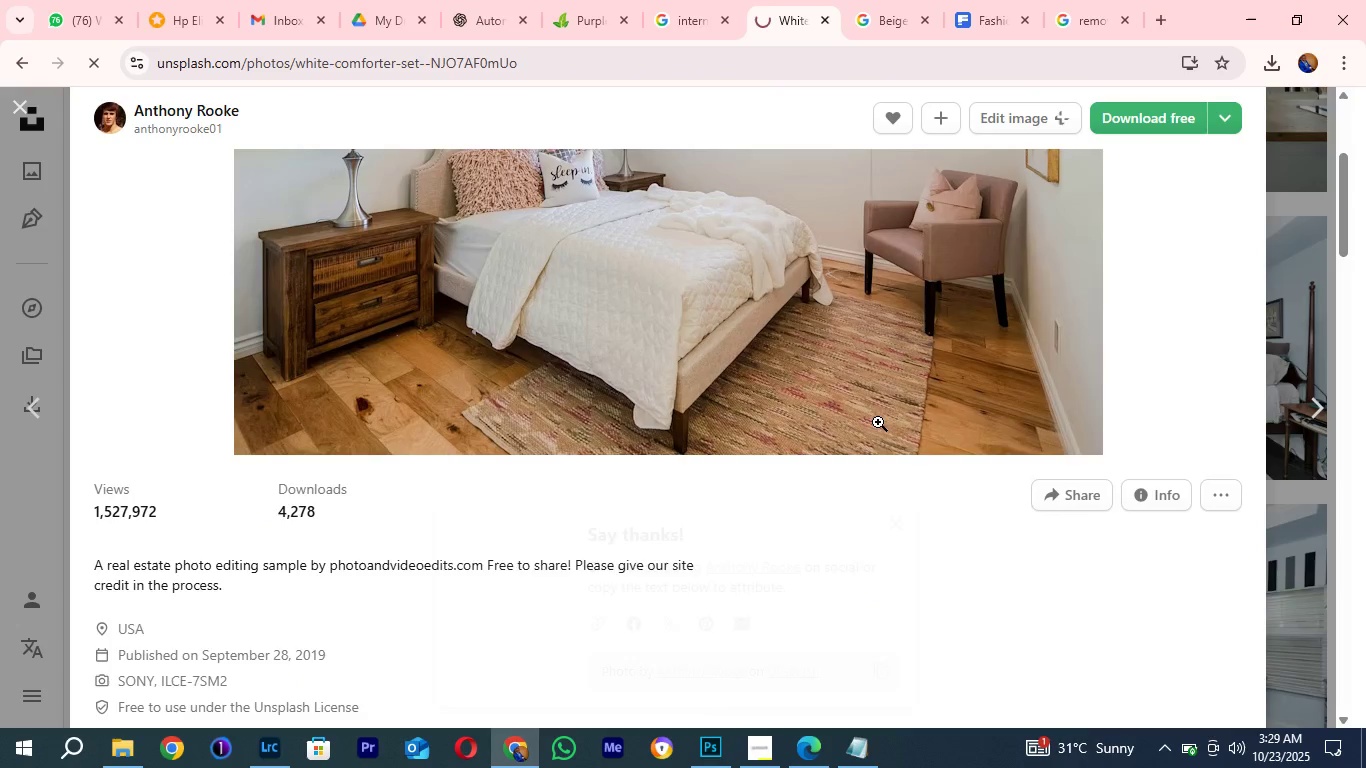 
scroll: coordinate [878, 422], scroll_direction: up, amount: 1.0
 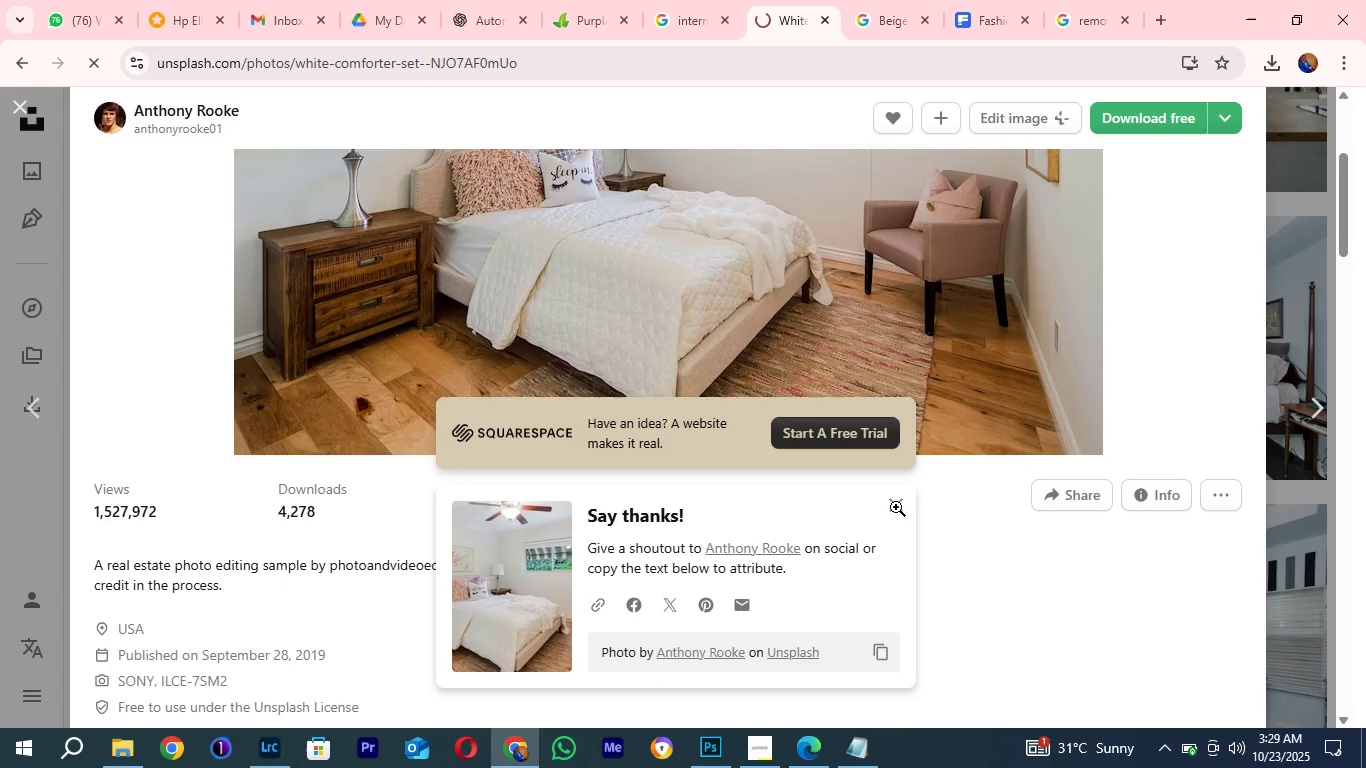 
left_click([948, 476])
 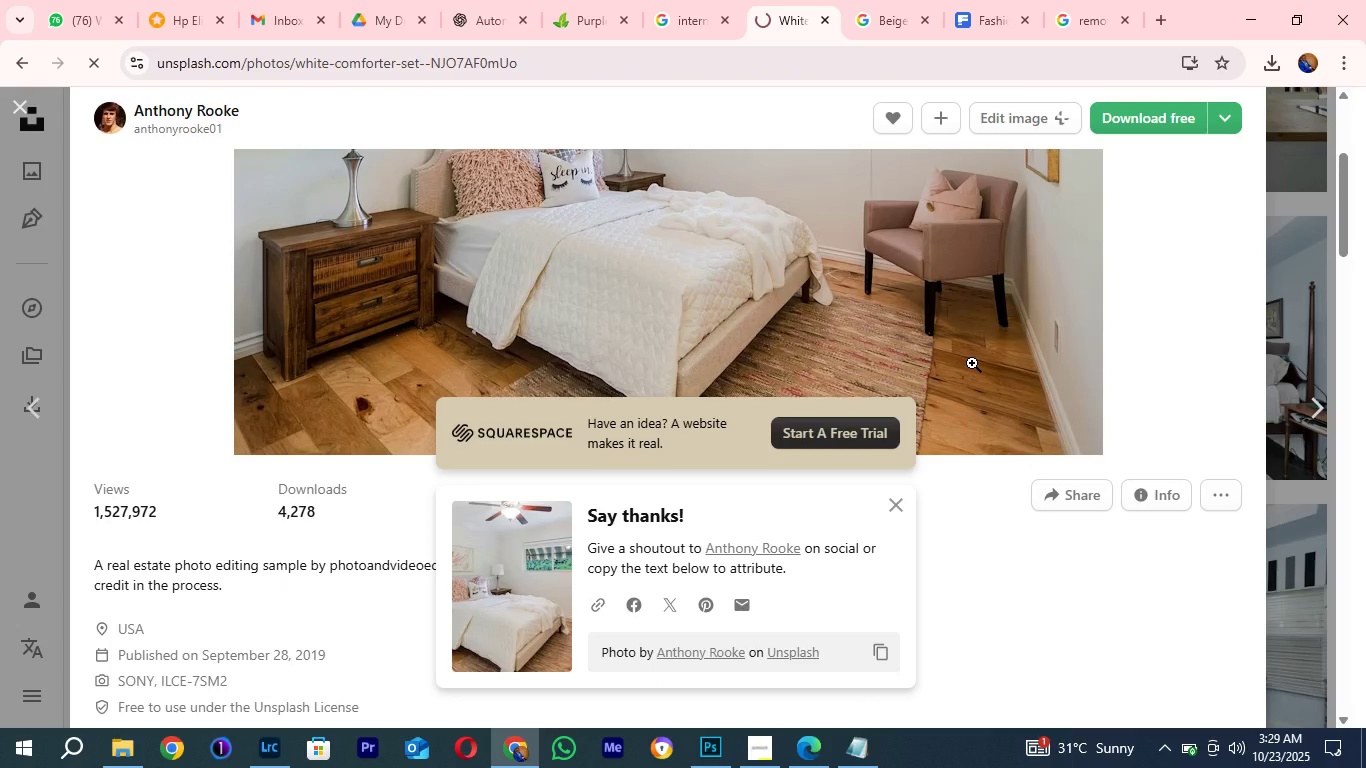 
scroll: coordinate [972, 363], scroll_direction: up, amount: 3.0
 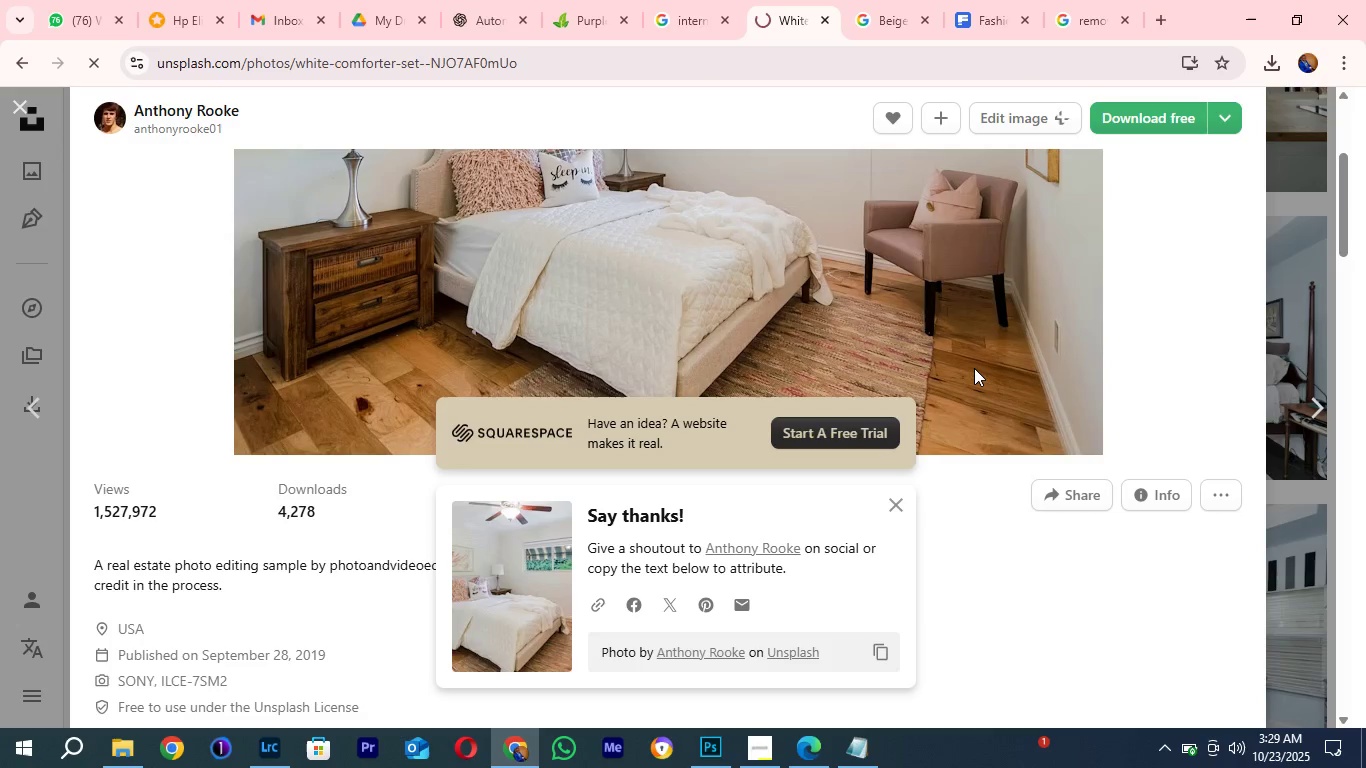 
scroll: coordinate [958, 422], scroll_direction: down, amount: 2.0
 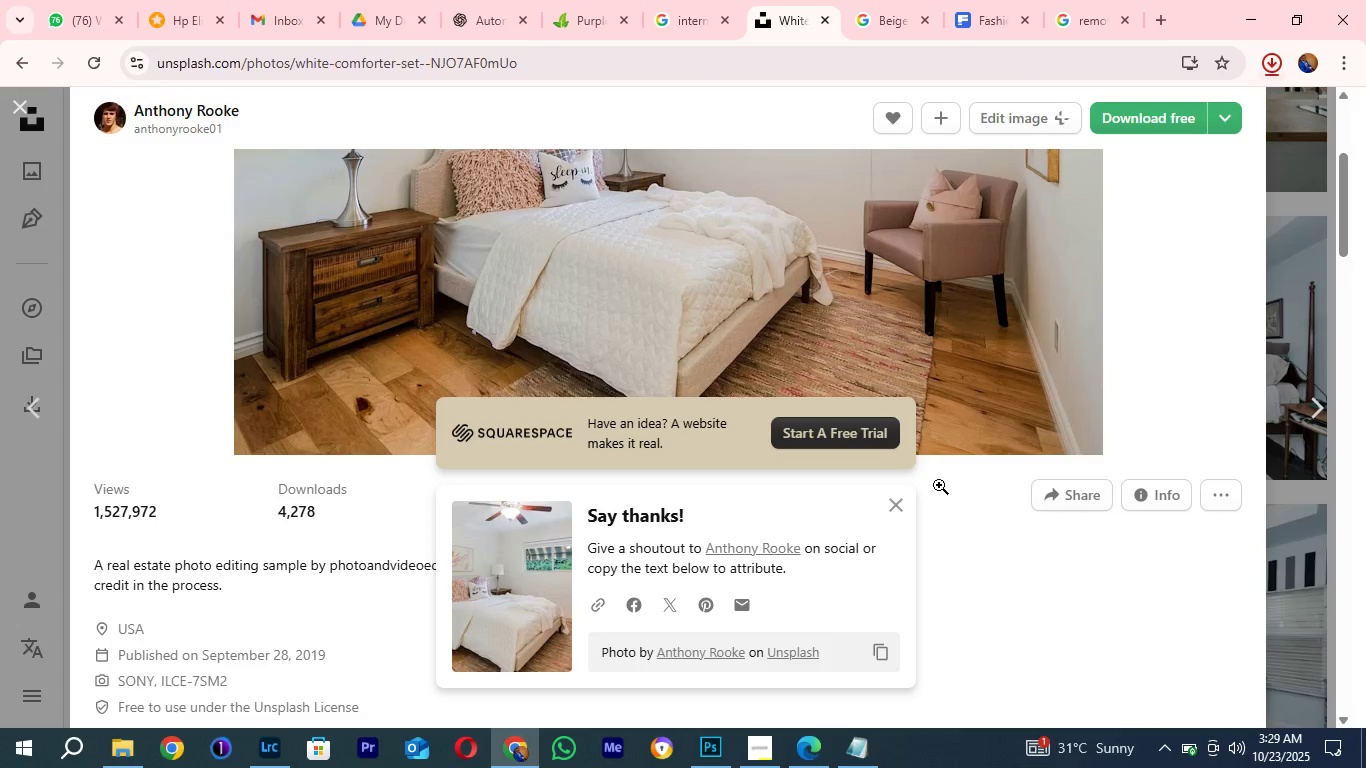 
mouse_move([919, 503])
 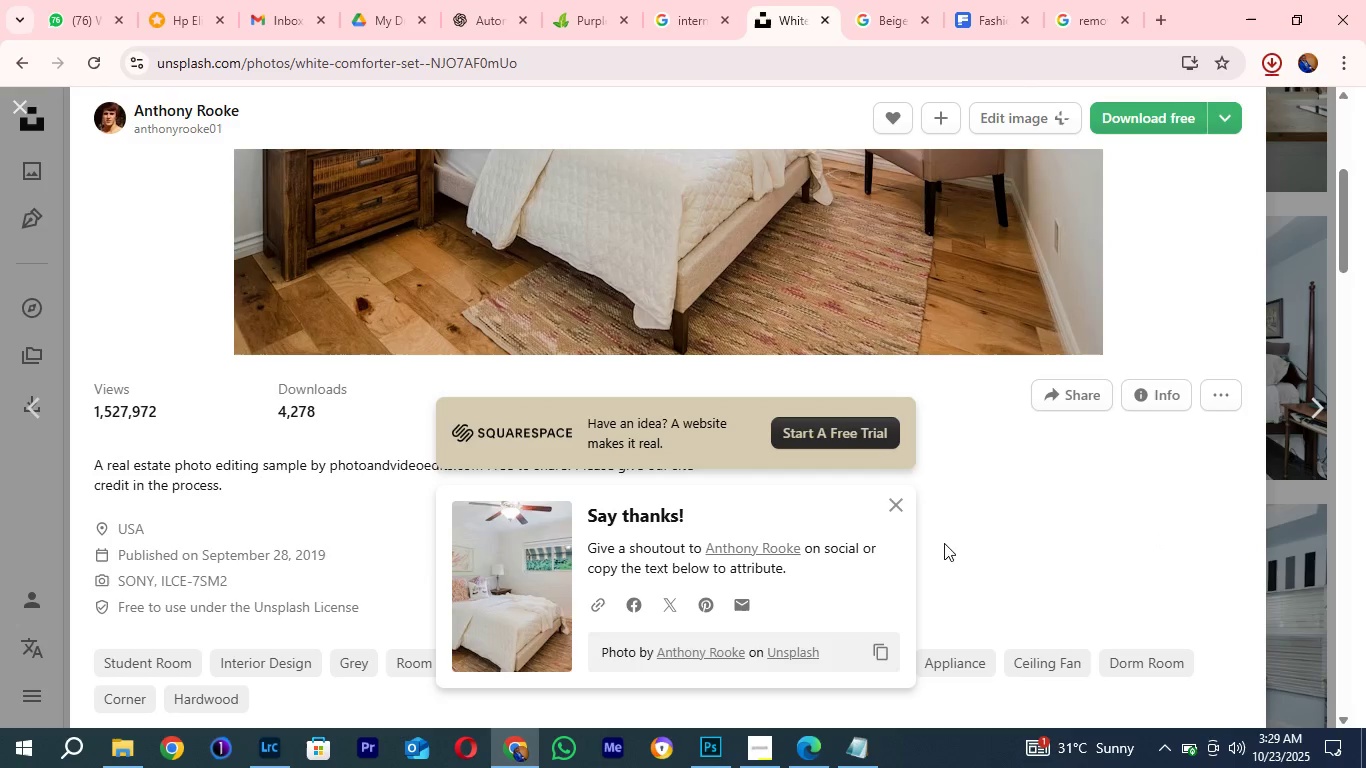 
wait(5.33)
 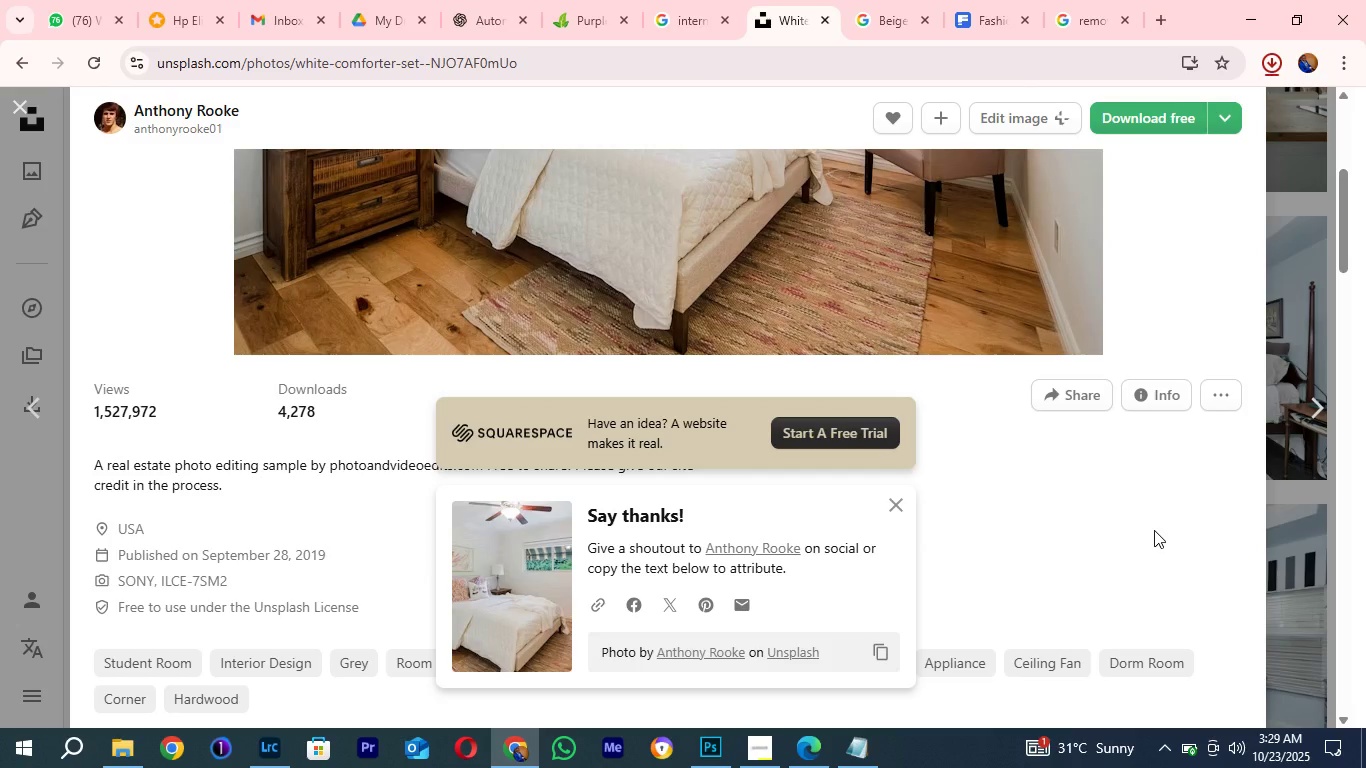 
left_click([894, 504])
 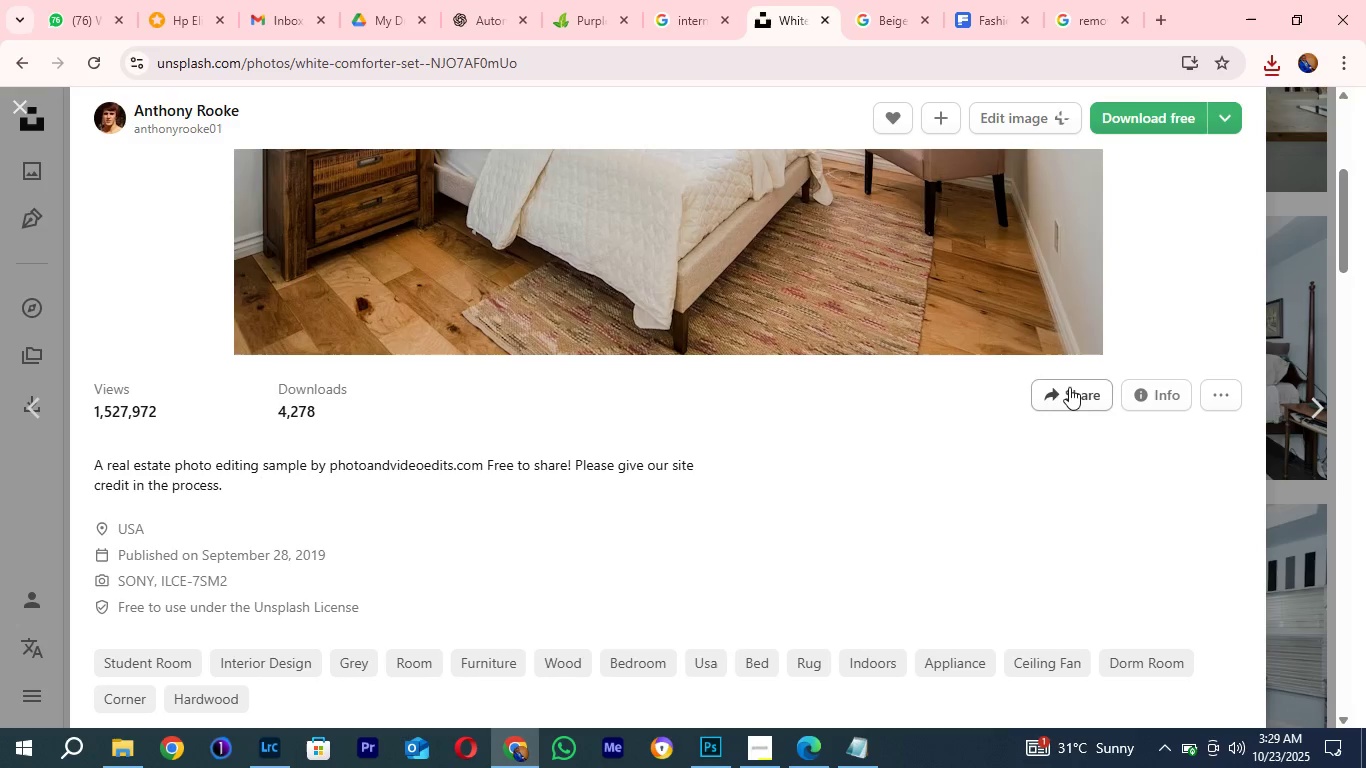 
left_click([1069, 386])
 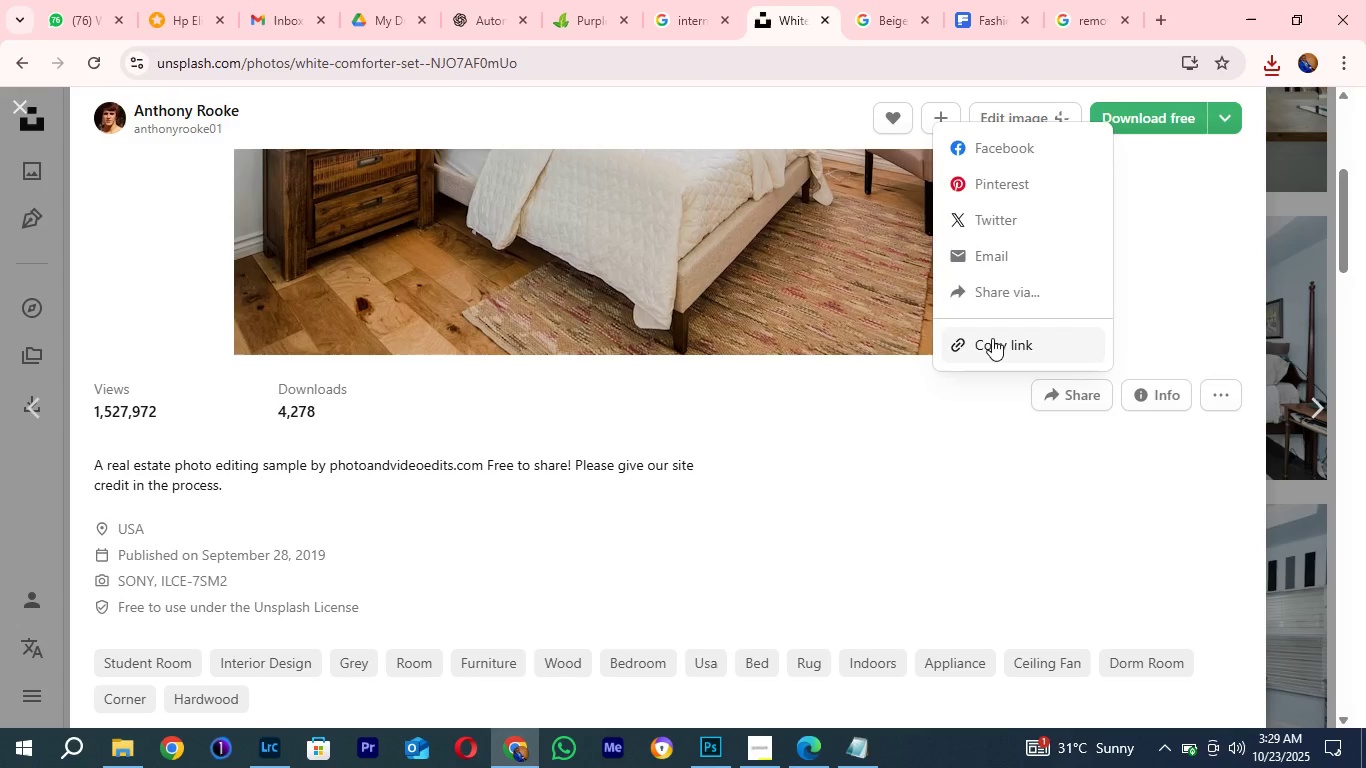 
left_click([992, 338])
 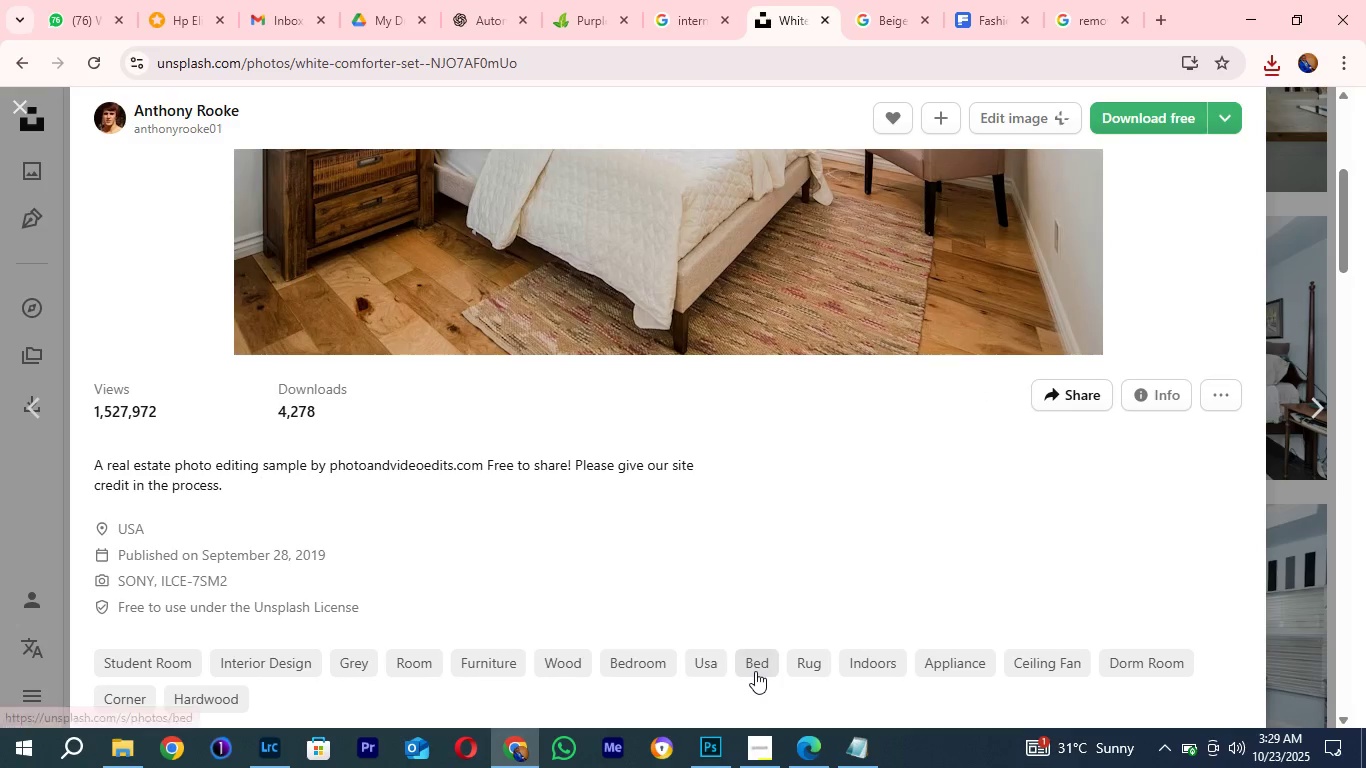 
left_click([758, 762])
 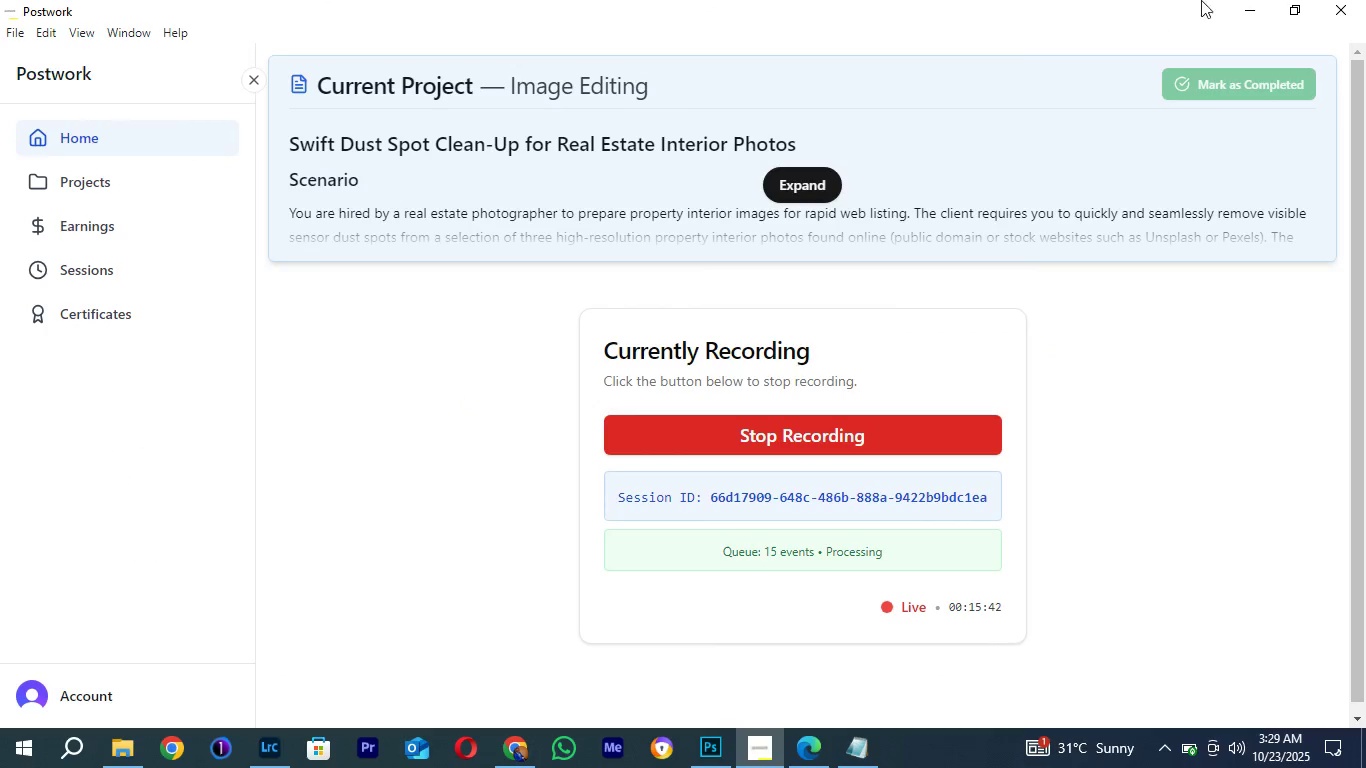 
left_click([1256, 0])
 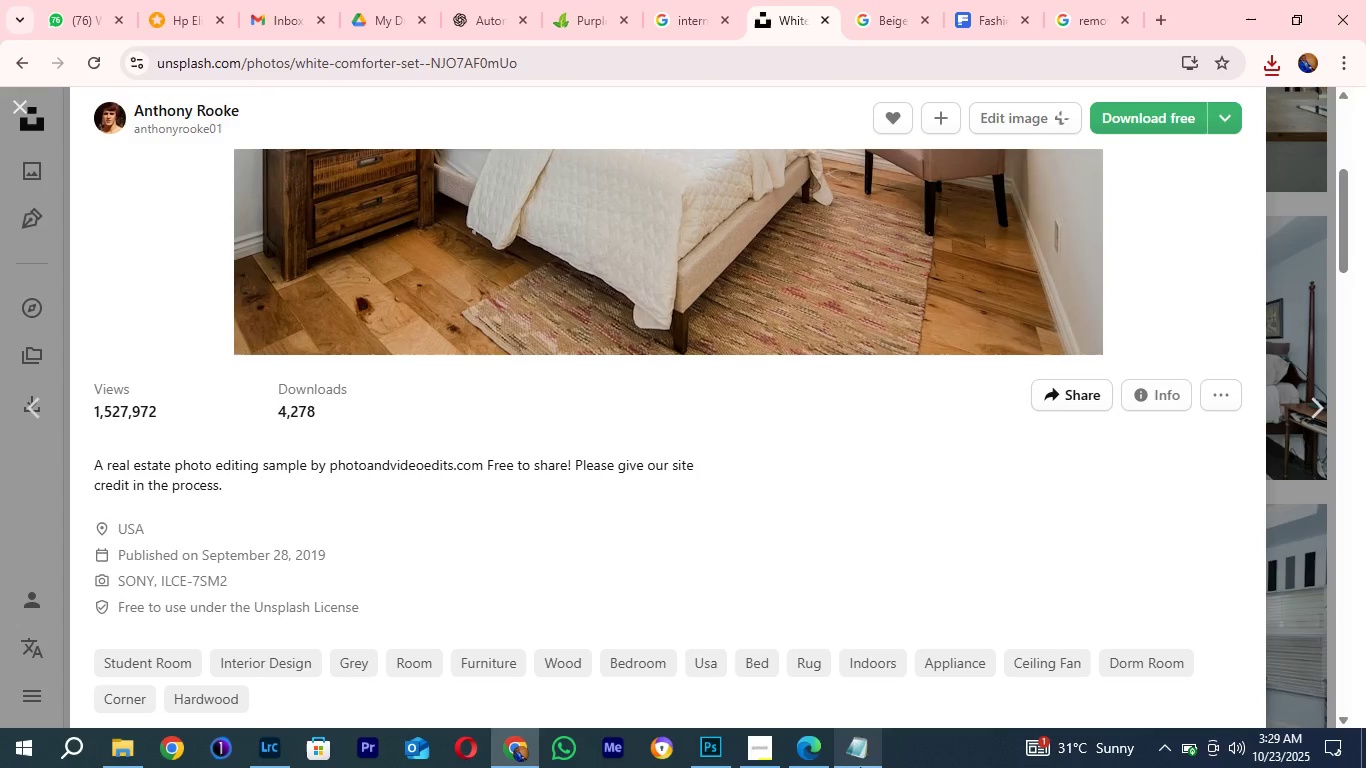 
left_click([860, 767])
 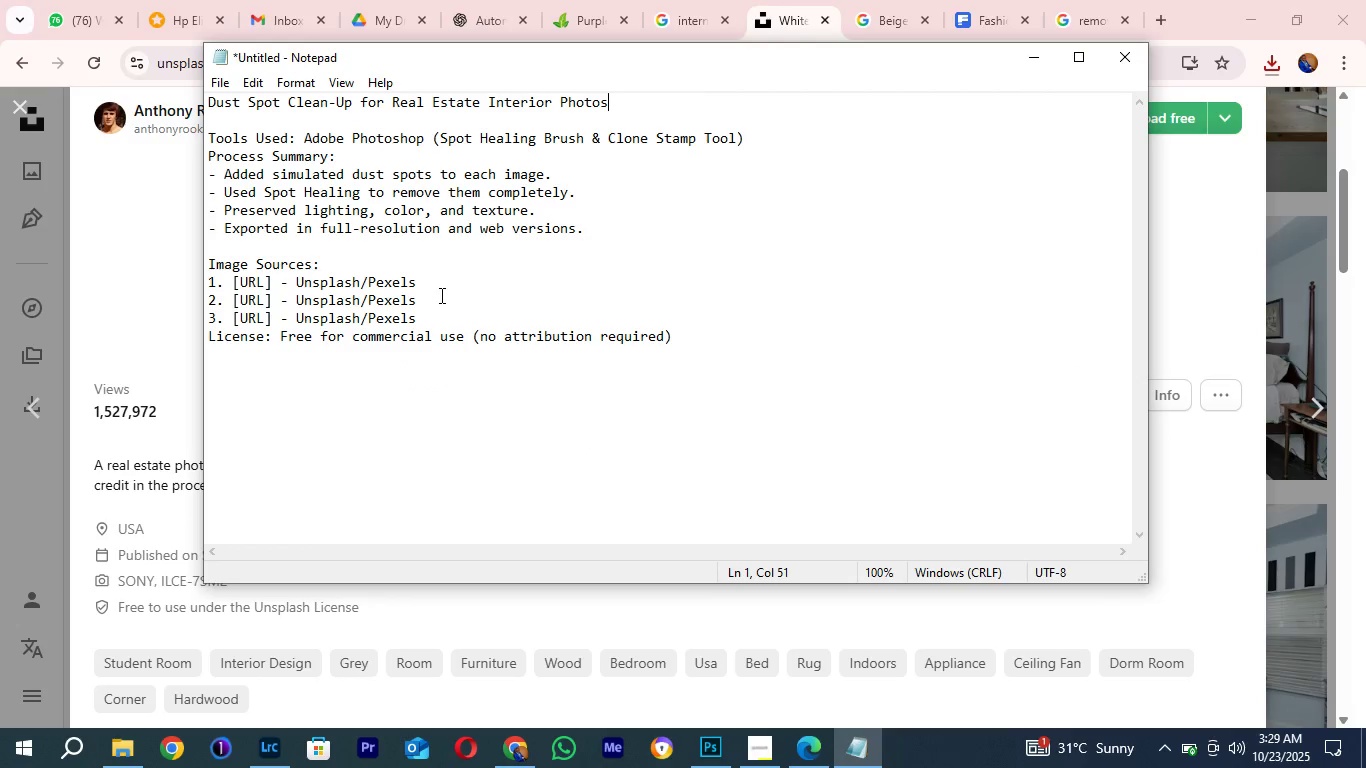 
left_click([433, 283])
 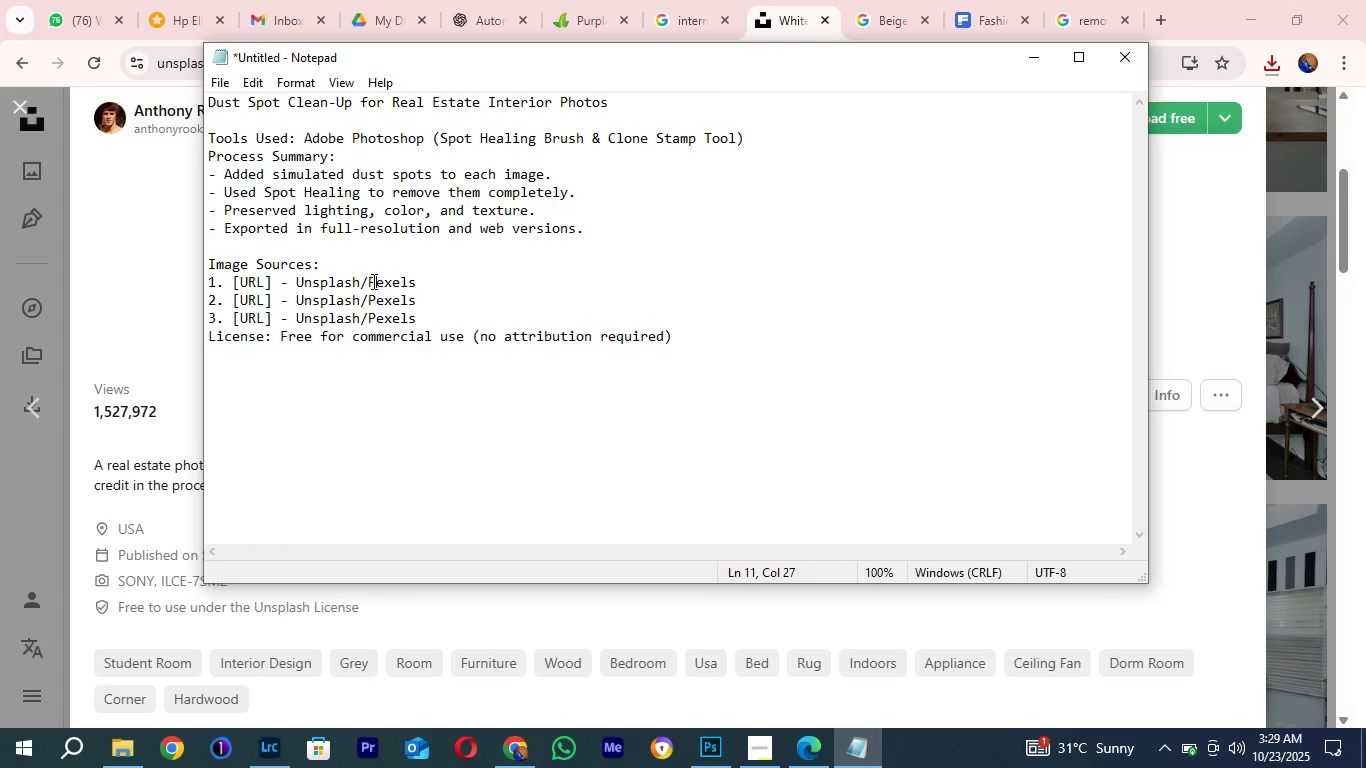 
left_click_drag(start_coordinate=[372, 281], to_coordinate=[490, 288])
 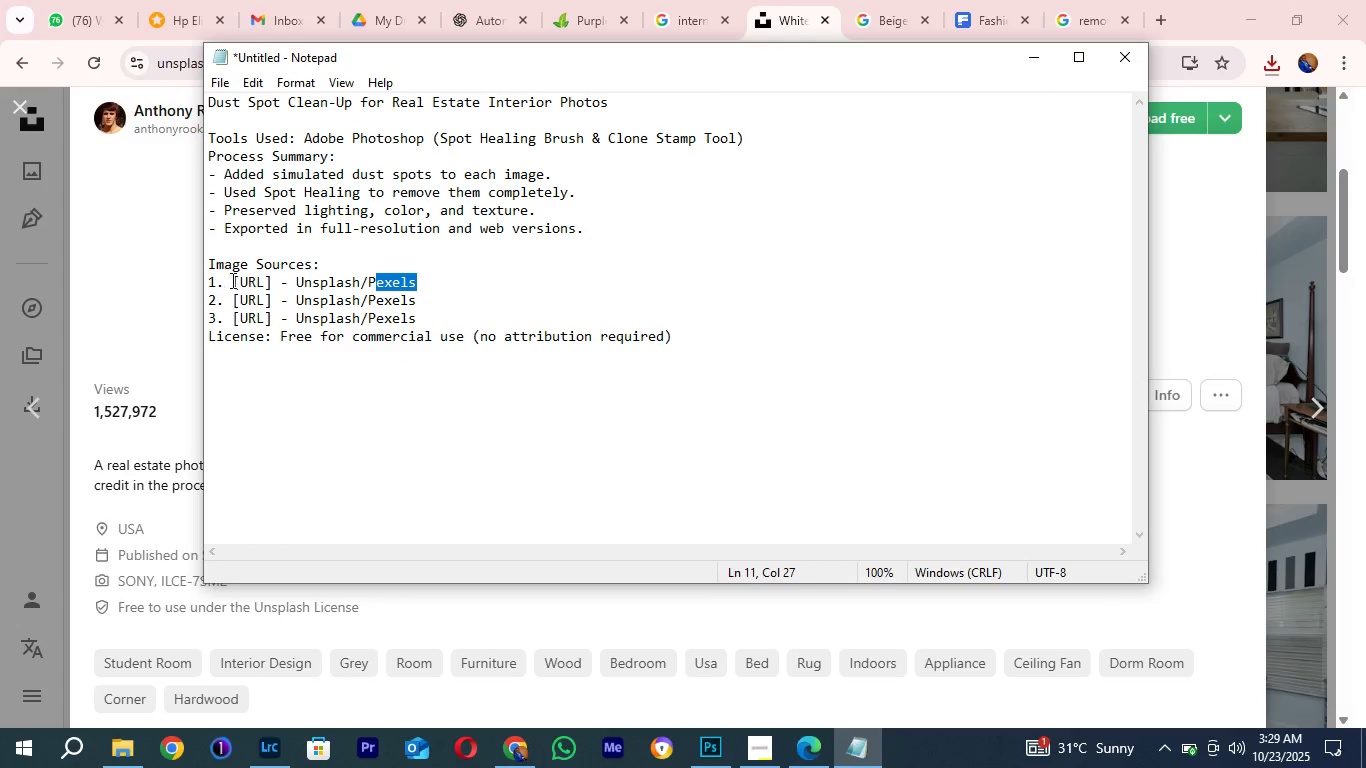 
left_click_drag(start_coordinate=[231, 281], to_coordinate=[273, 281])
 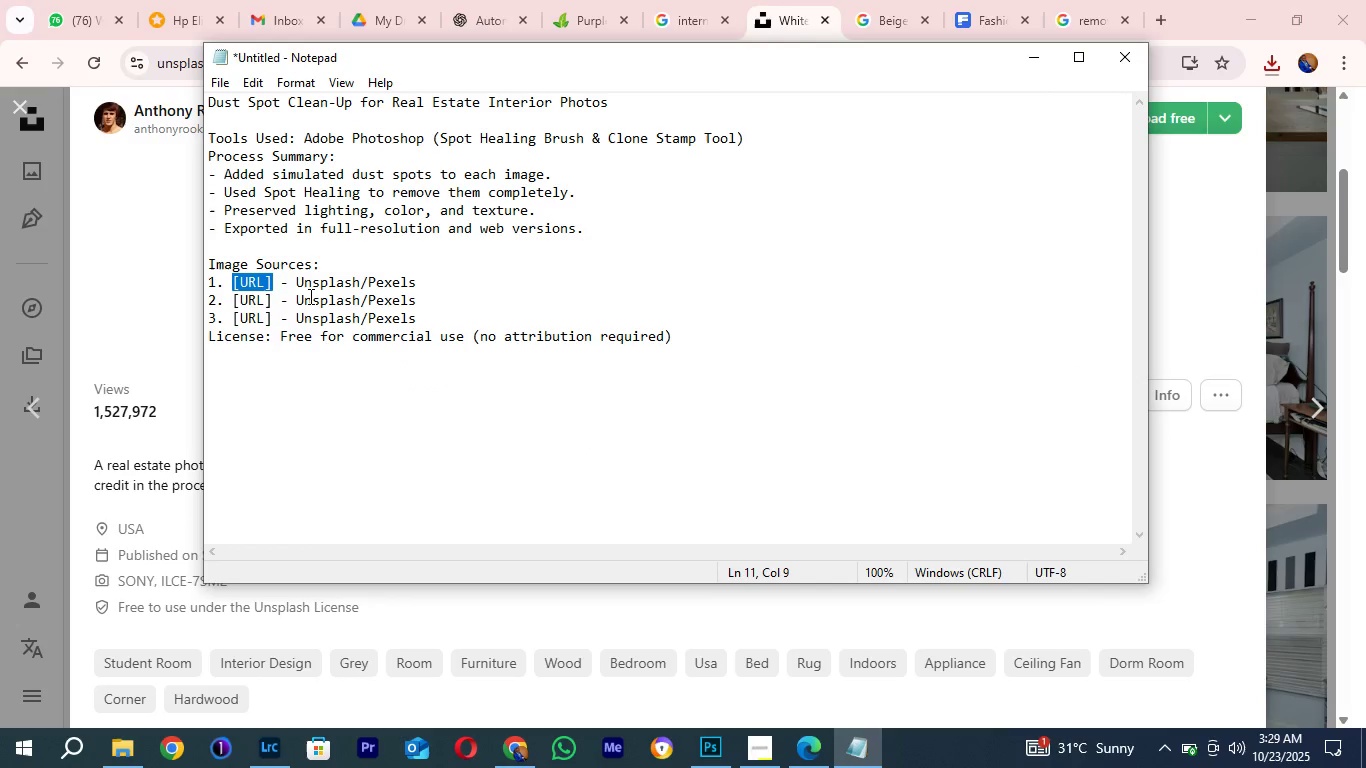 
key(Control+V)
 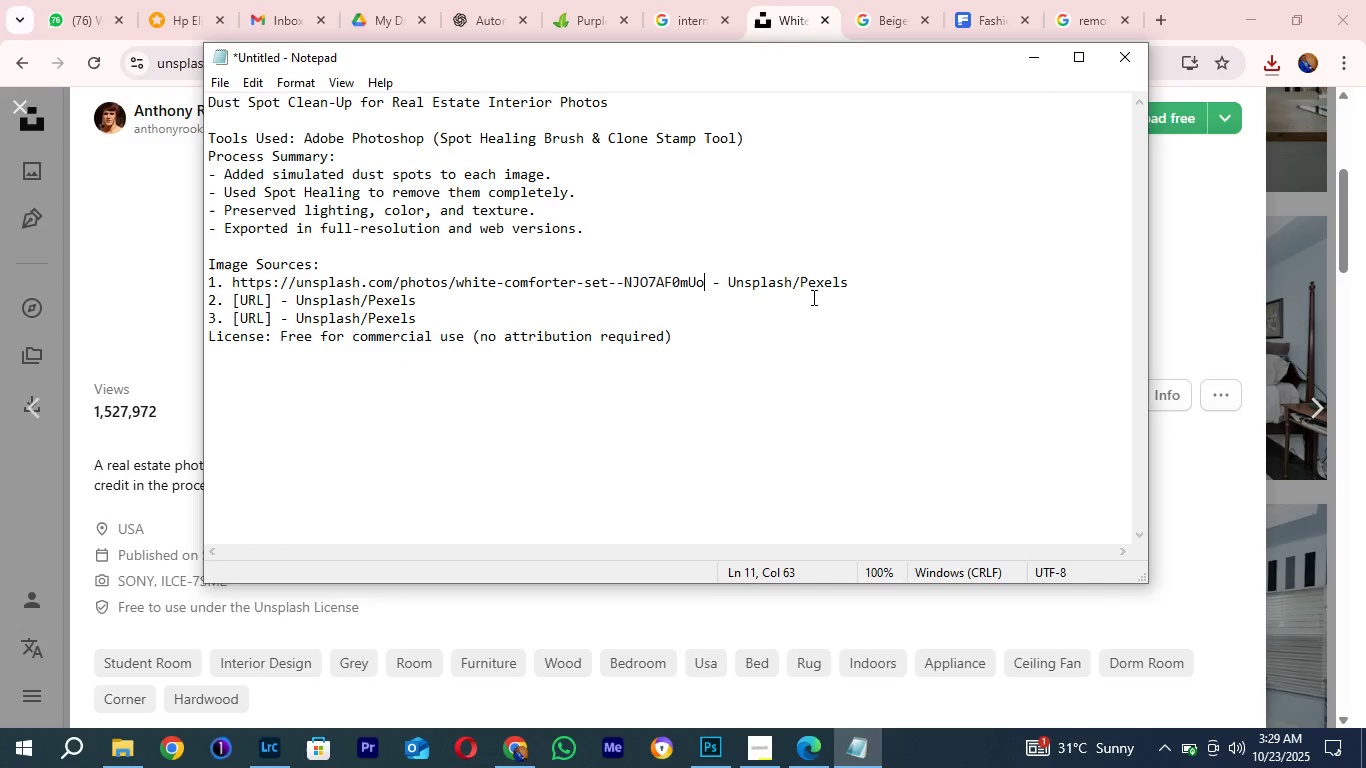 
left_click_drag(start_coordinate=[793, 280], to_coordinate=[927, 287])
 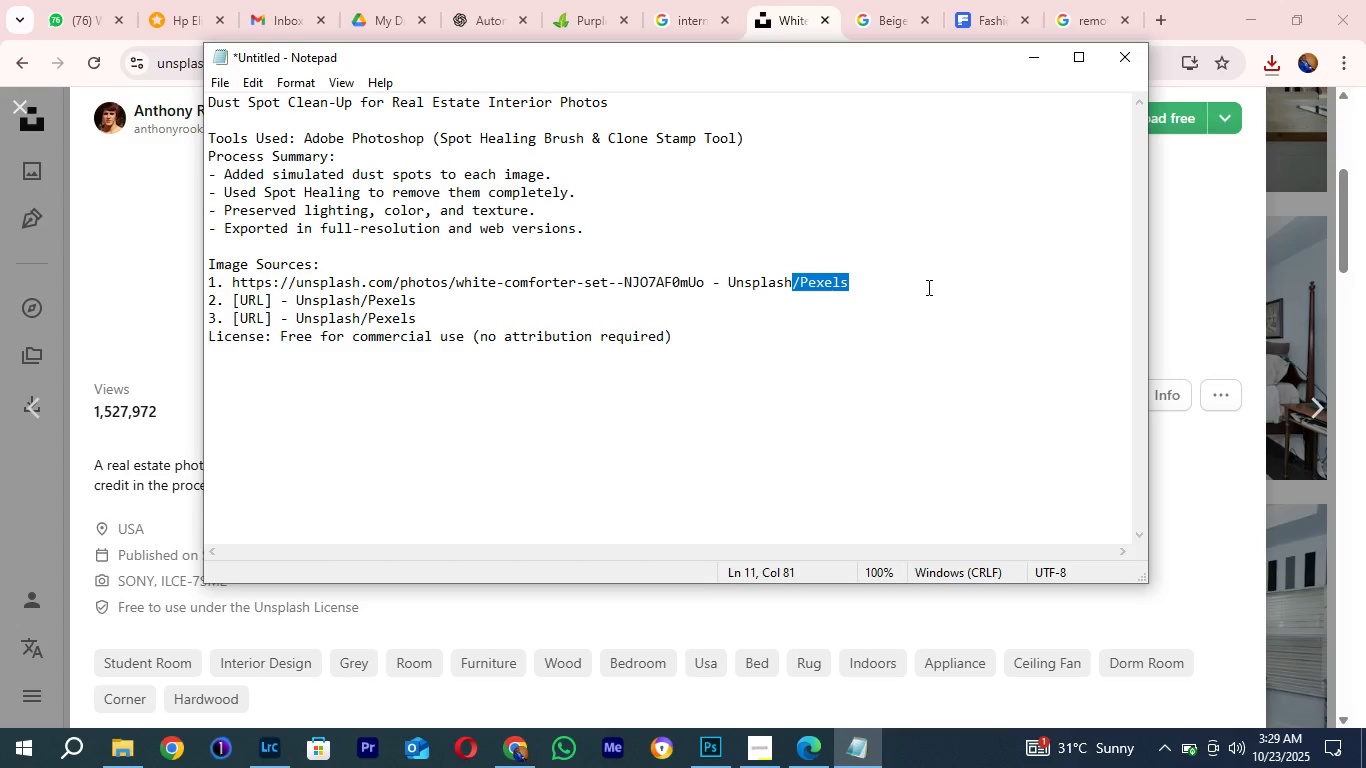 
key(Backspace)
 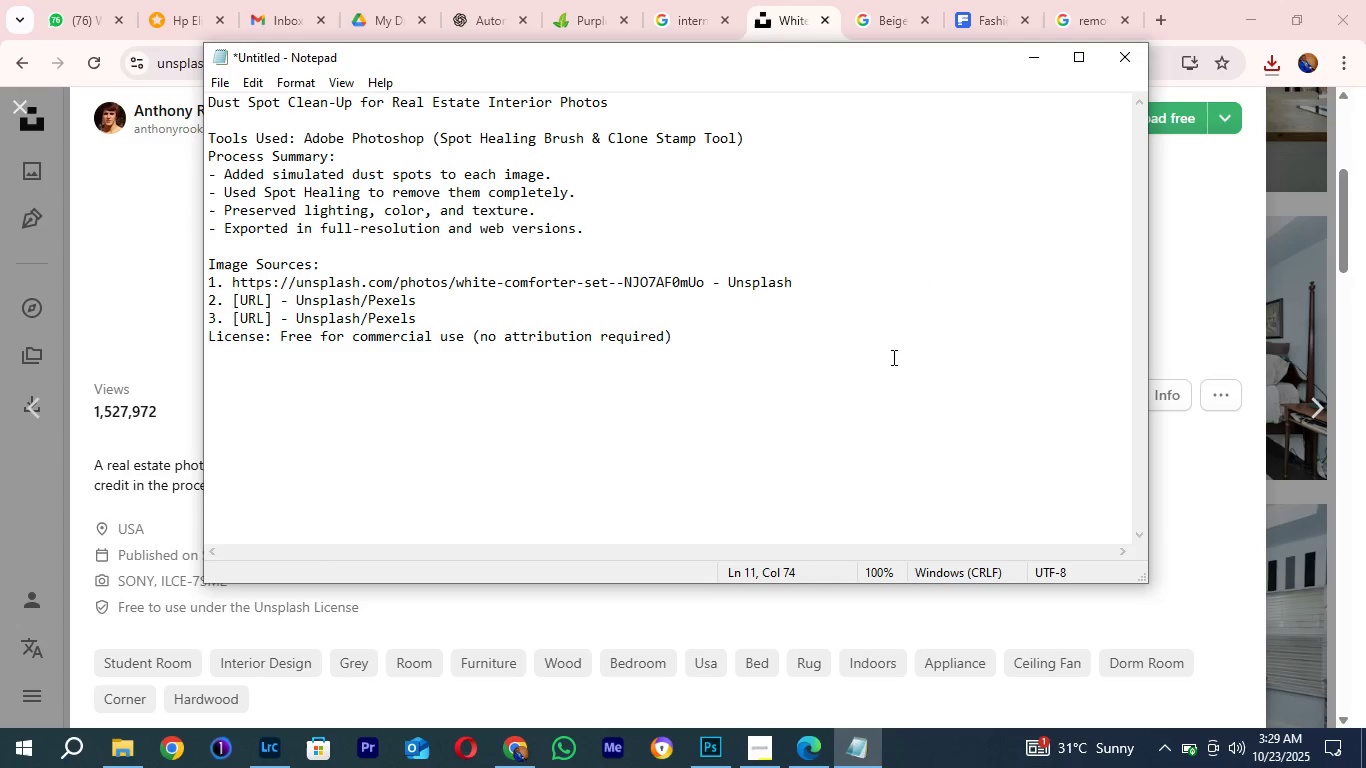 
left_click([1024, 60])
 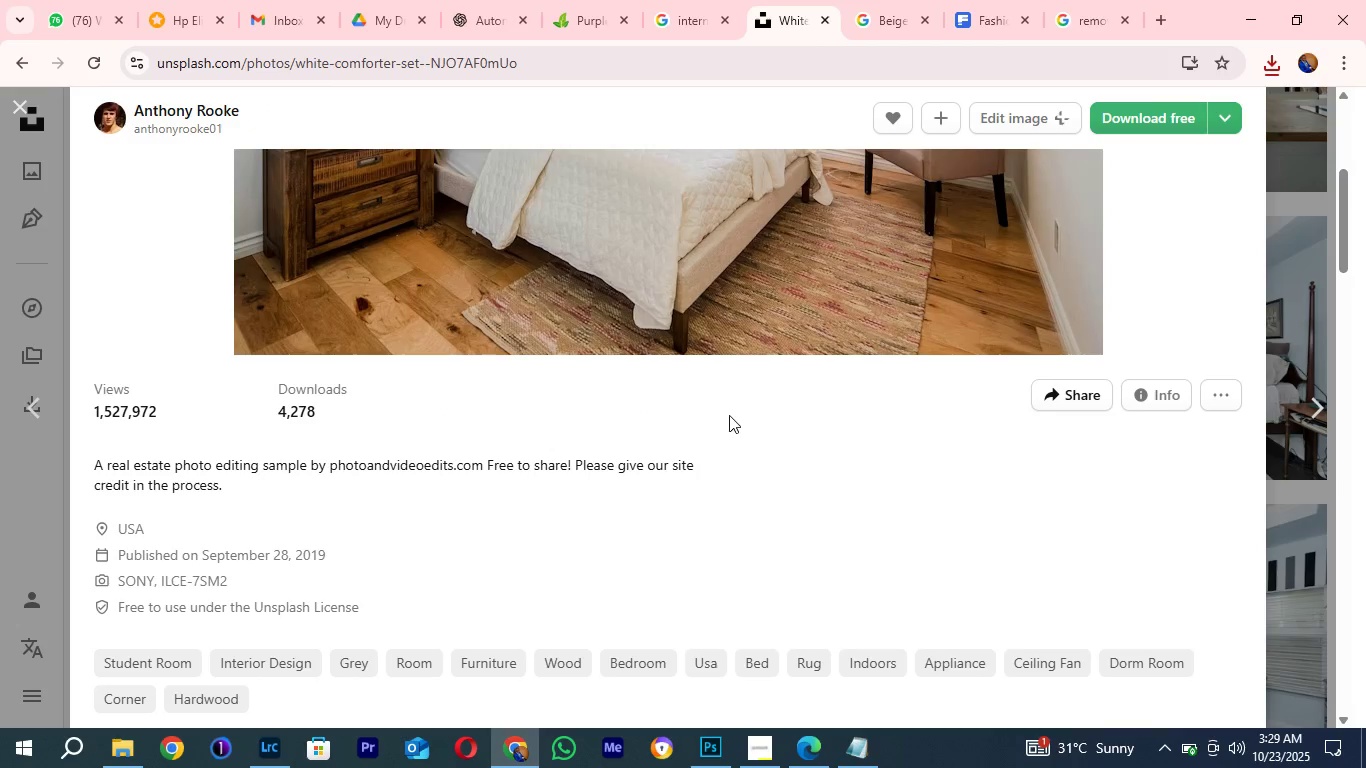 
scroll: coordinate [728, 415], scroll_direction: up, amount: 6.0
 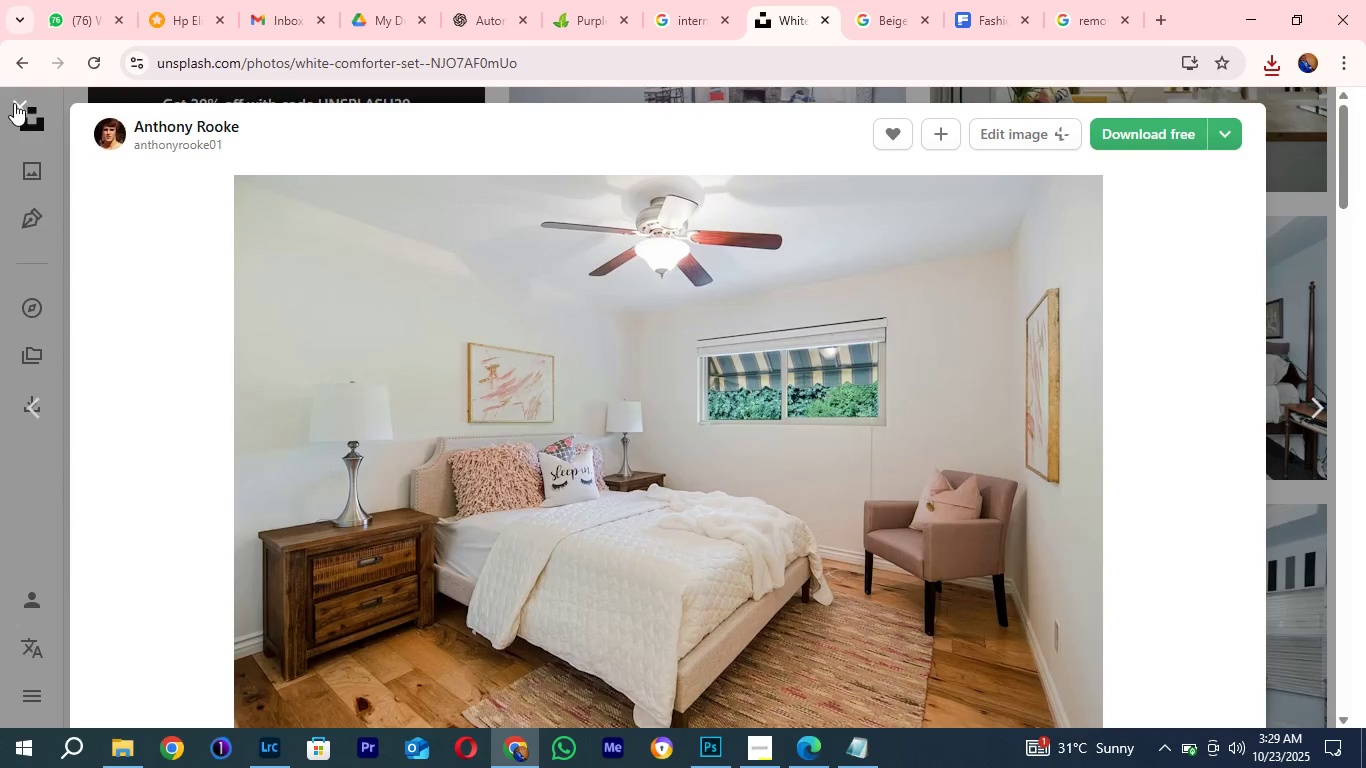 
left_click([14, 103])
 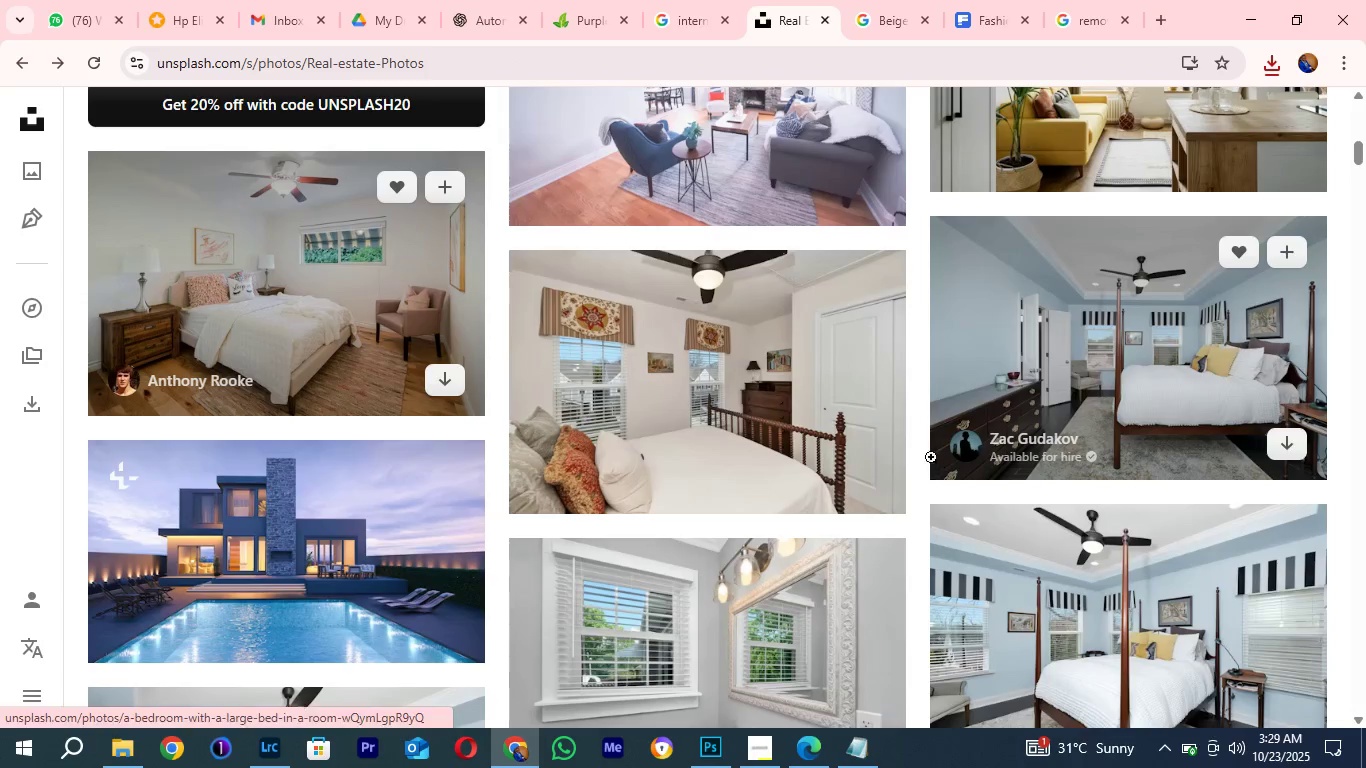 
scroll: coordinate [947, 442], scroll_direction: down, amount: 11.0
 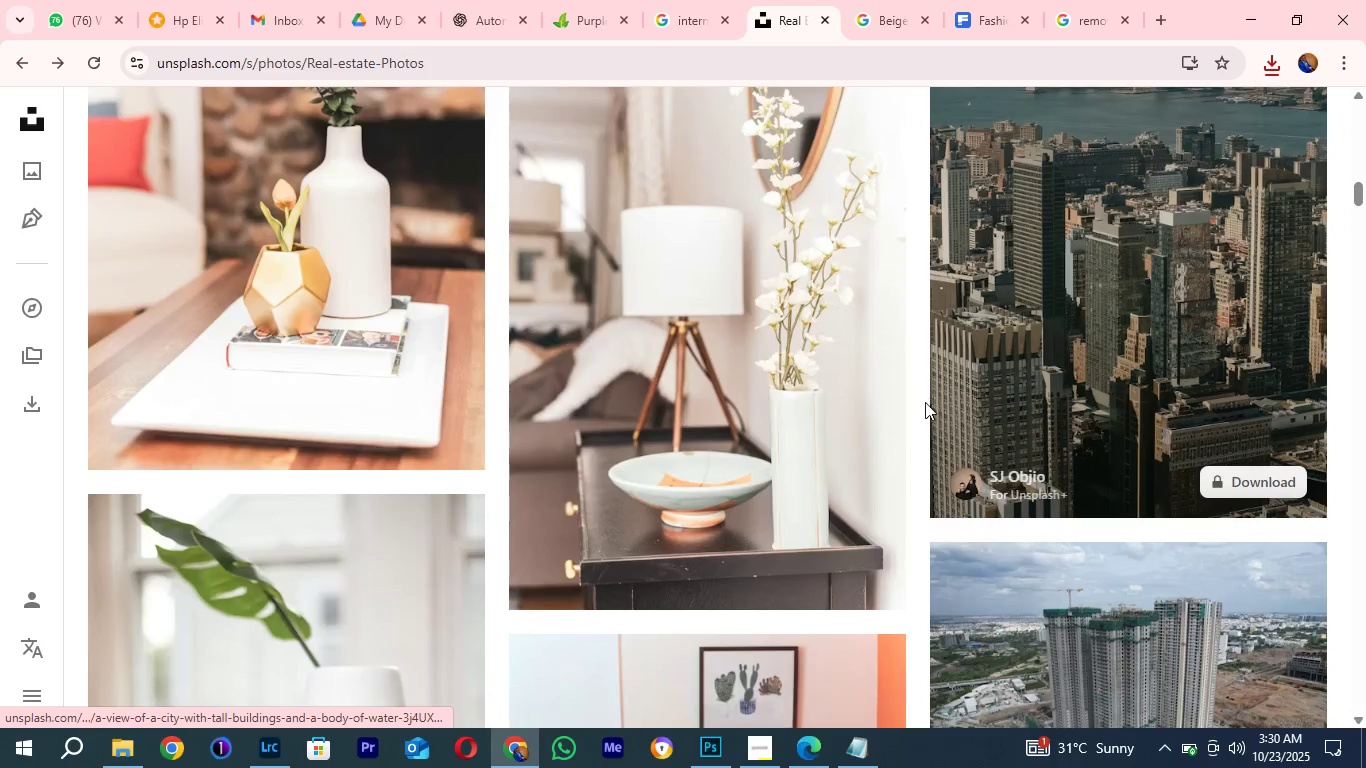 
scroll: coordinate [924, 402], scroll_direction: up, amount: 6.0
 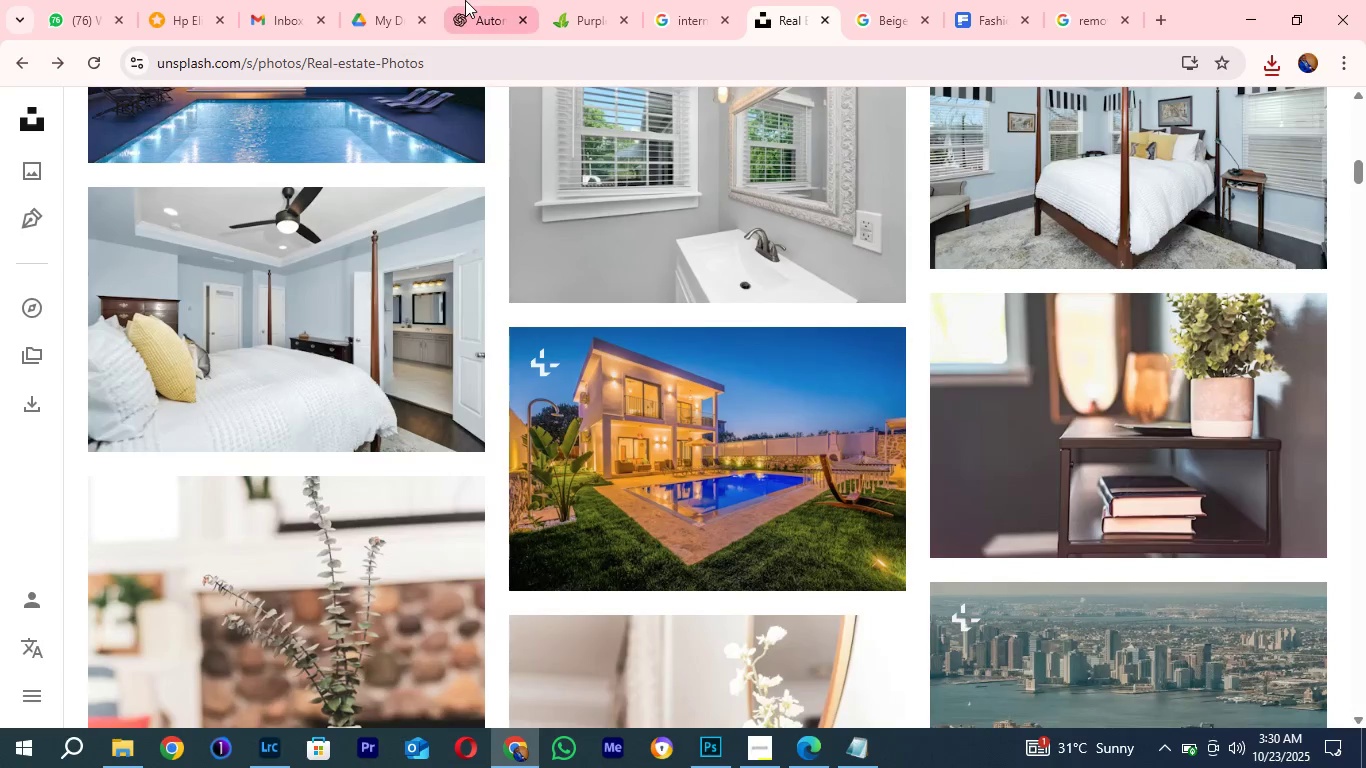 
left_click([465, 0])
 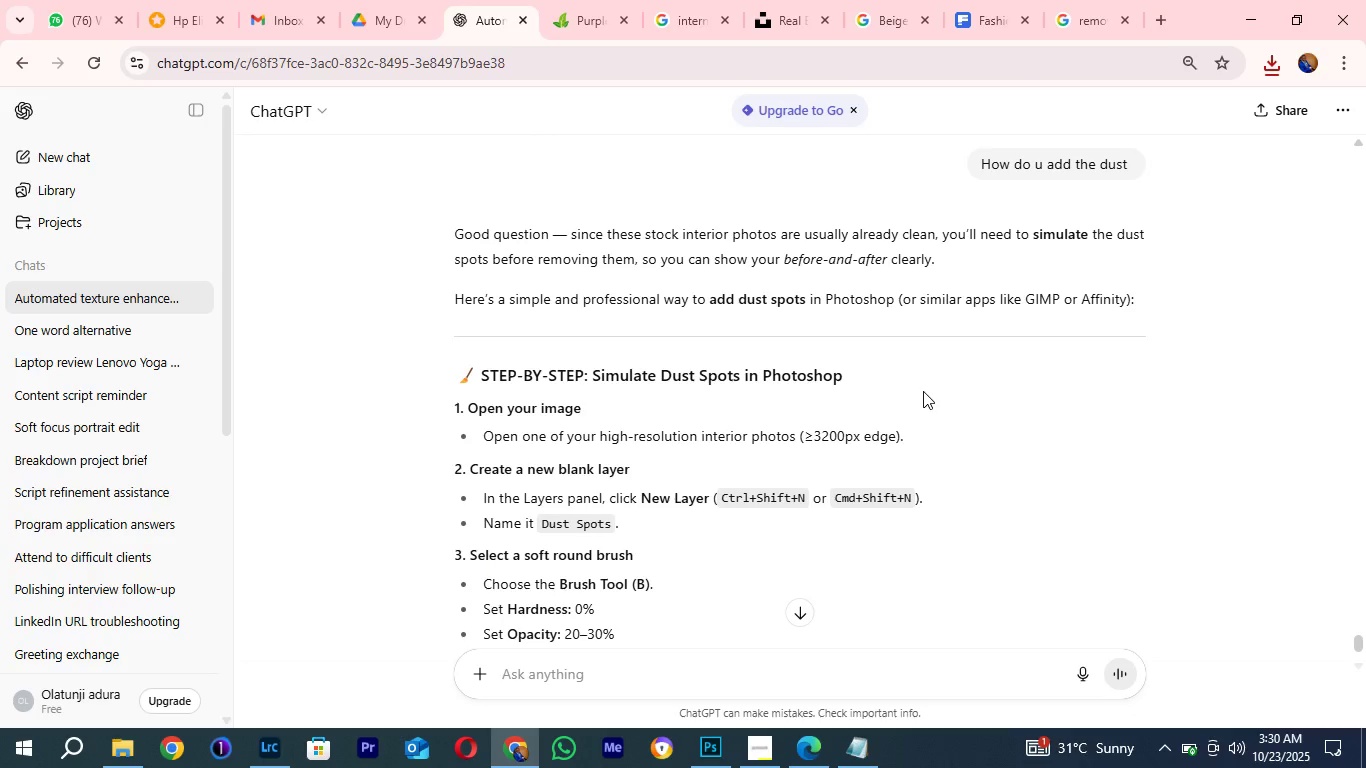 
scroll: coordinate [923, 391], scroll_direction: down, amount: 1.0
 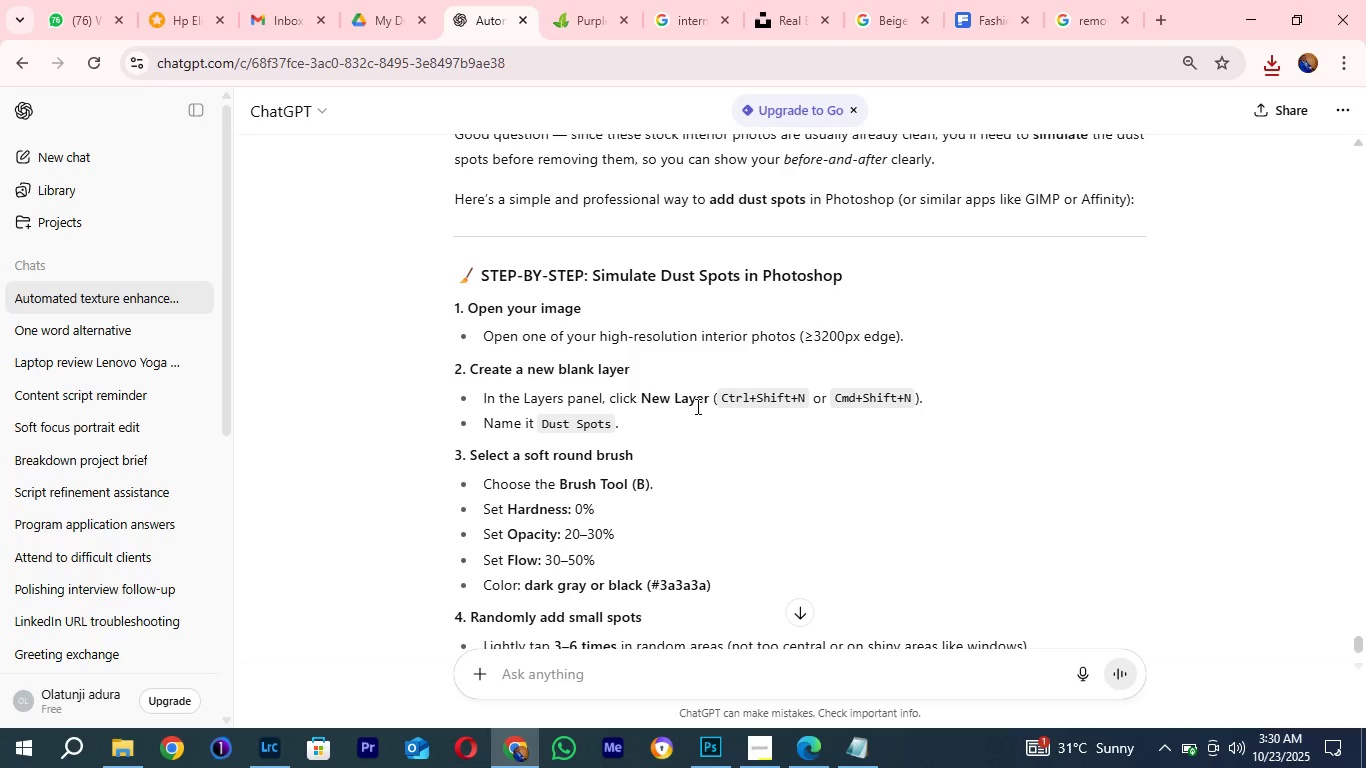 
wait(25.08)
 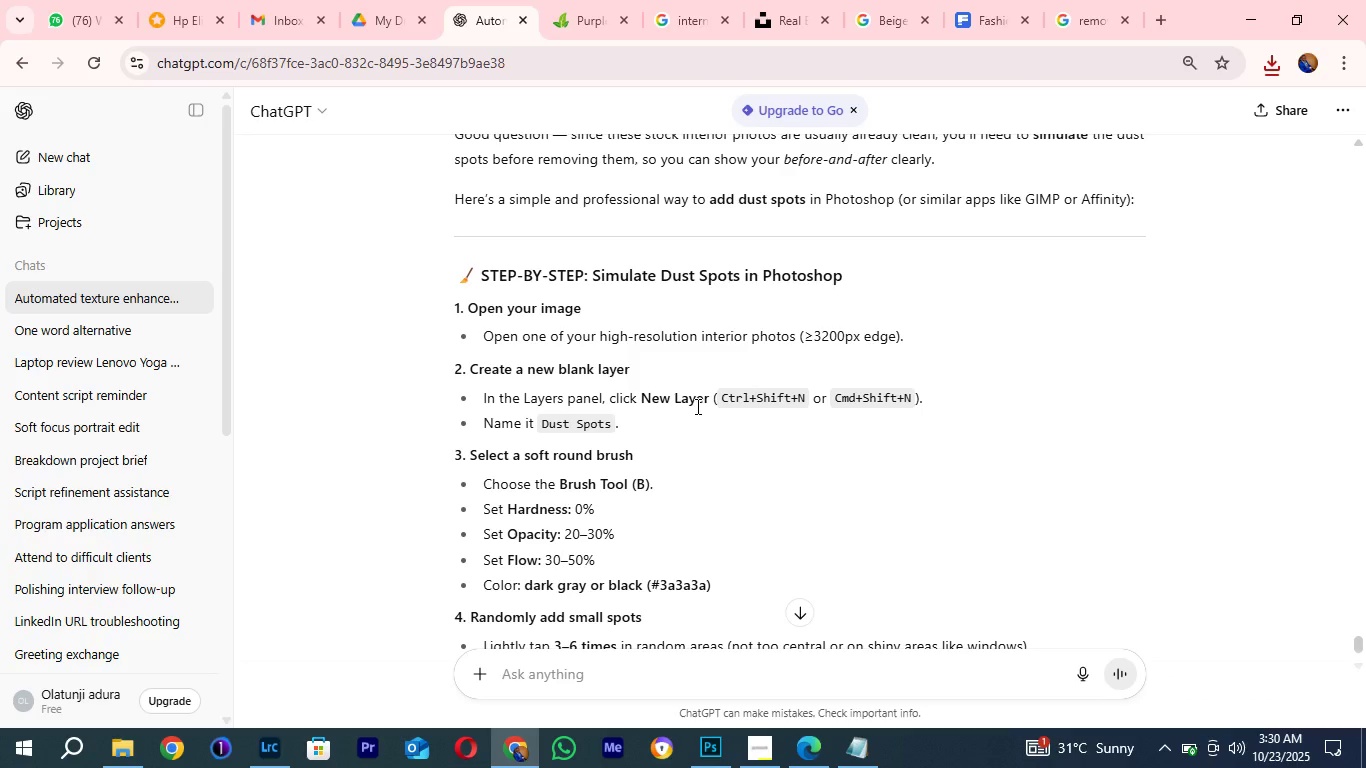 
scroll: coordinate [717, 446], scroll_direction: down, amount: 2.0
 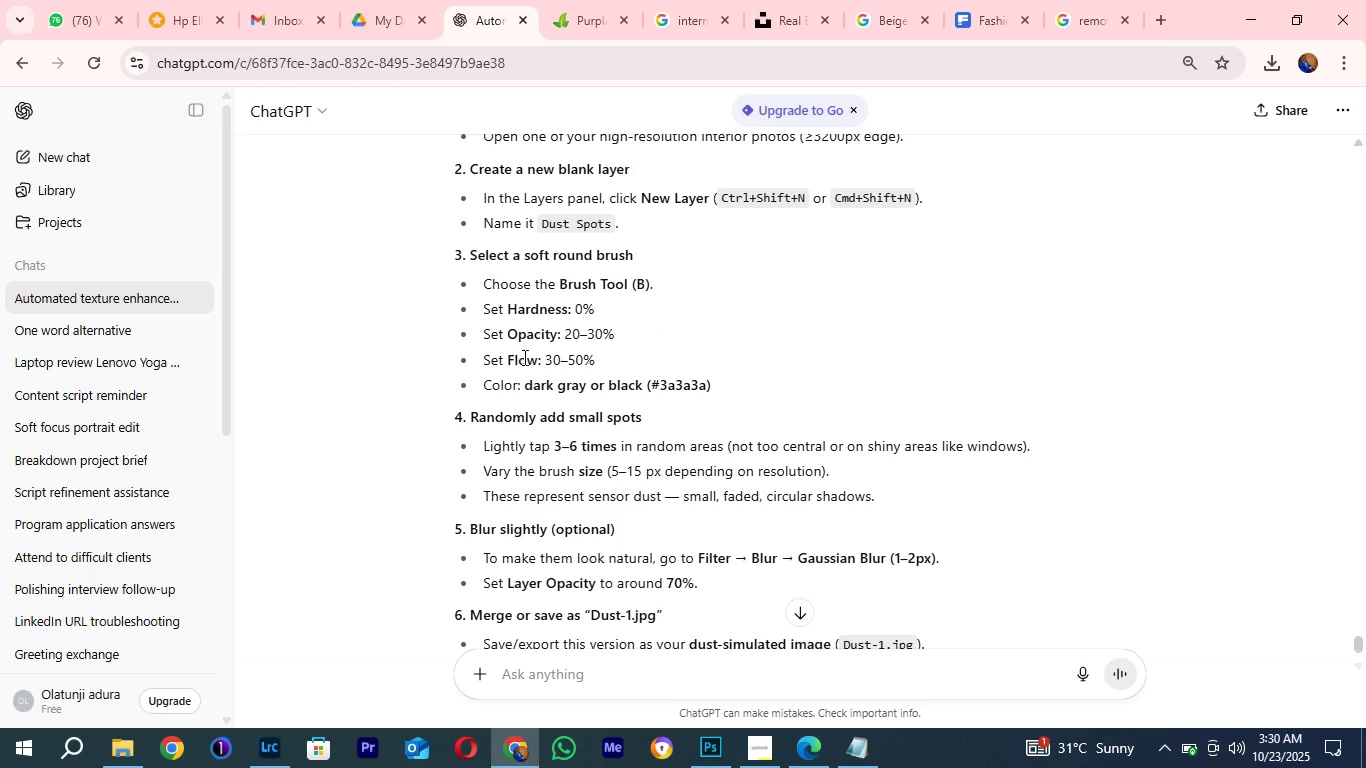 
wait(10.4)
 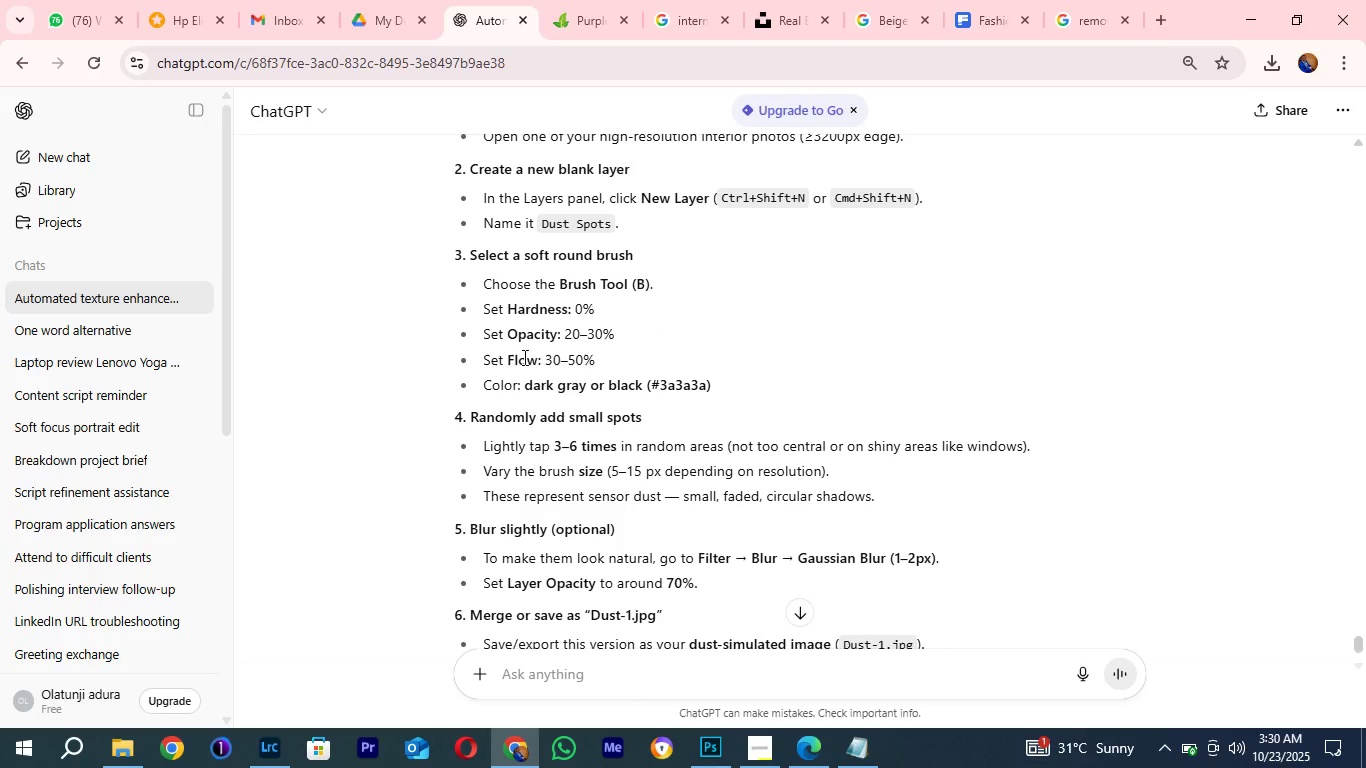 
scroll: coordinate [763, 408], scroll_direction: down, amount: 1.0
 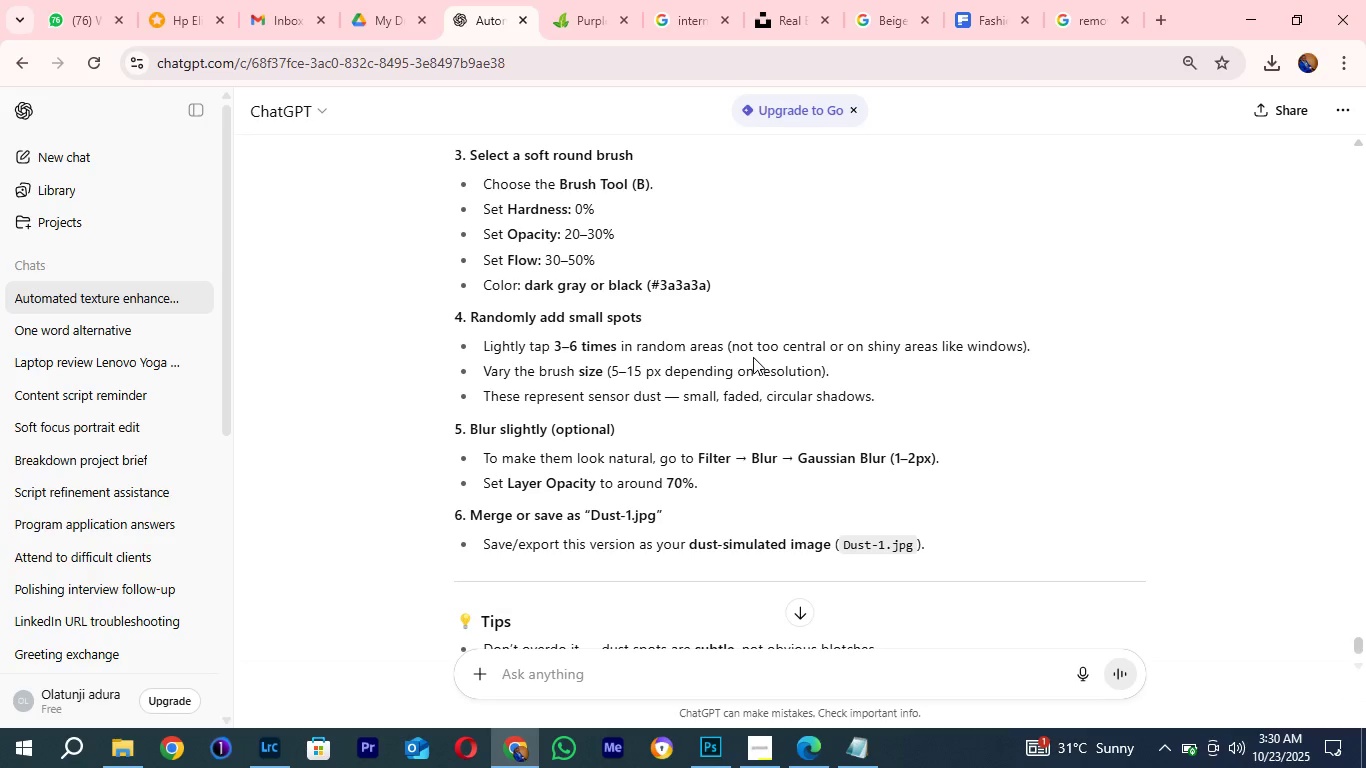 
wait(12.67)
 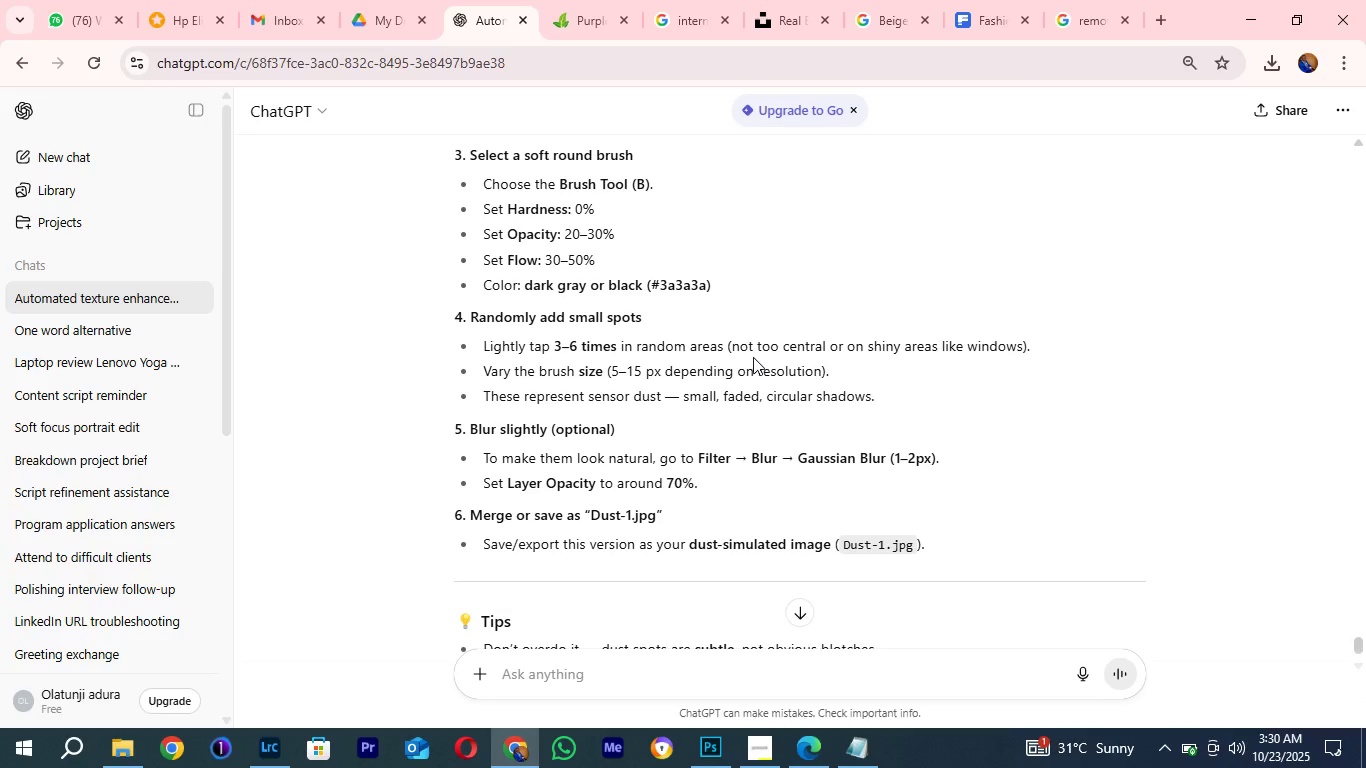 
scroll: coordinate [879, 362], scroll_direction: down, amount: 1.0
 